 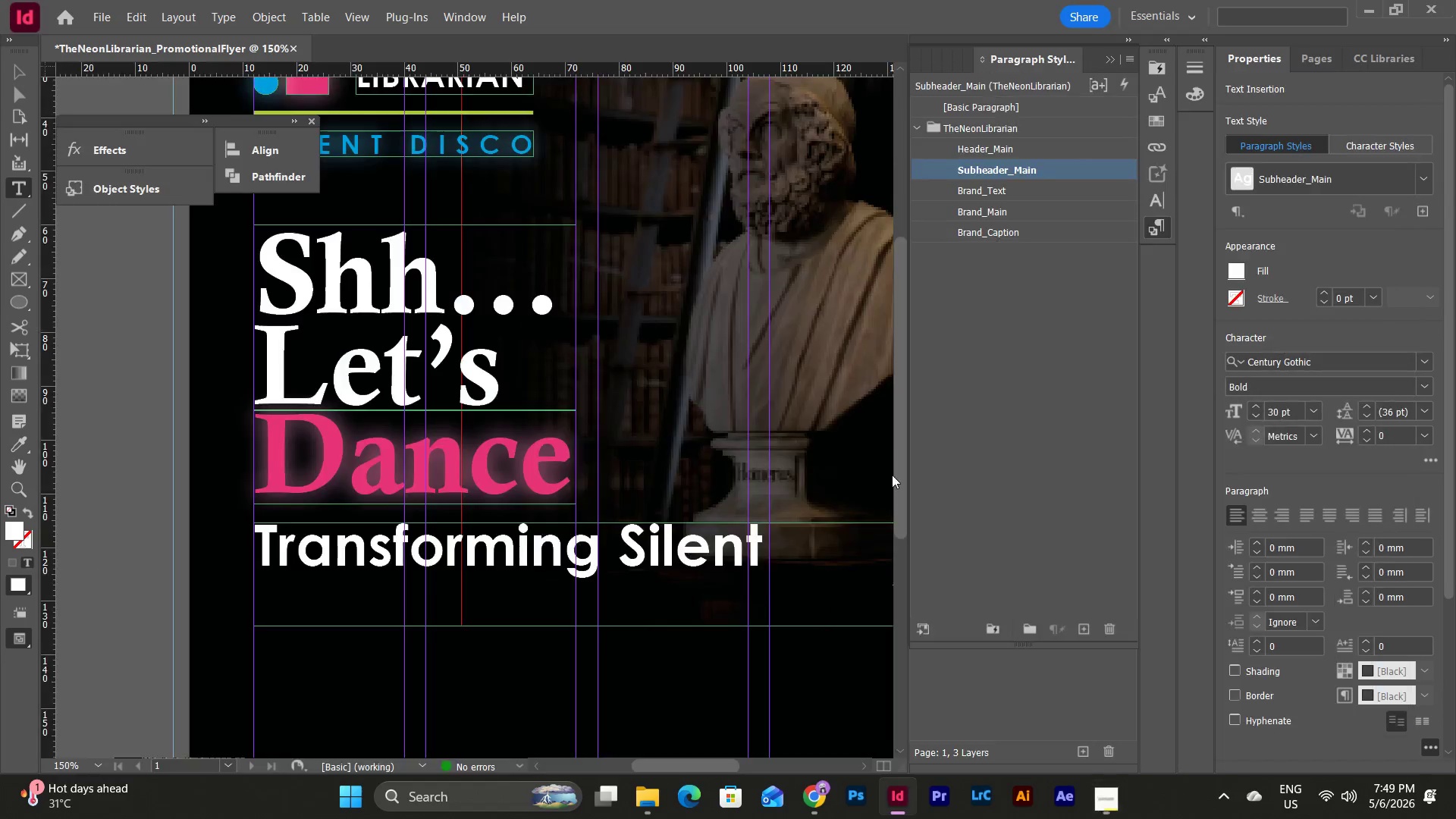 
type(Spaces into High-Energy Experiences)
 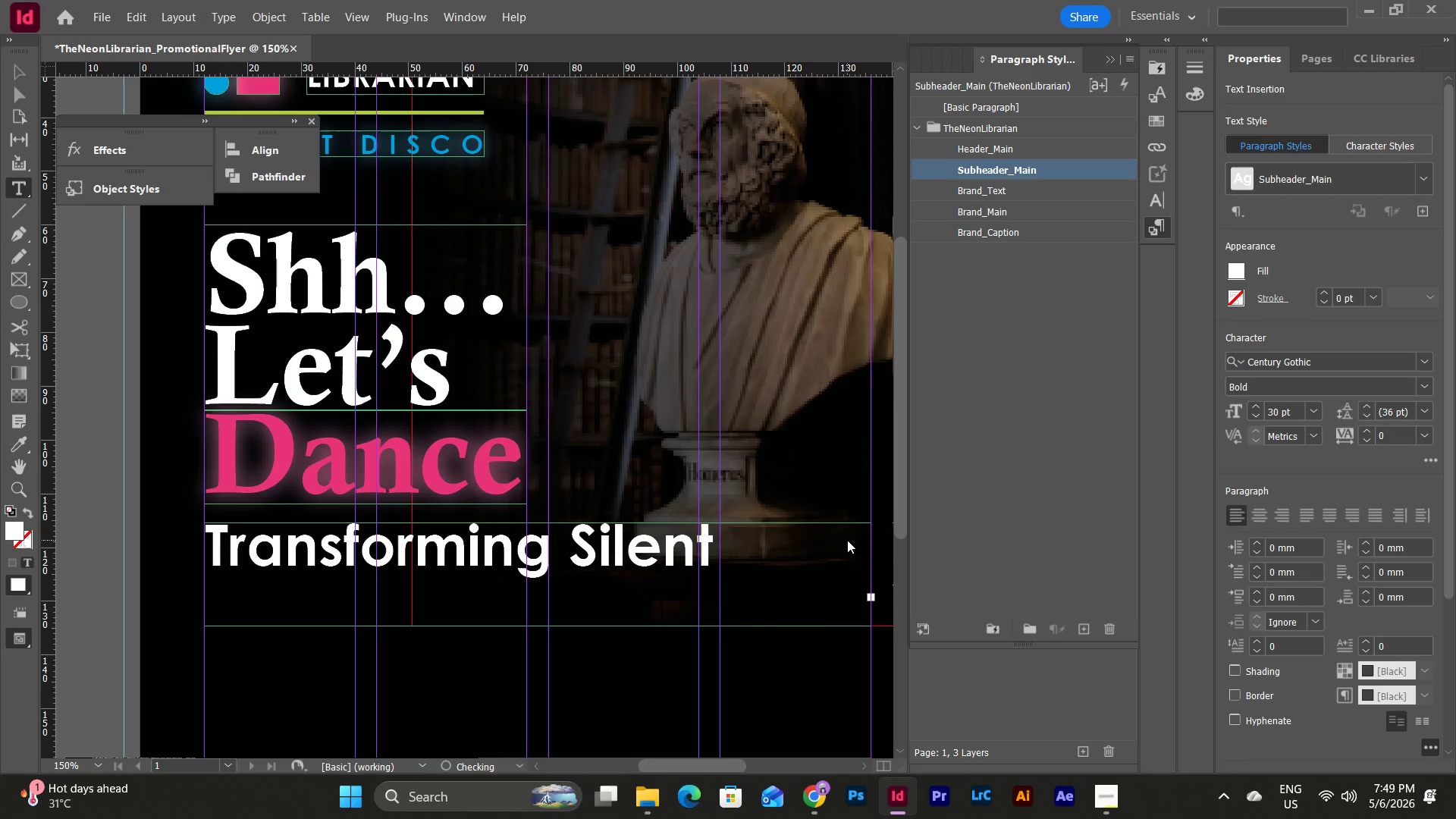 
key(Escape)
 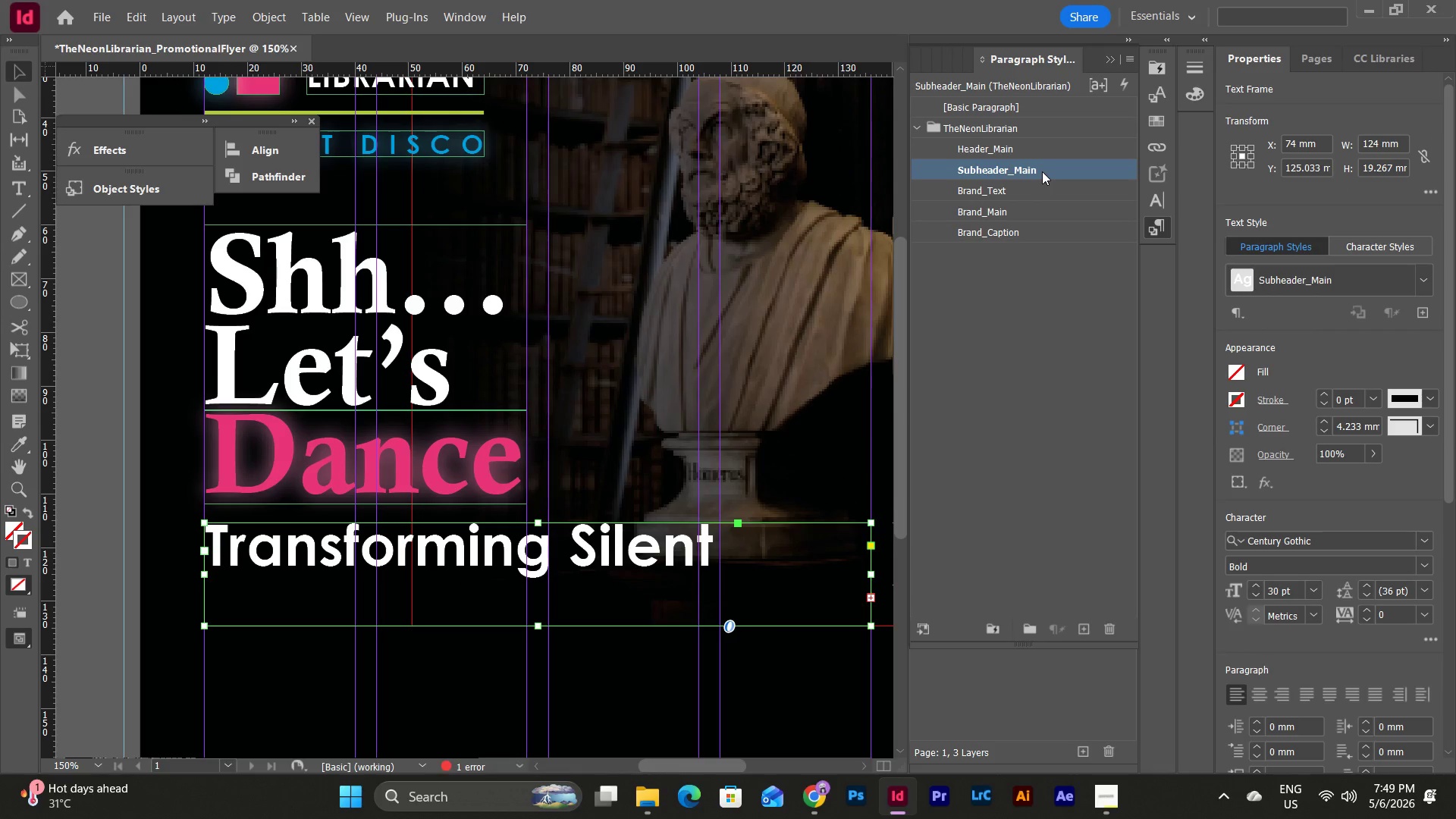 
double_click([1042, 171])
 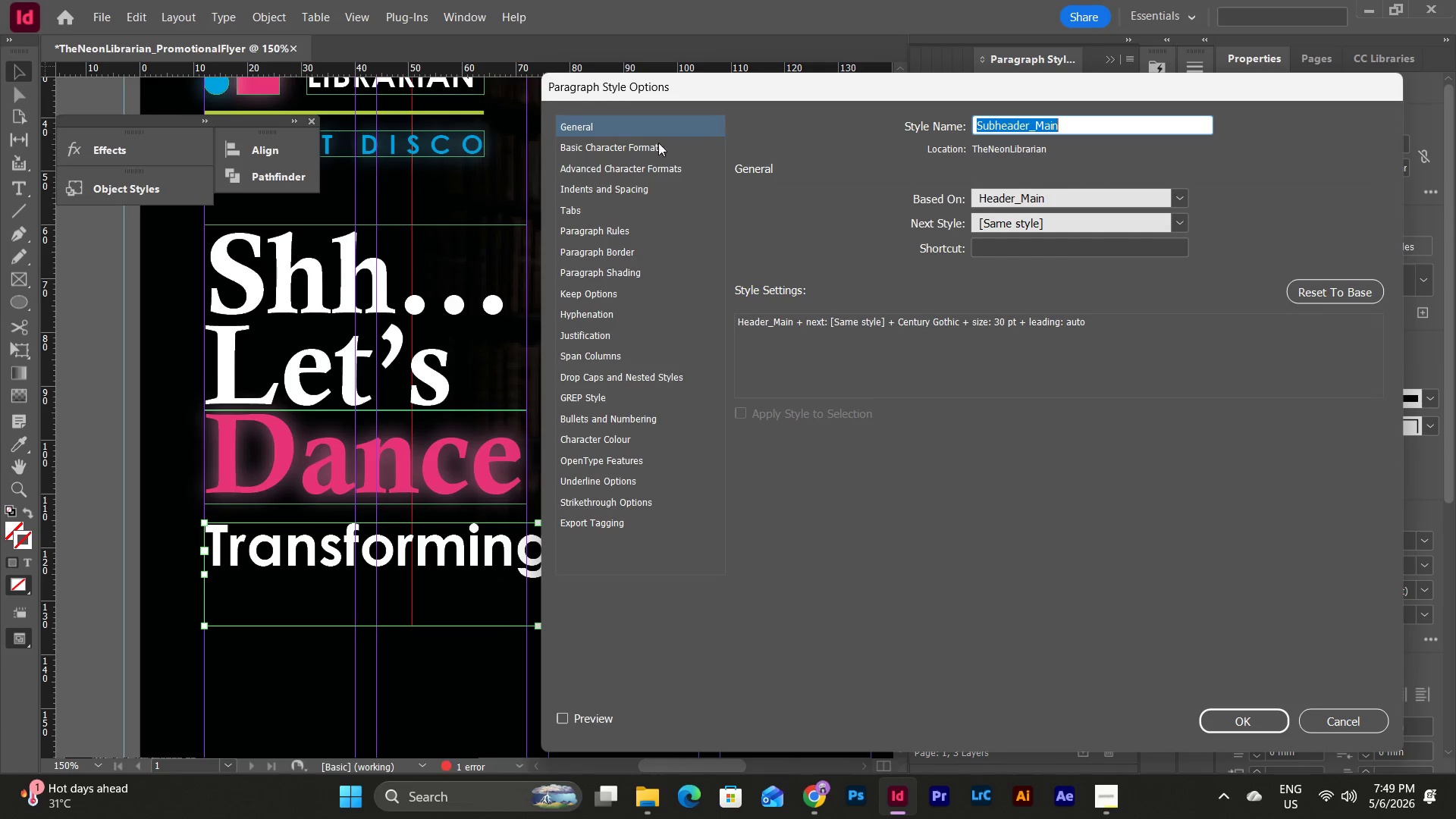 
left_click([646, 146])
 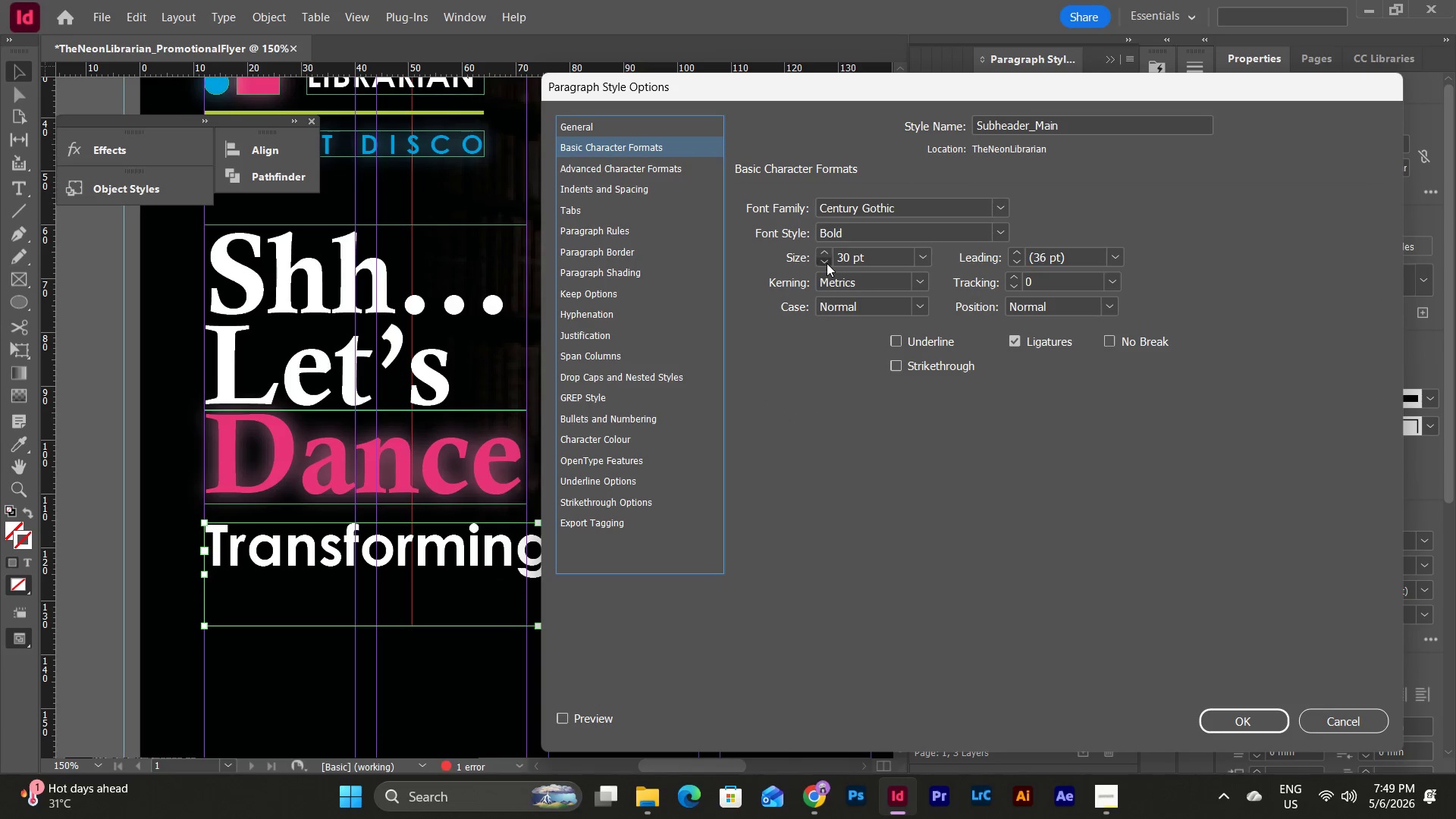 
double_click([827, 263])
 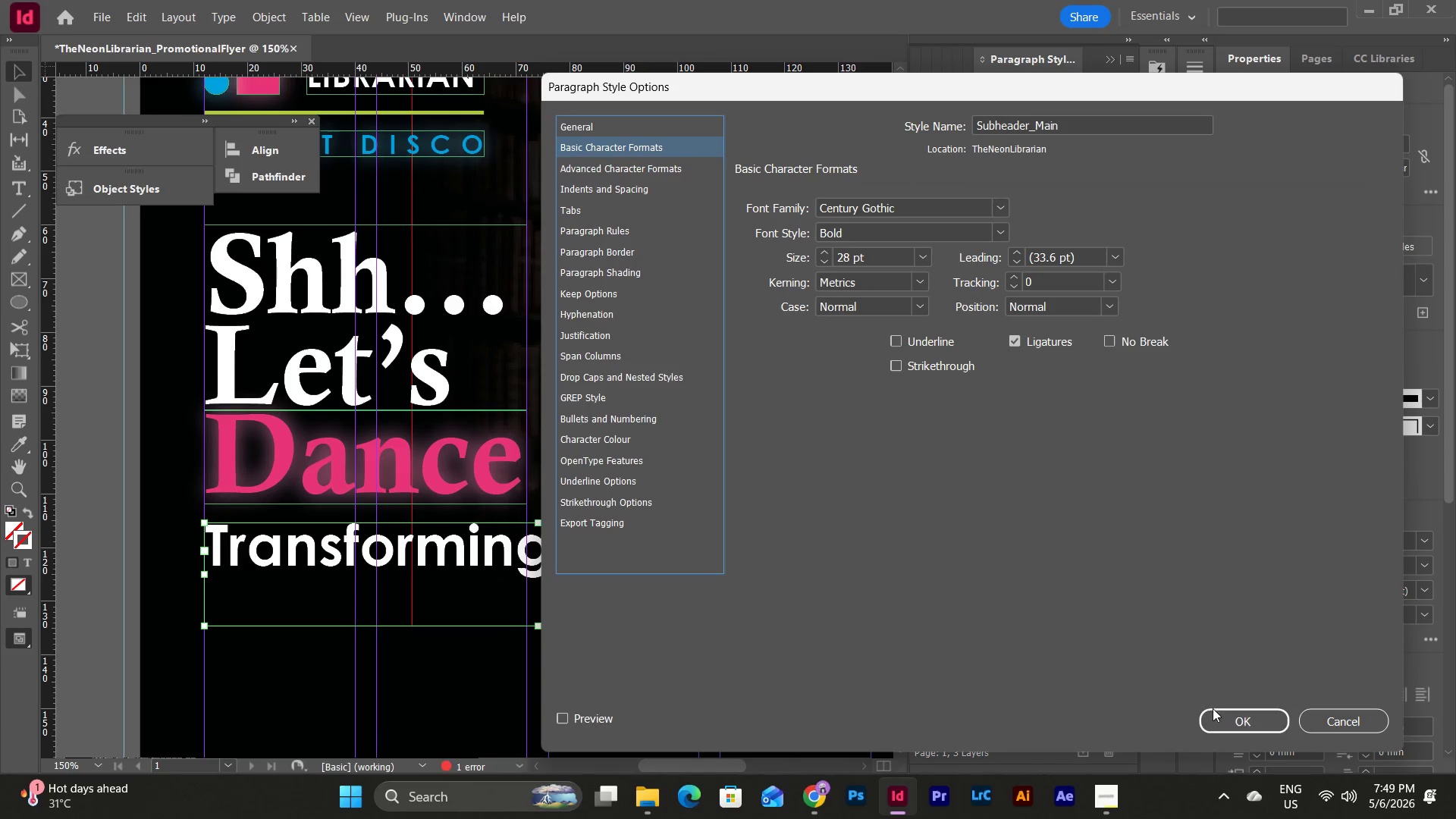 
left_click([1213, 708])
 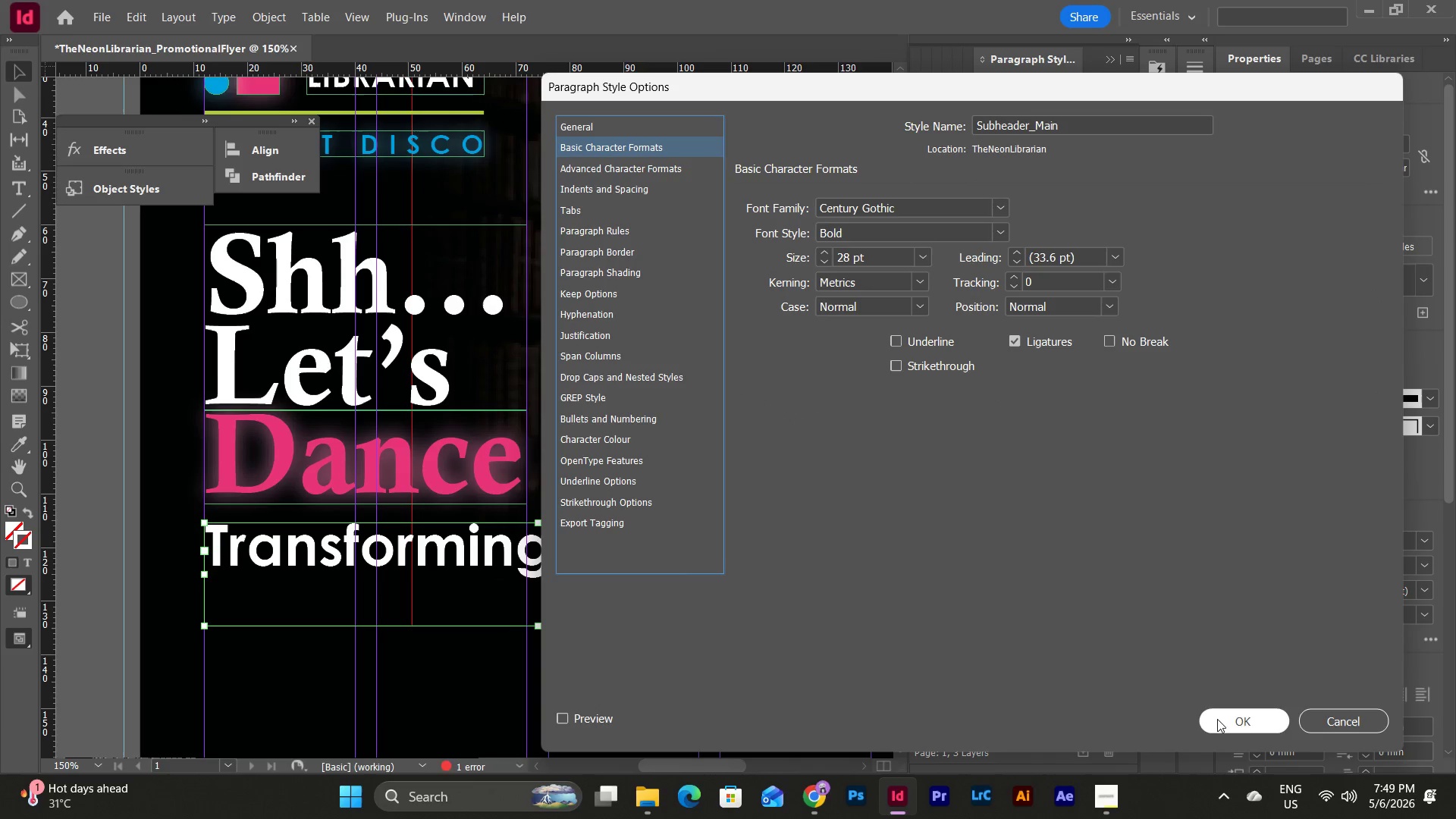 
left_click([1217, 719])
 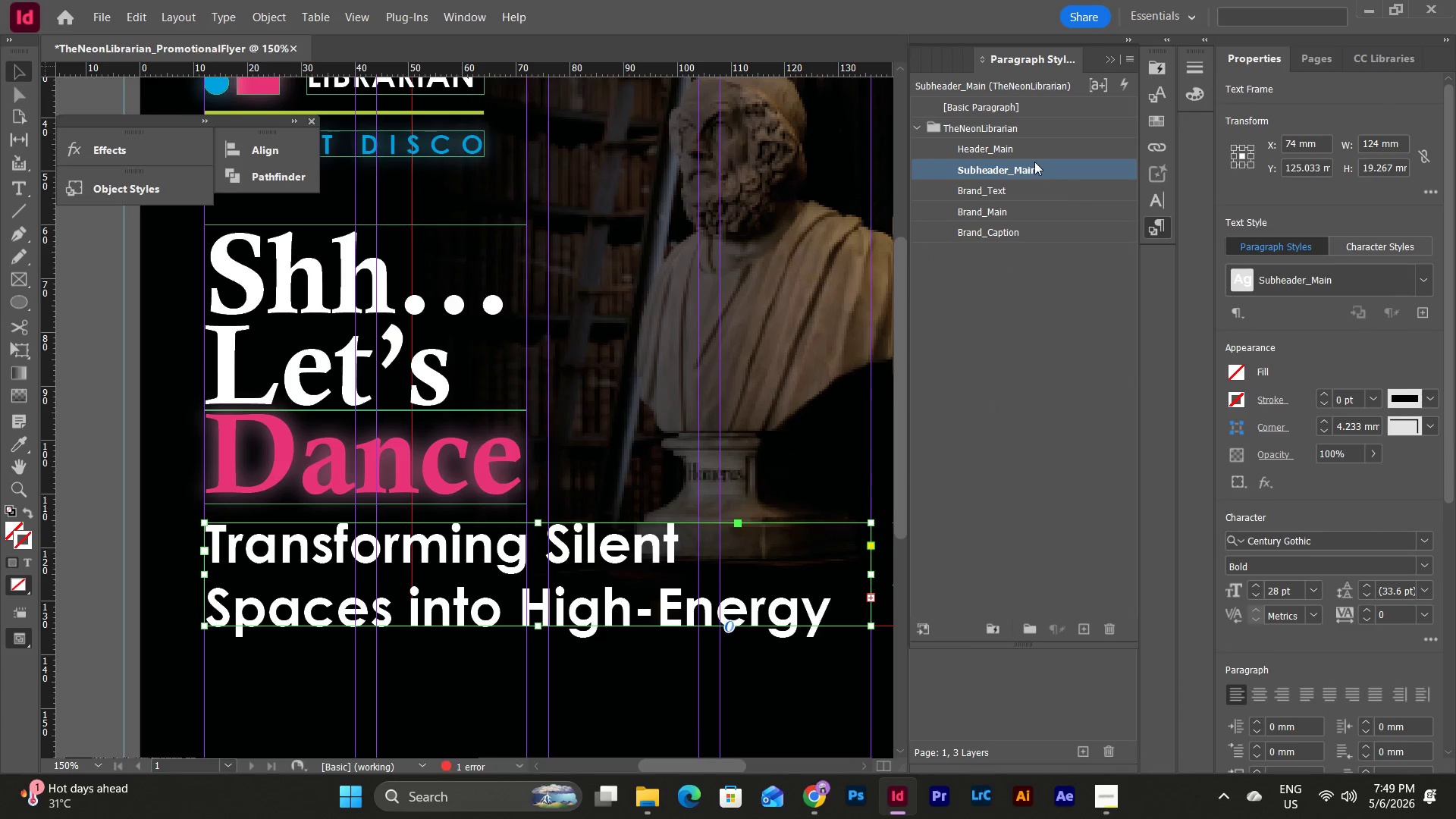 
double_click([1034, 168])
 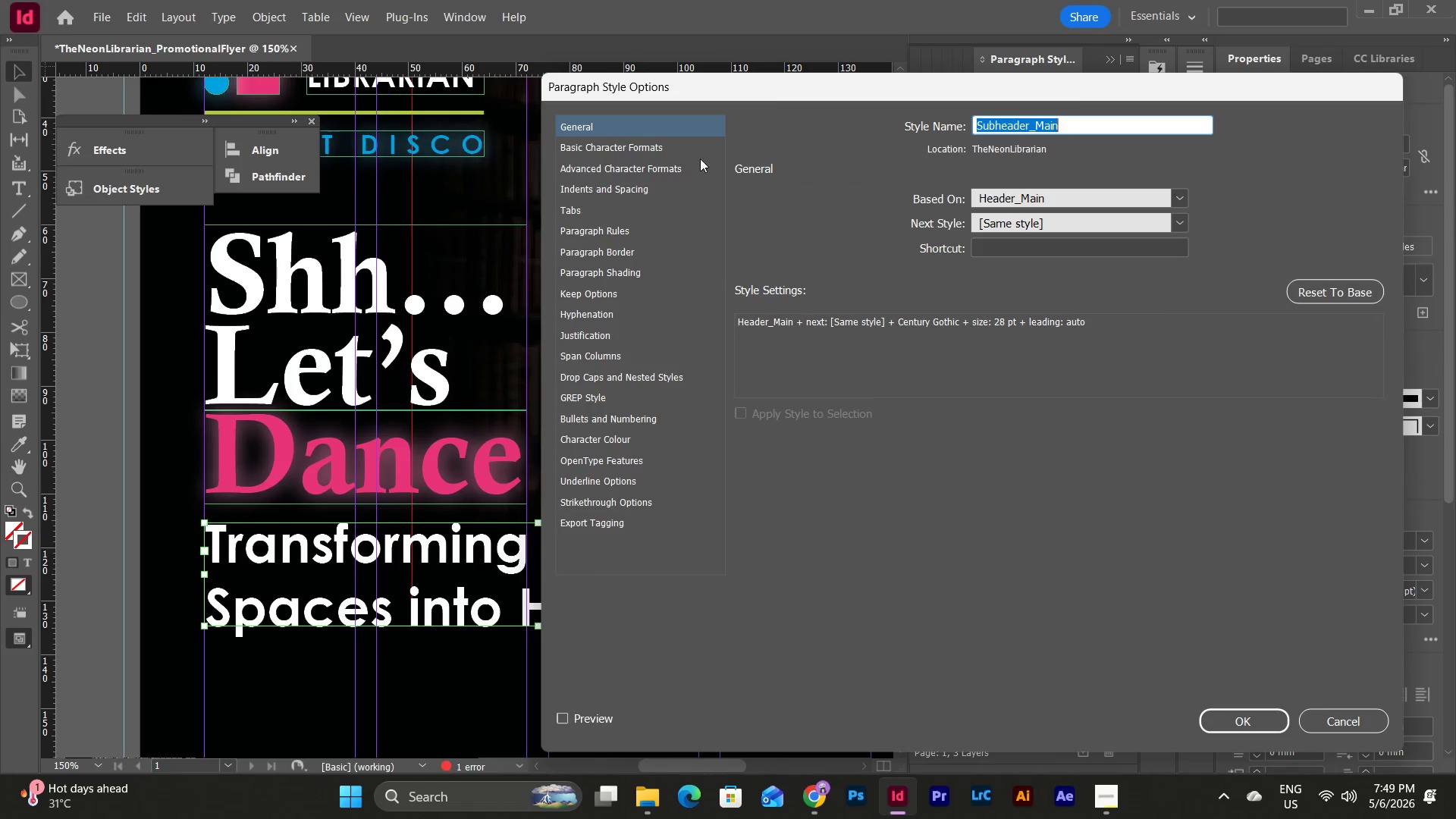 
left_click([676, 155])
 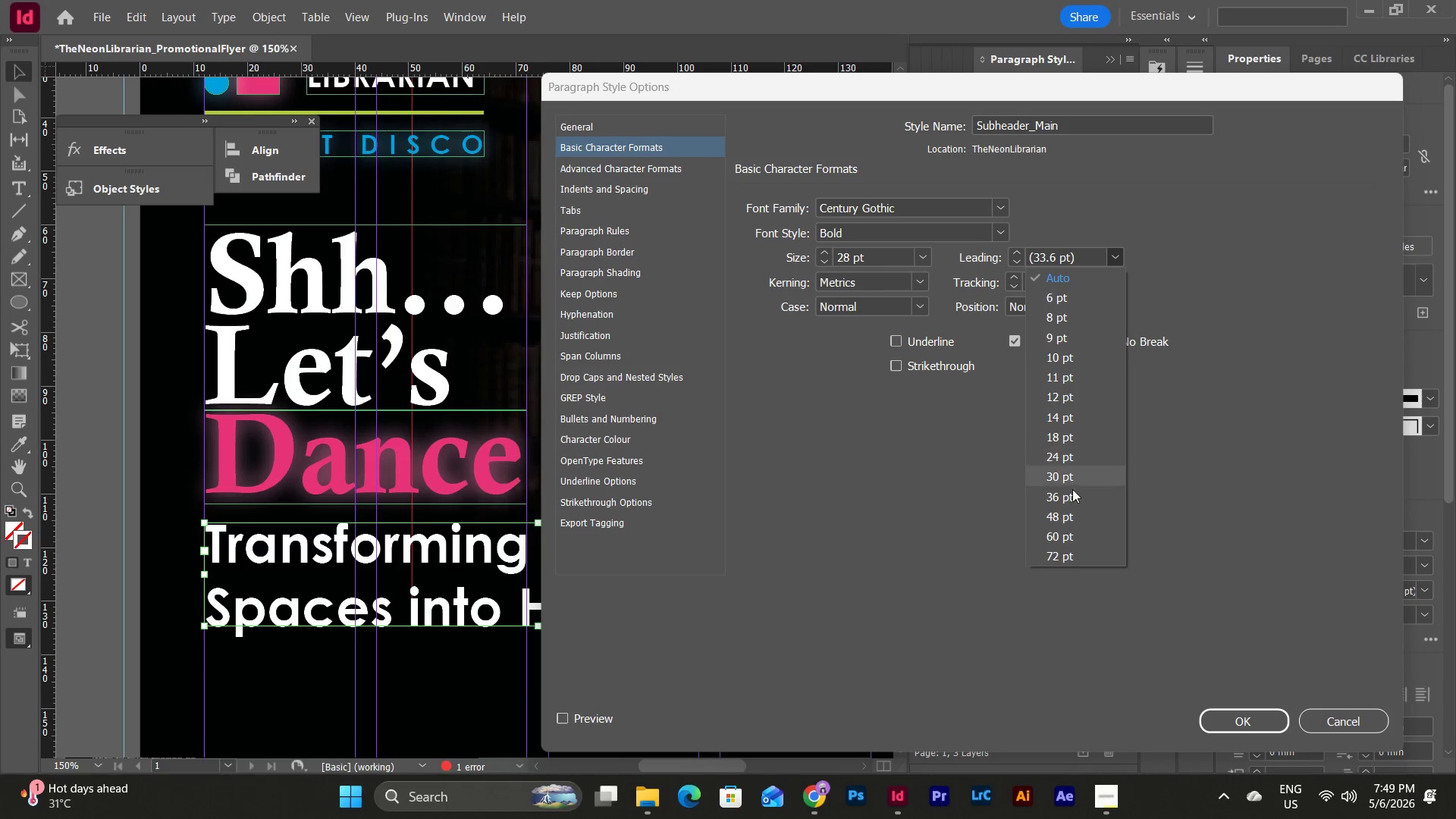 
left_click([1069, 458])
 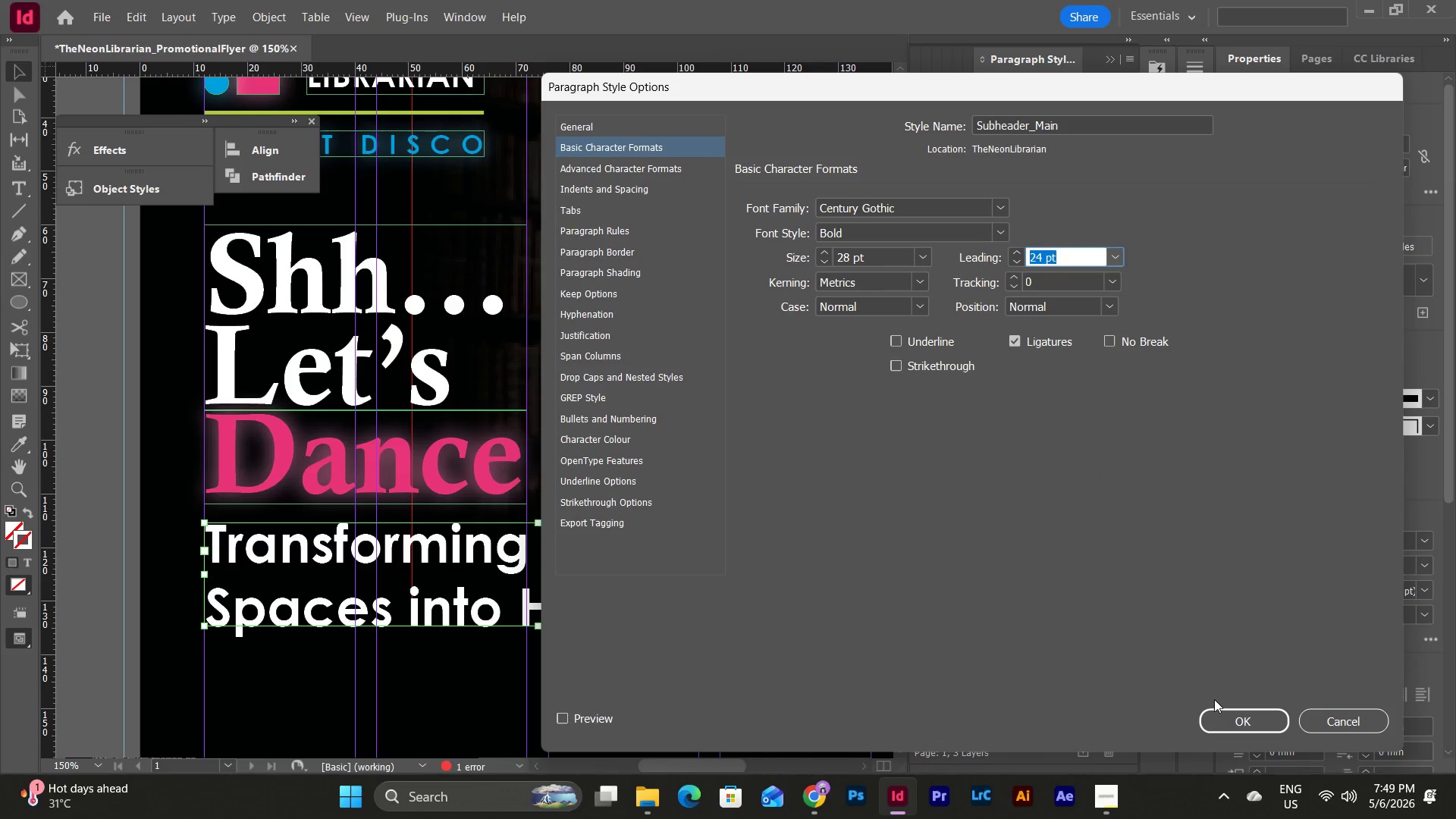 
left_click([1219, 710])
 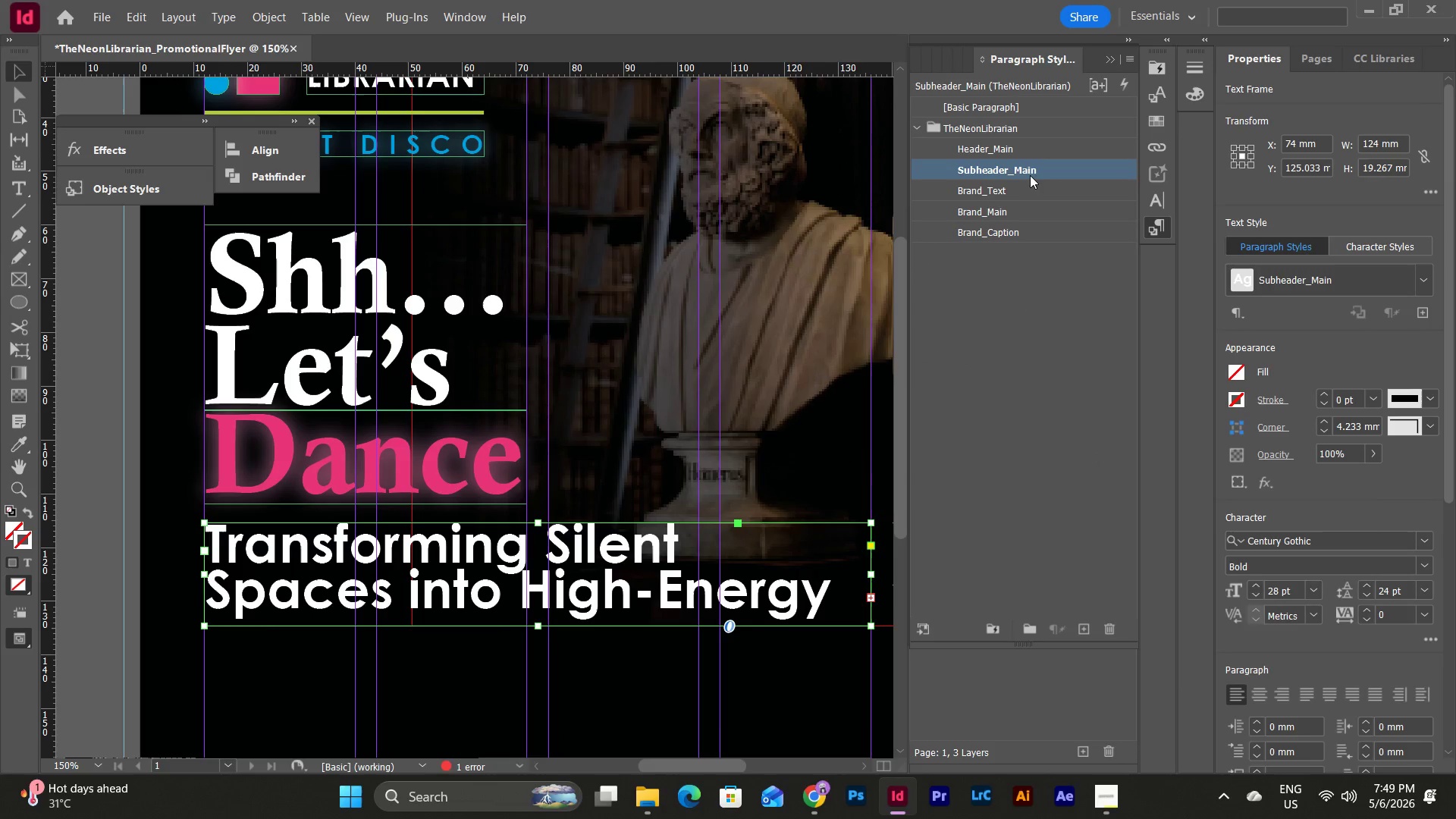 
double_click([1030, 167])
 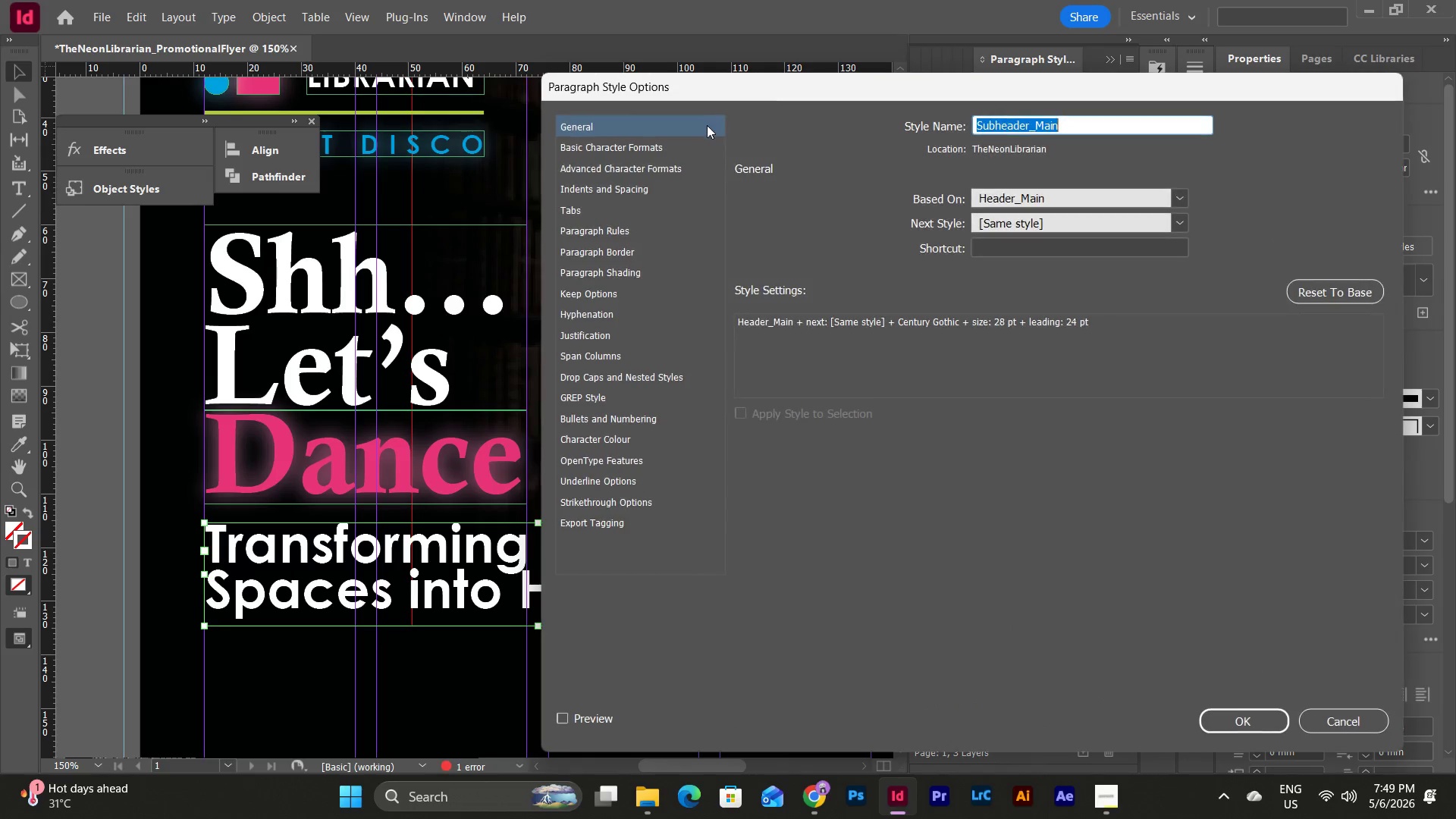 
left_click([658, 150])
 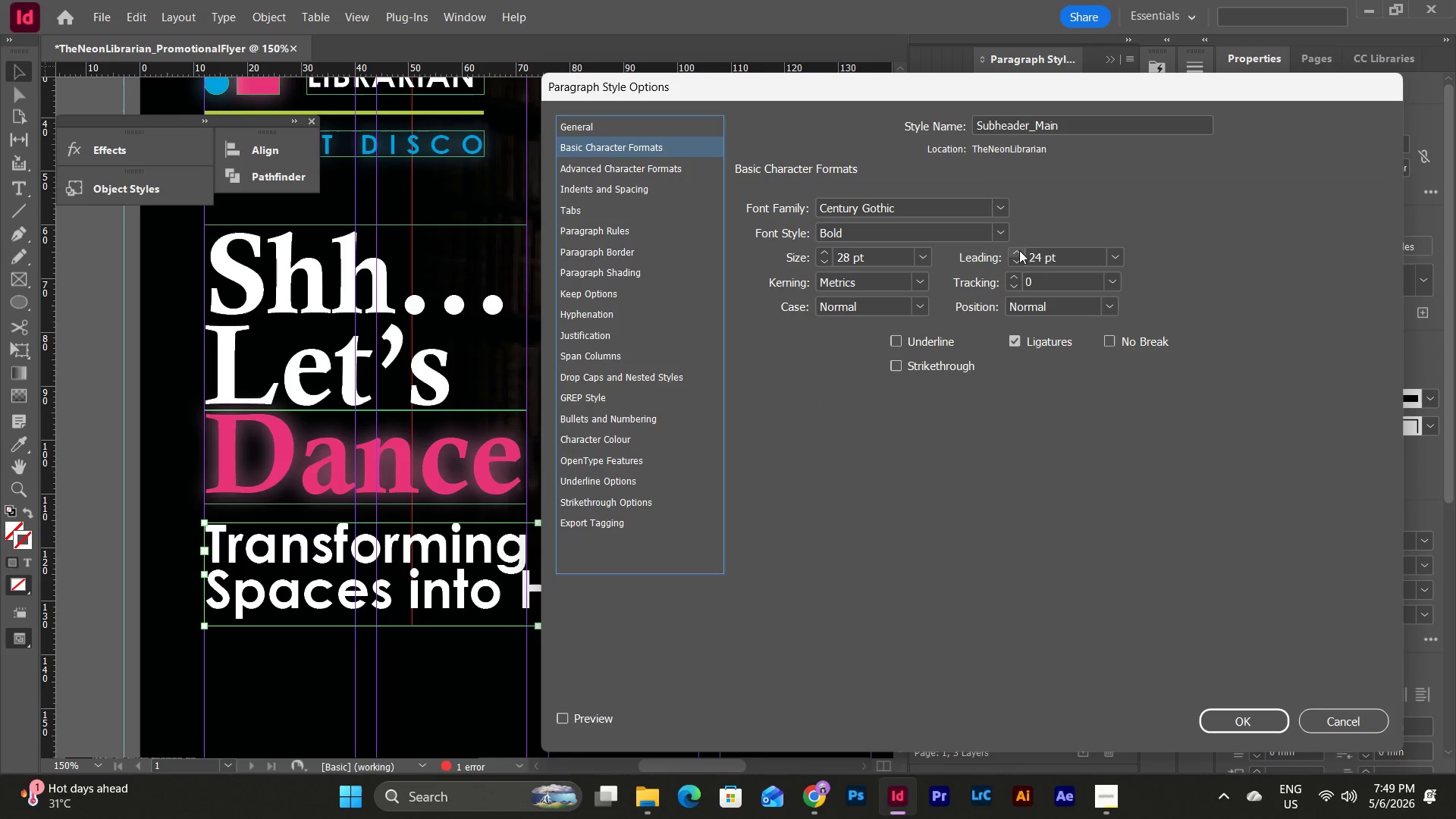 
double_click([1019, 250])
 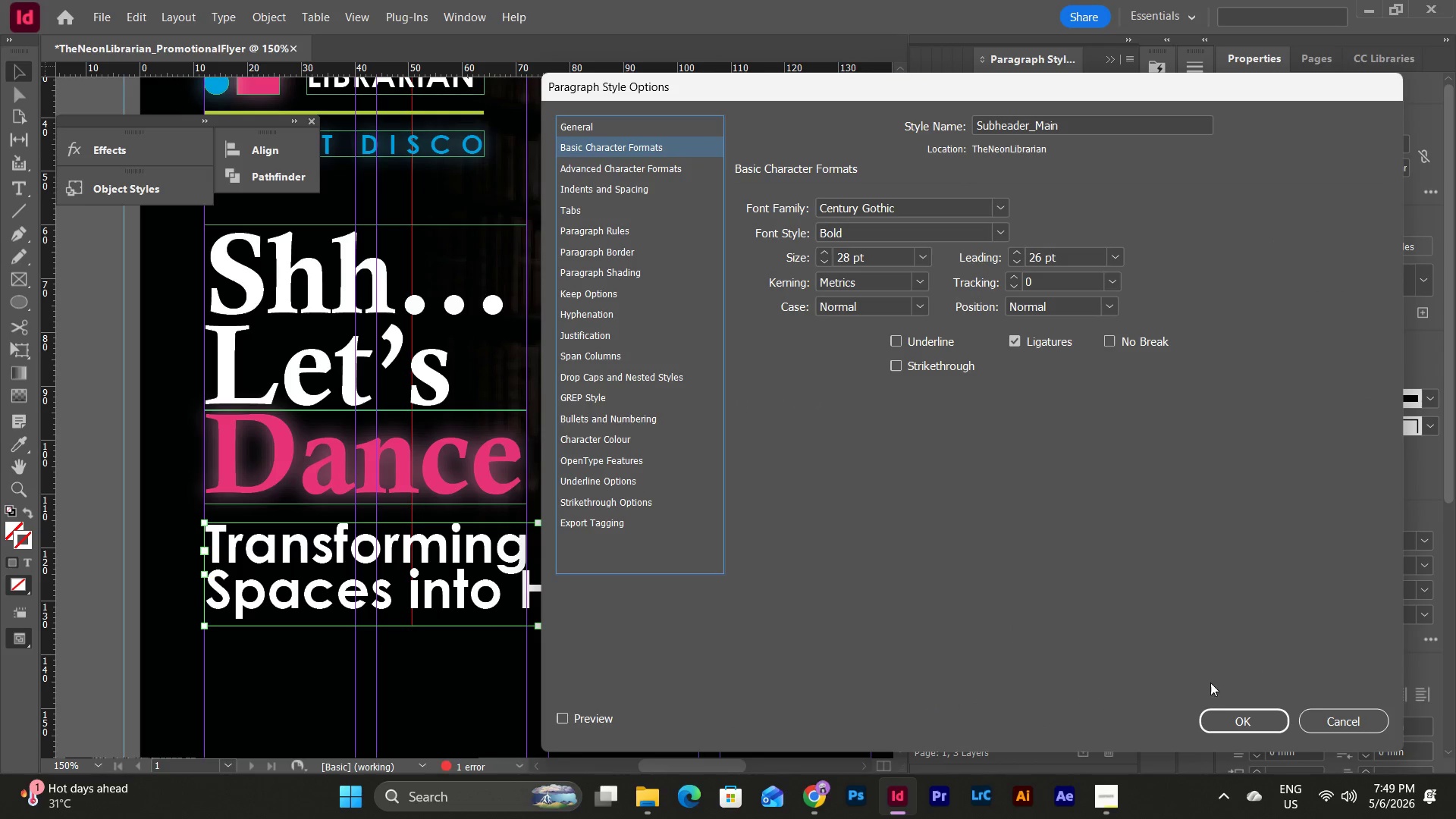 
left_click([1244, 720])
 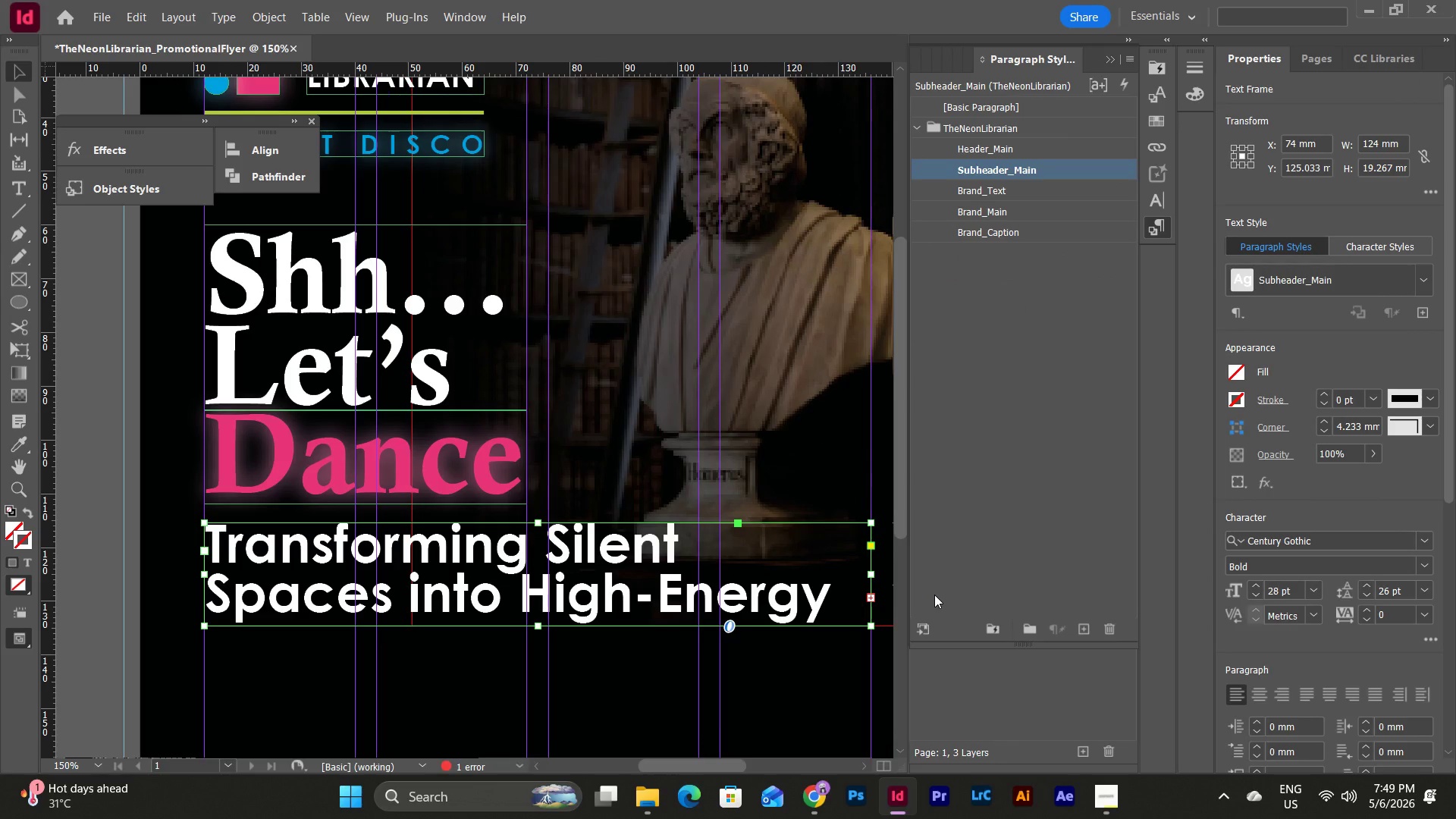 
key(Escape)
 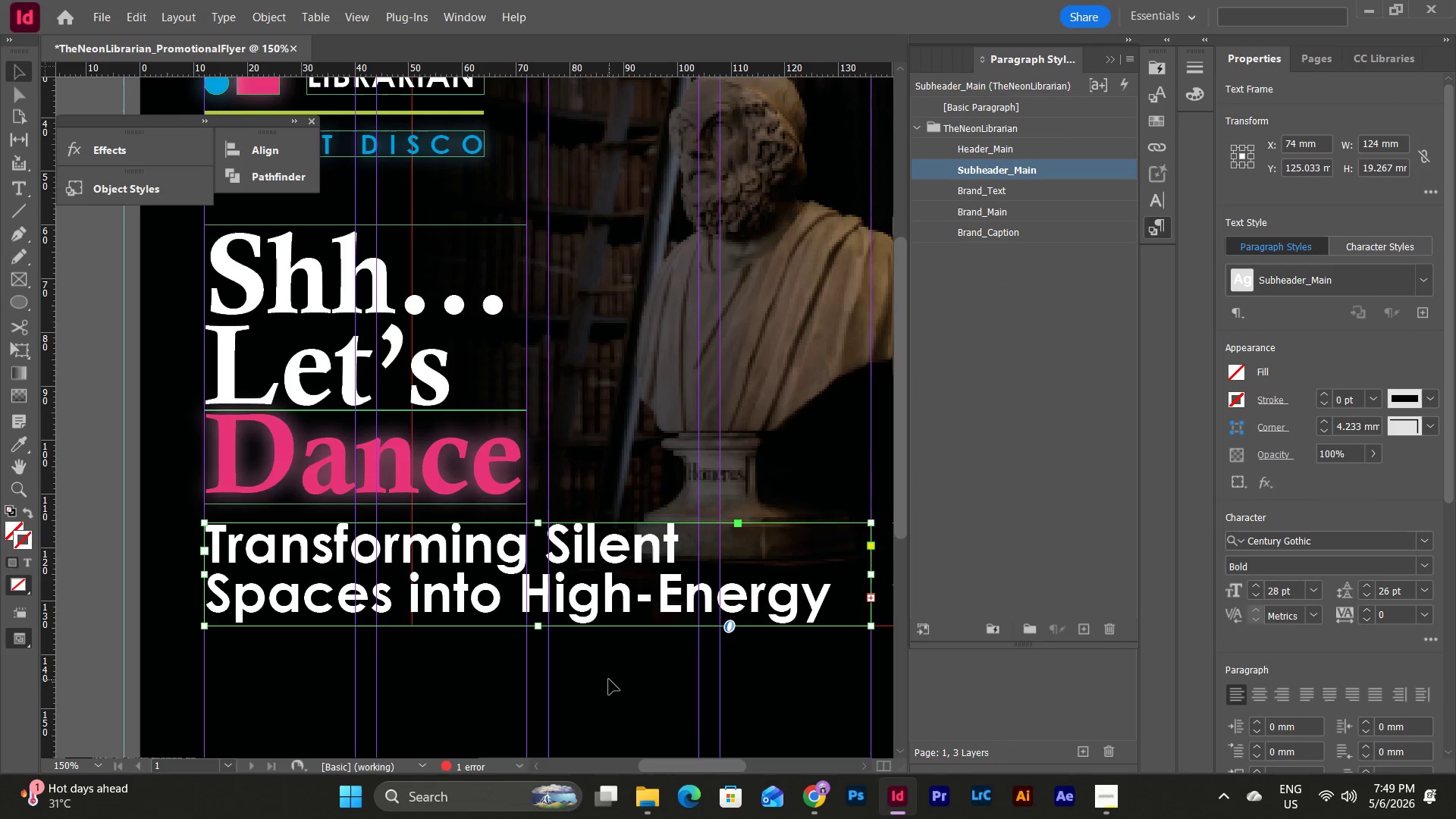 
left_click([609, 679])
 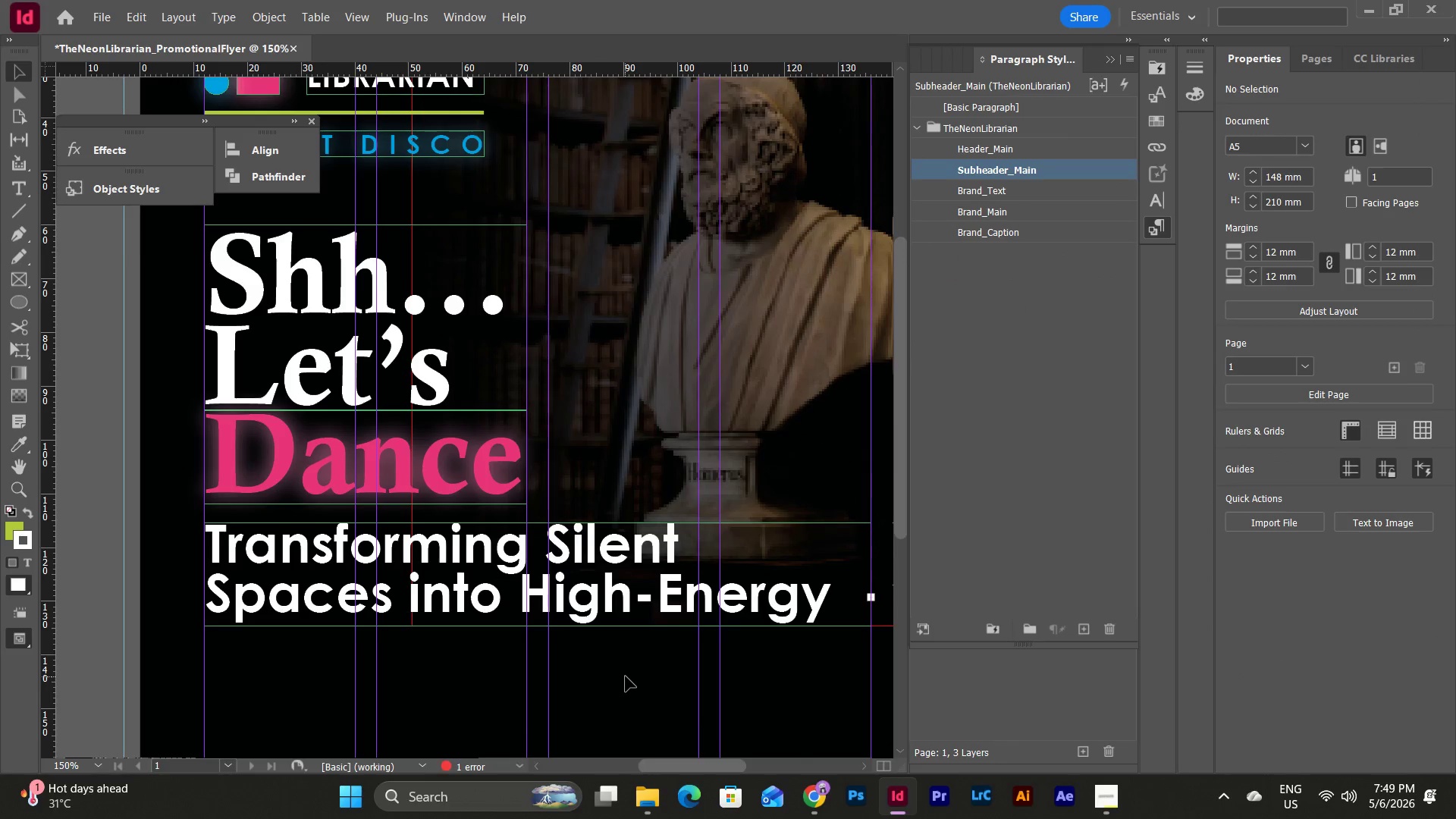 
scroll: coordinate [626, 676], scroll_direction: down, amount: 2.0
 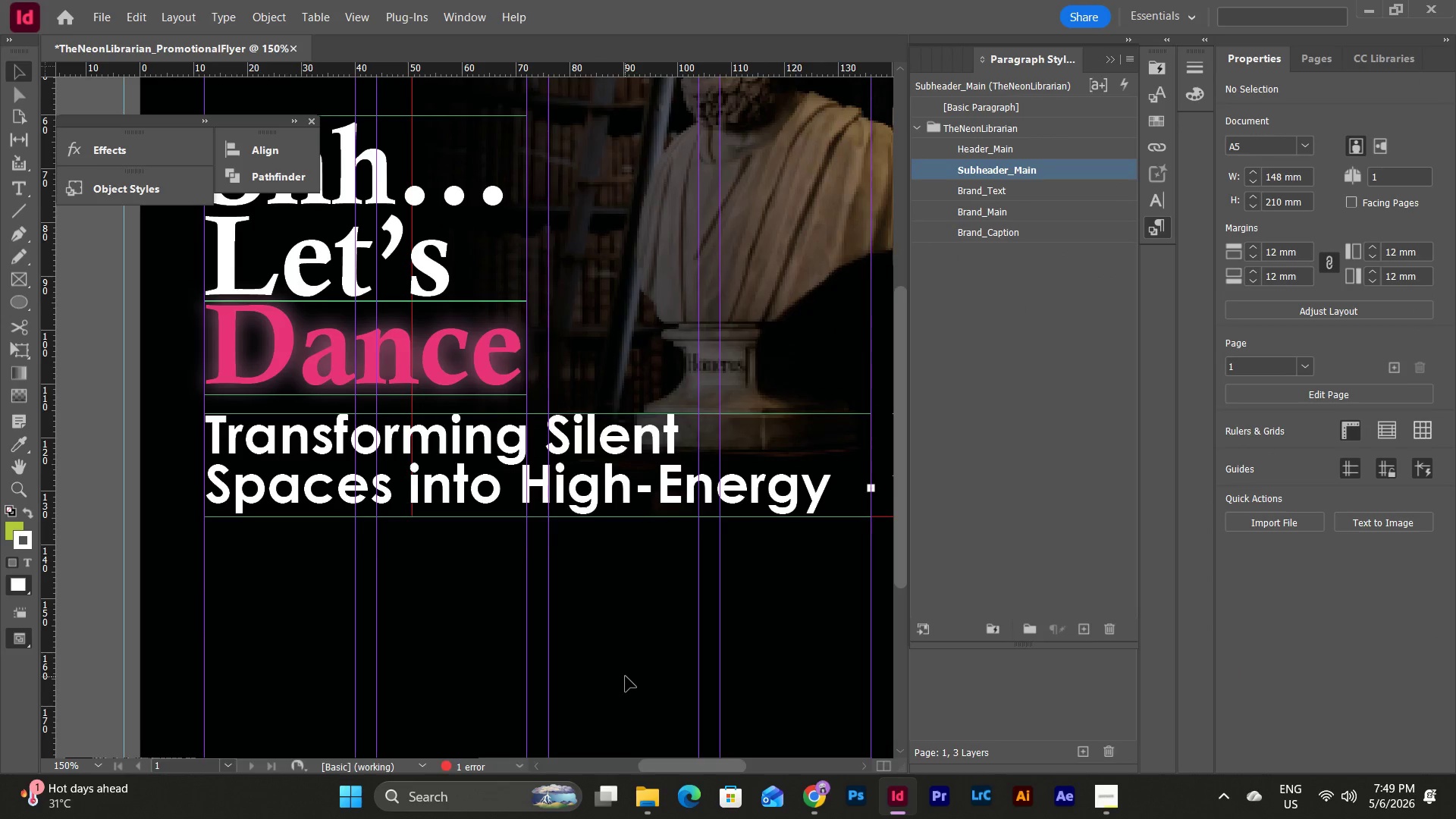 
scroll: coordinate [626, 676], scroll_direction: up, amount: 2.0
 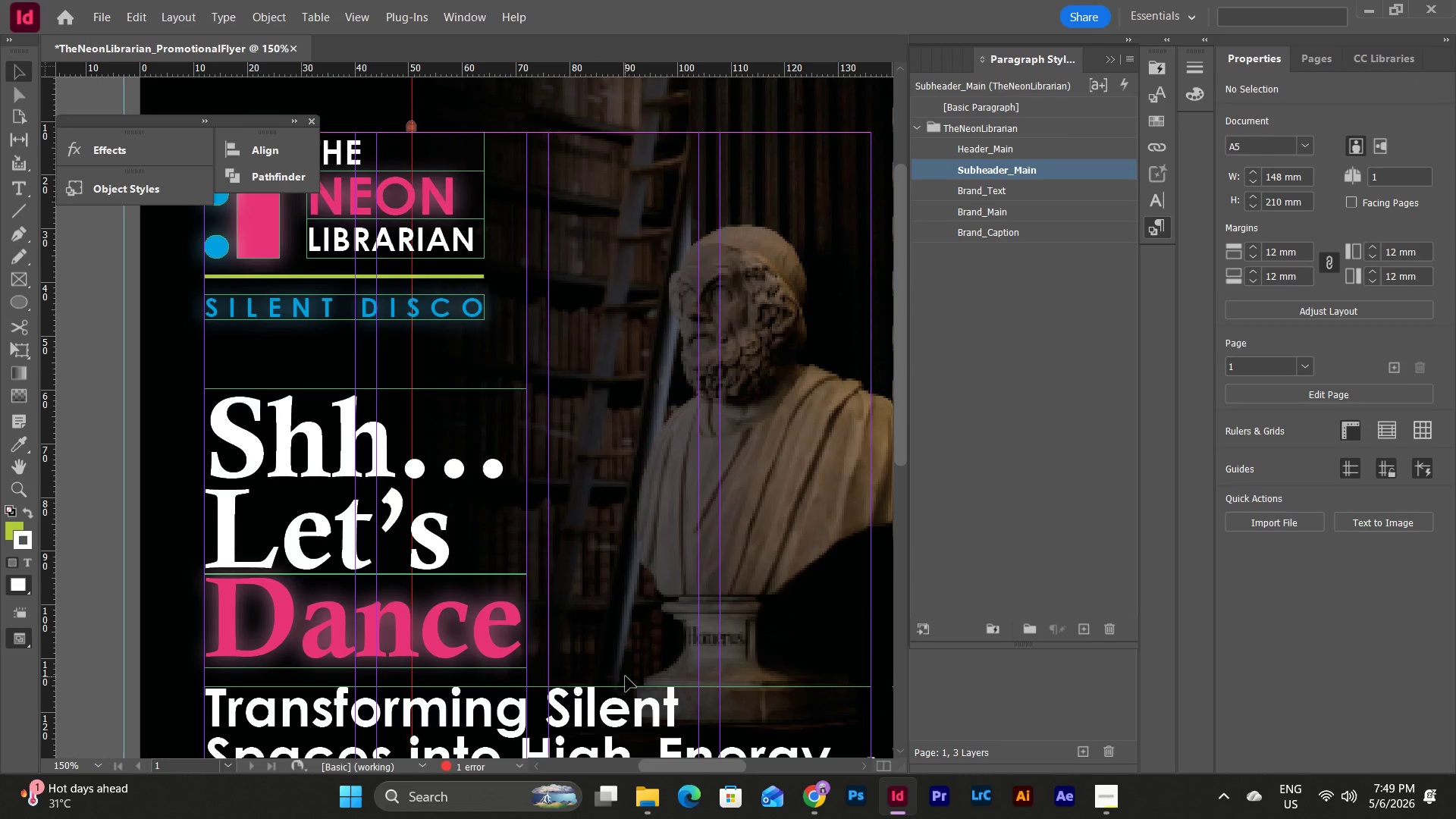 
scroll: coordinate [626, 676], scroll_direction: down, amount: 2.0
 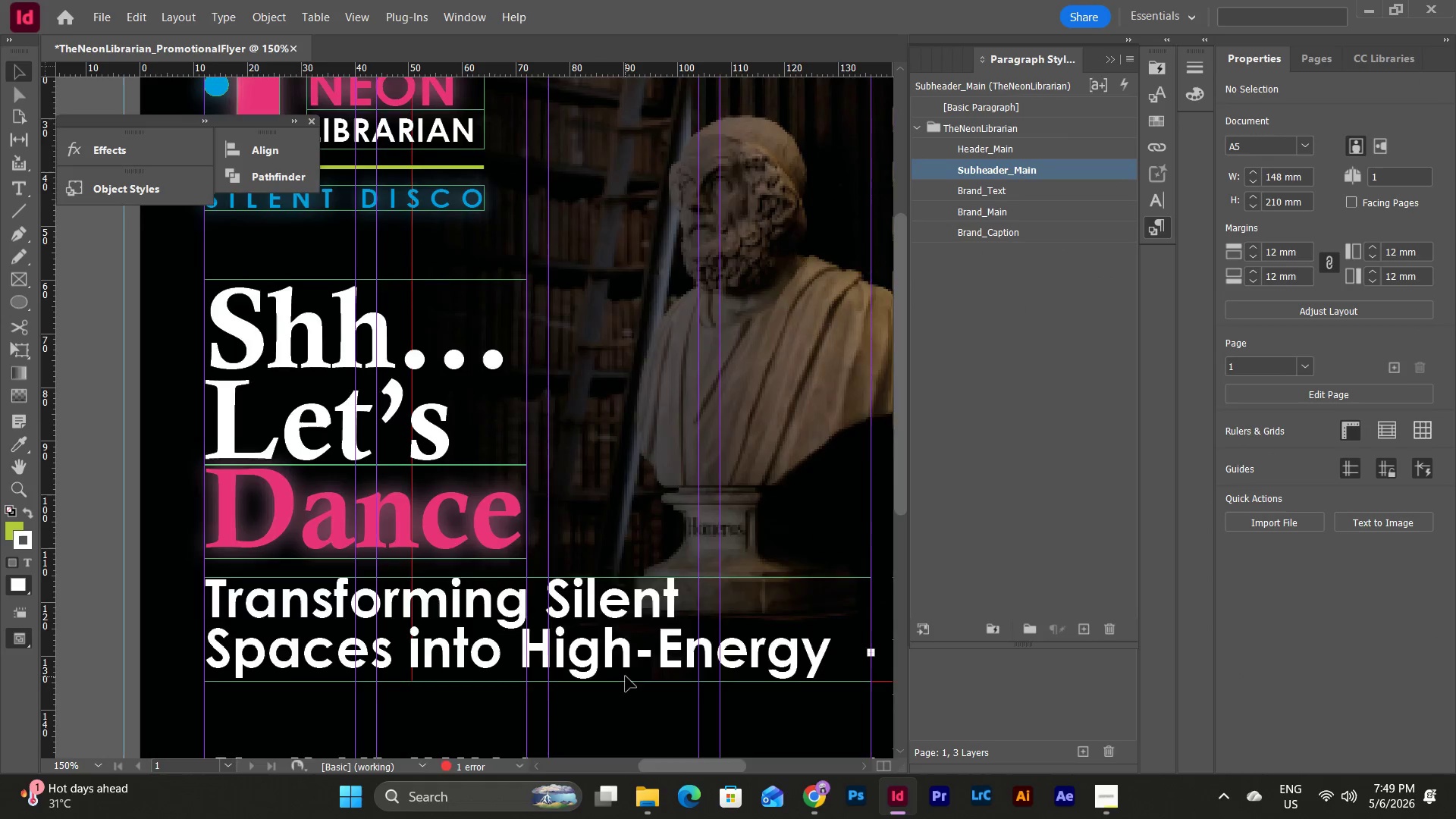 
scroll: coordinate [626, 676], scroll_direction: up, amount: 7.0
 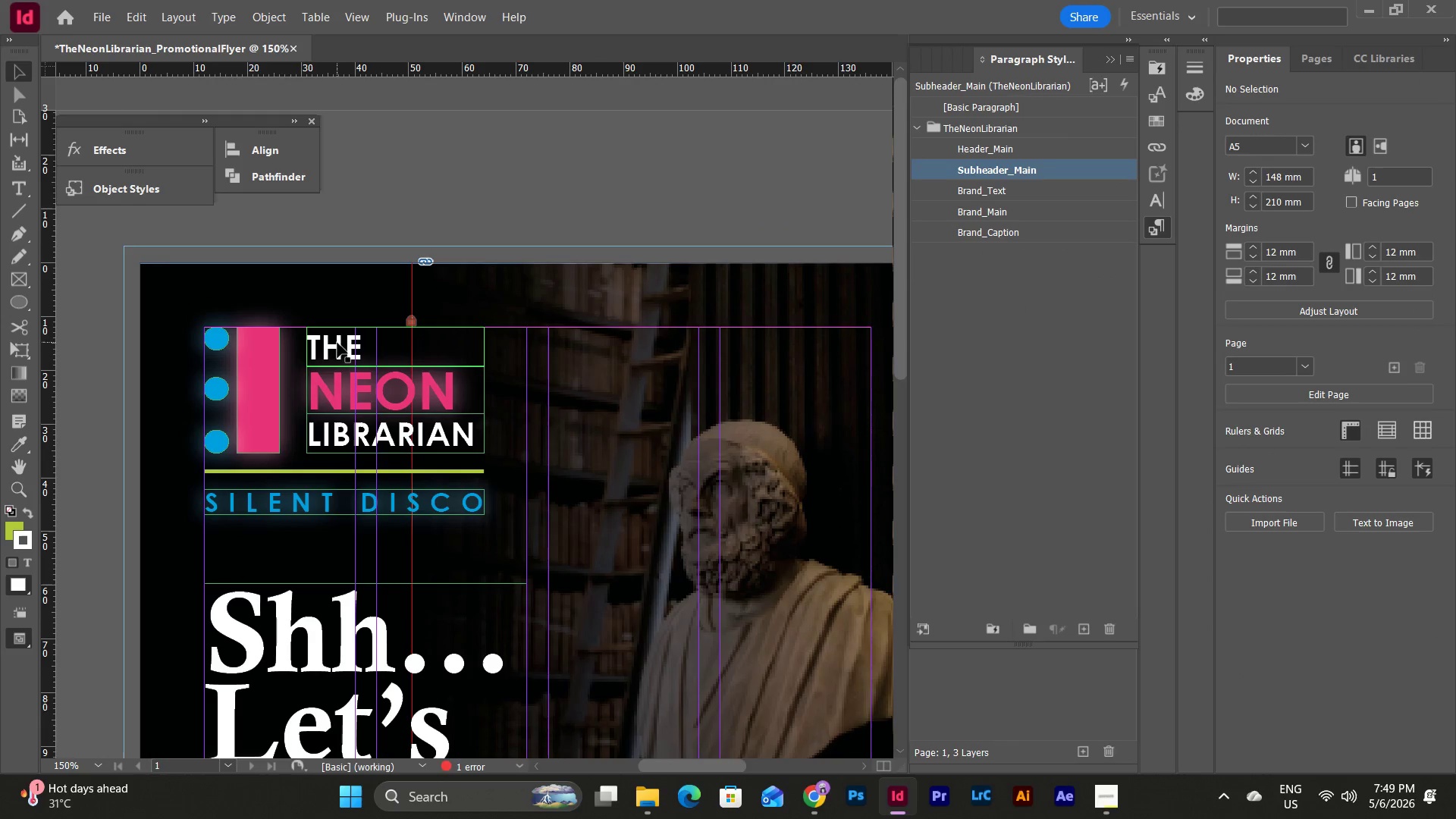 
left_click([345, 347])
 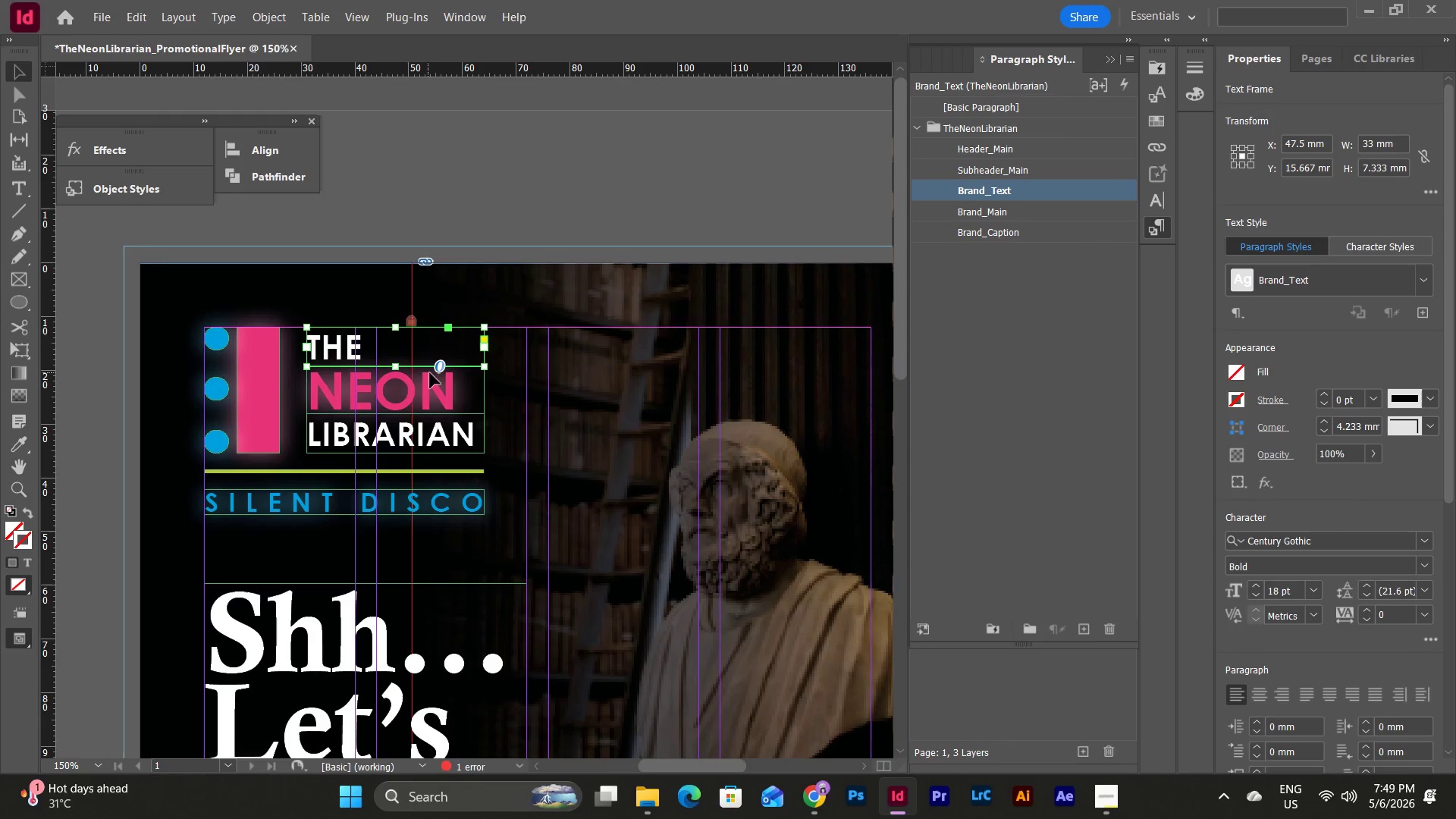 
left_click([453, 385])
 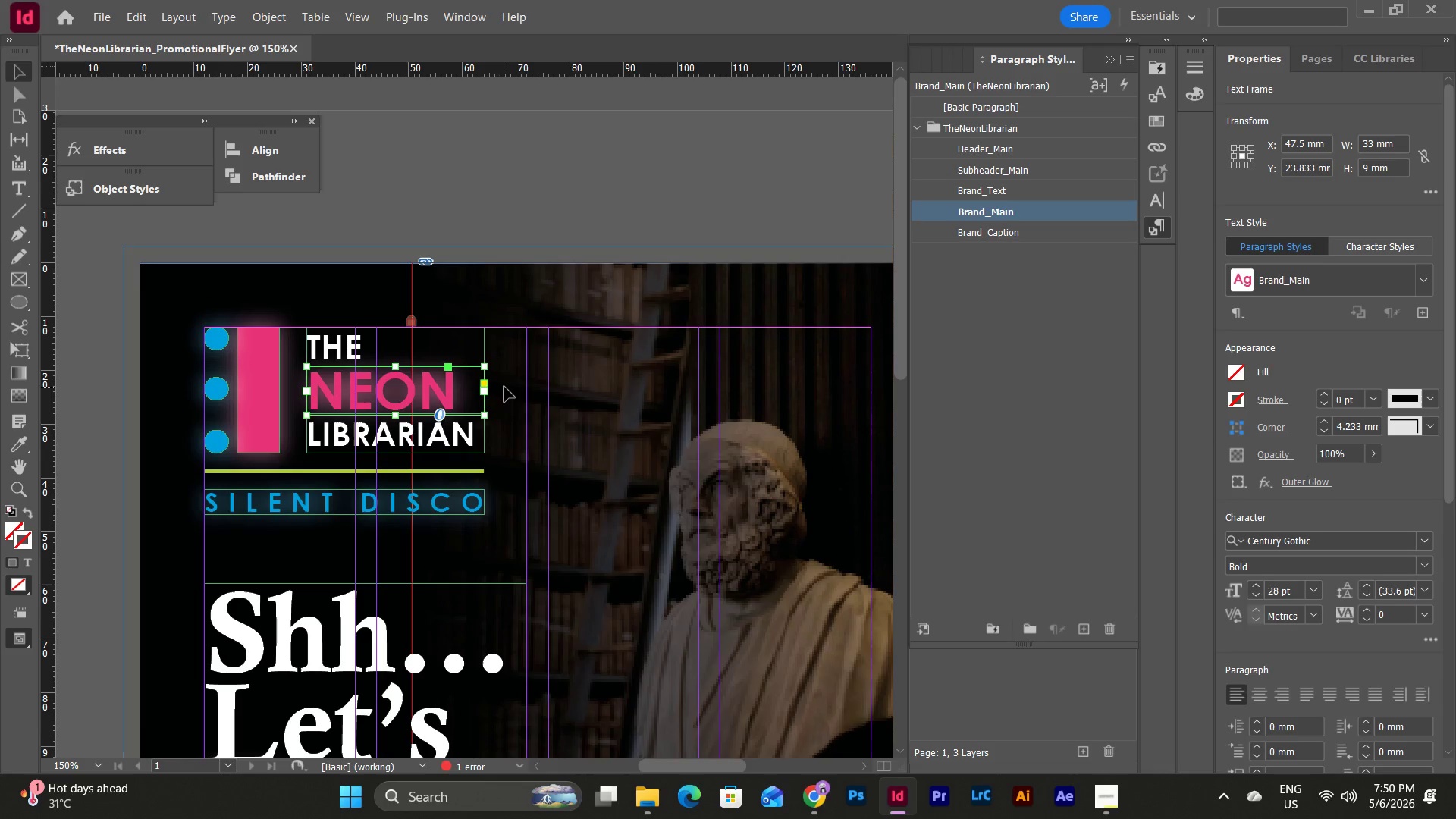 
left_click([521, 388])
 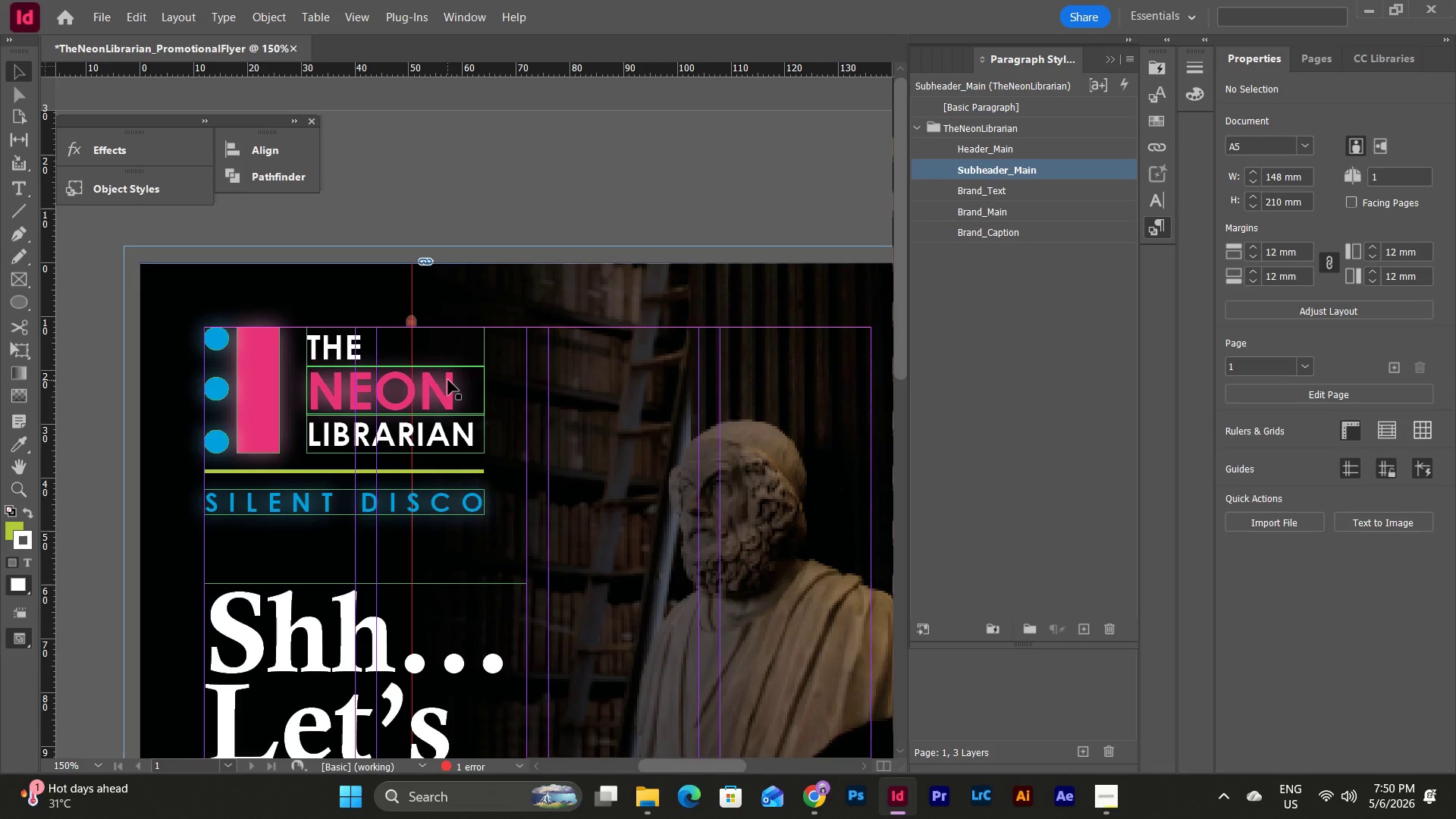 
left_click([452, 341])
 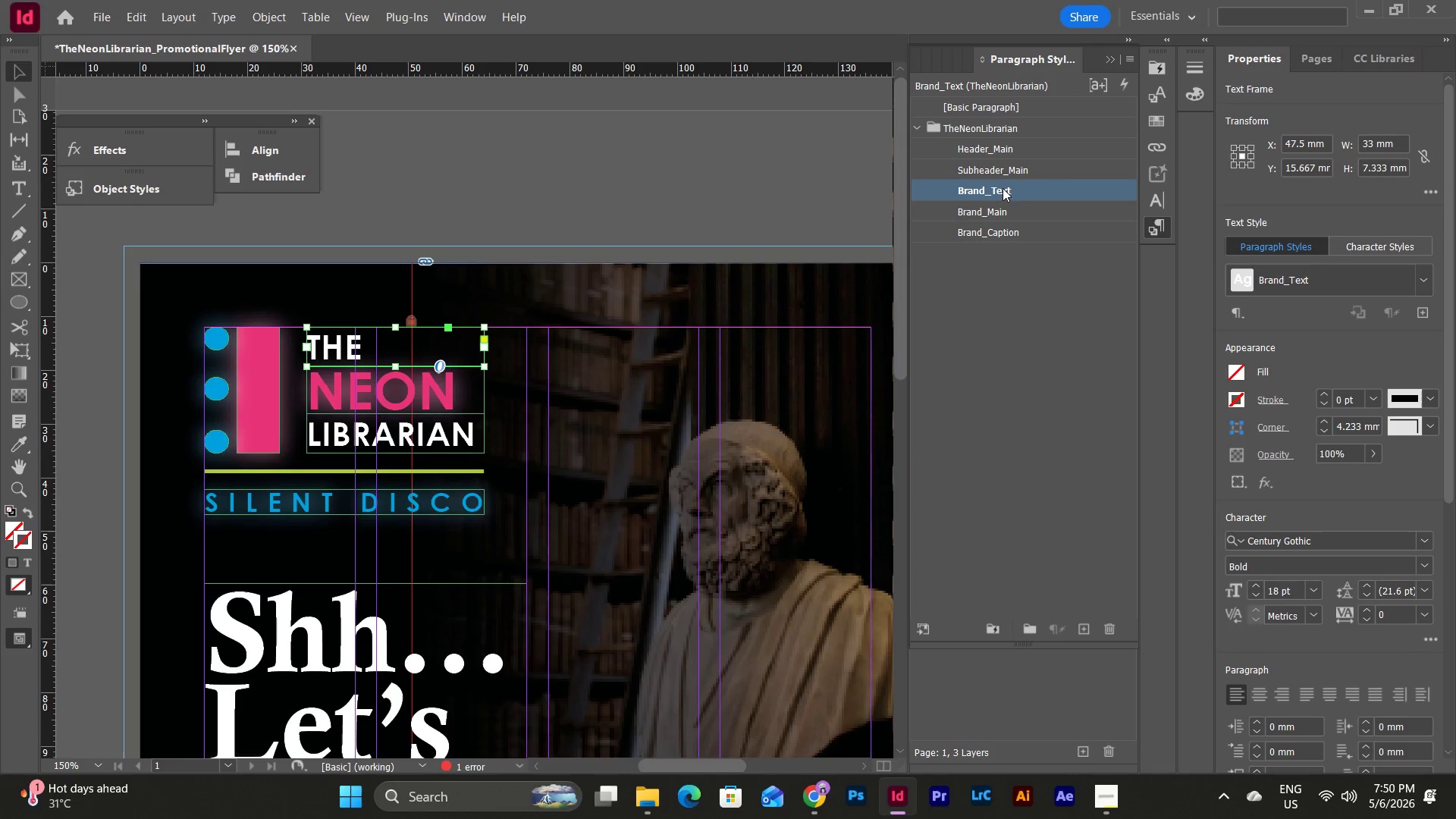 
double_click([1003, 185])
 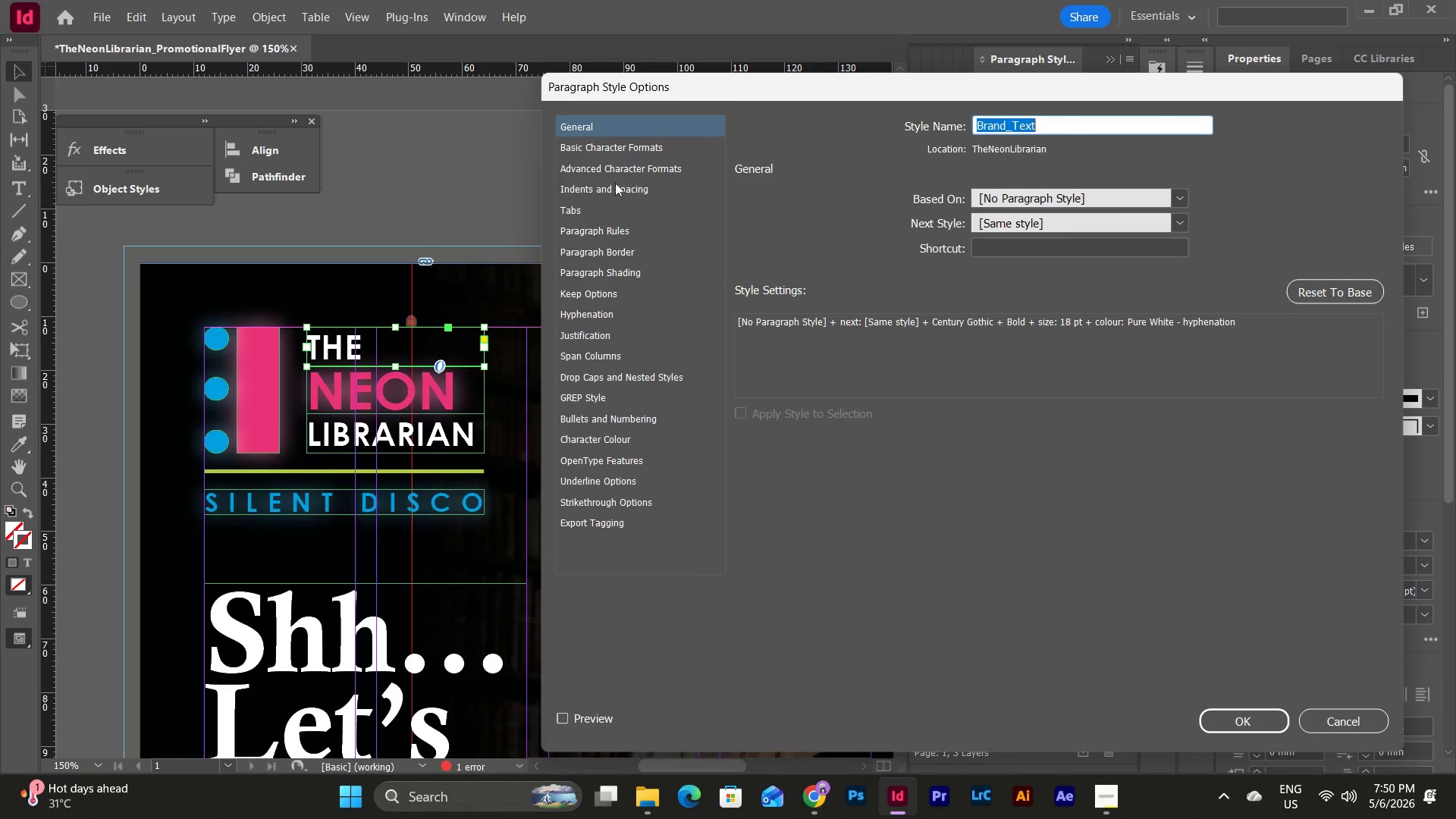 
left_click([612, 143])
 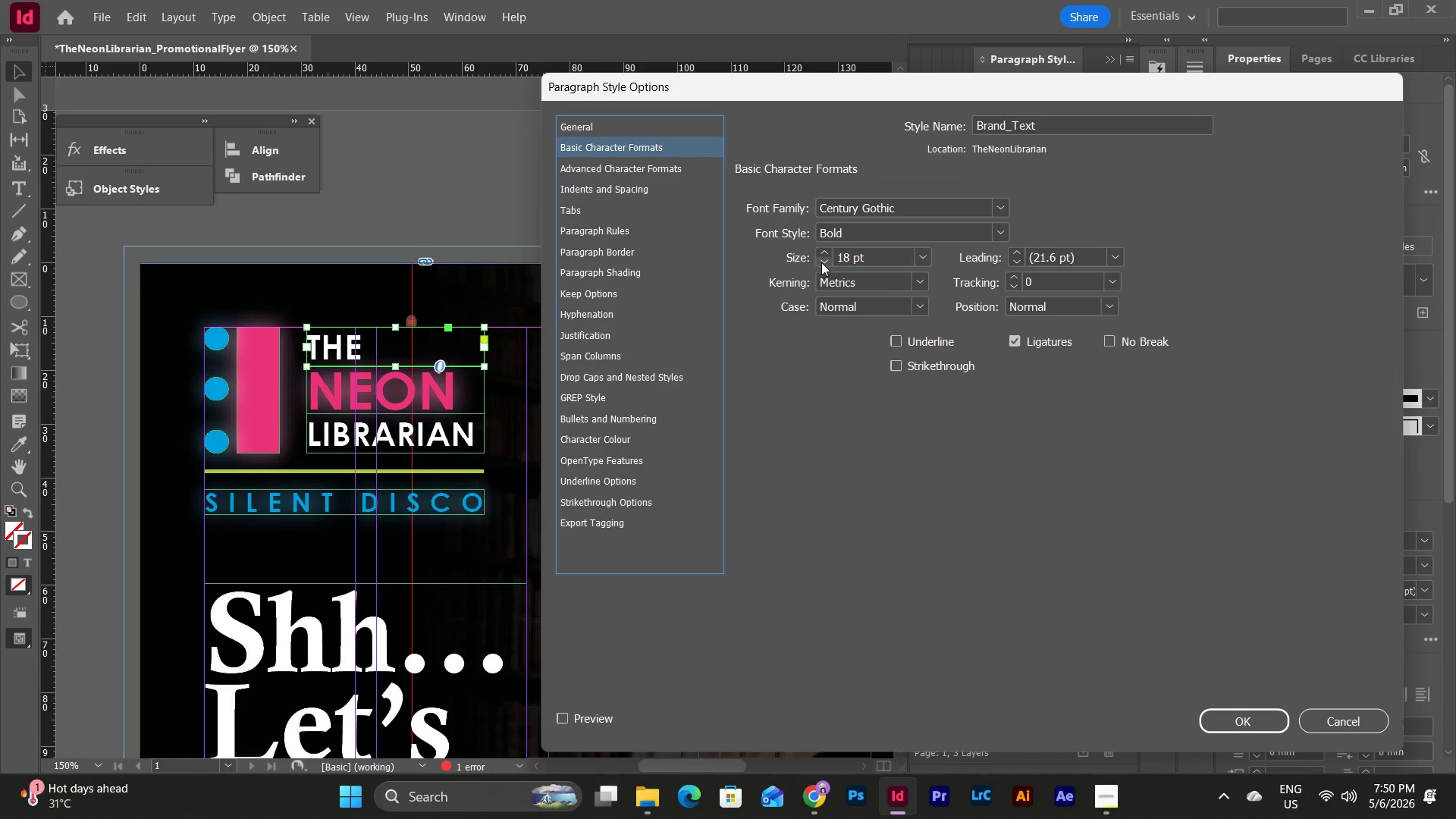 
double_click([821, 262])
 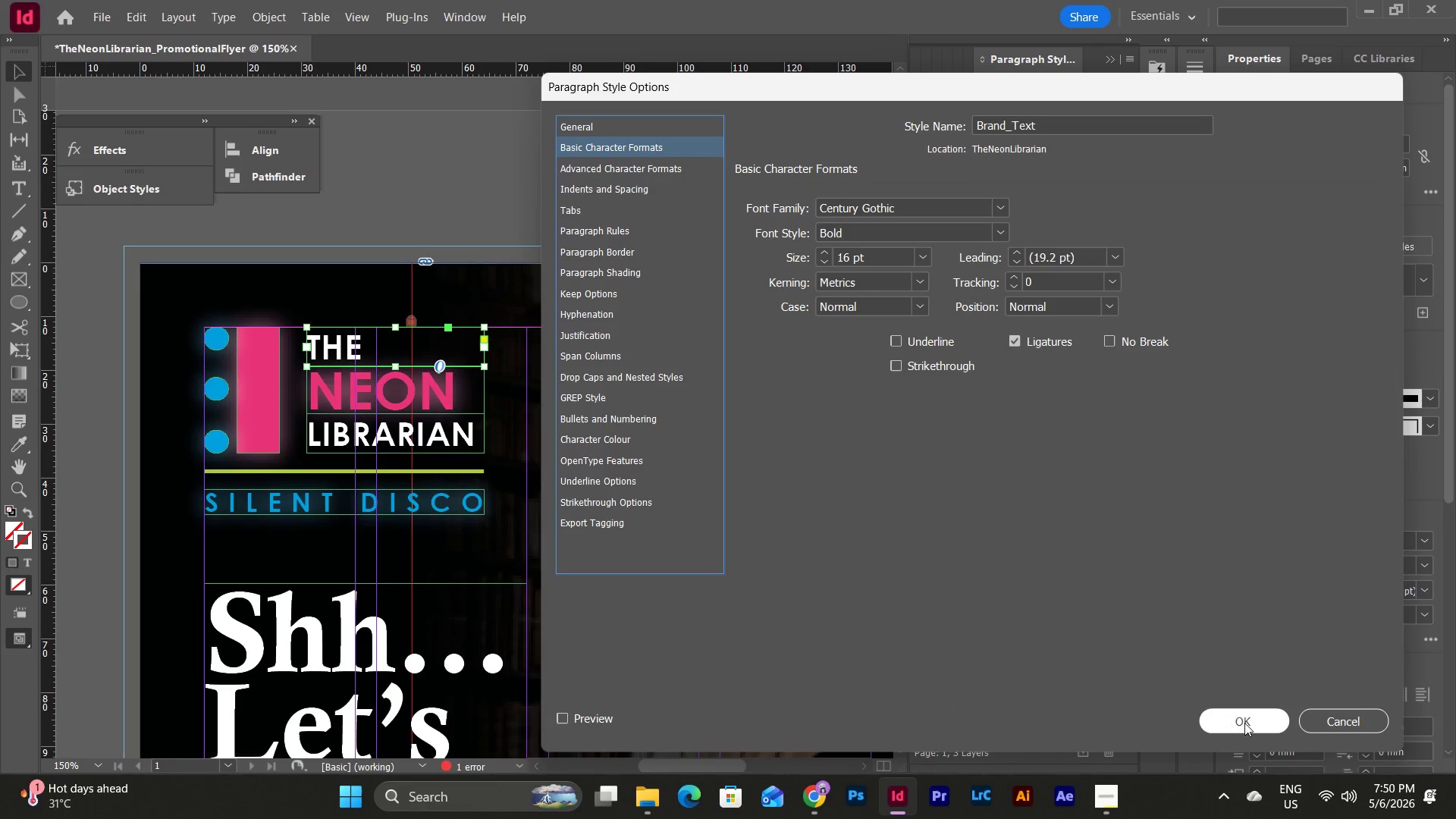 
left_click([1244, 723])
 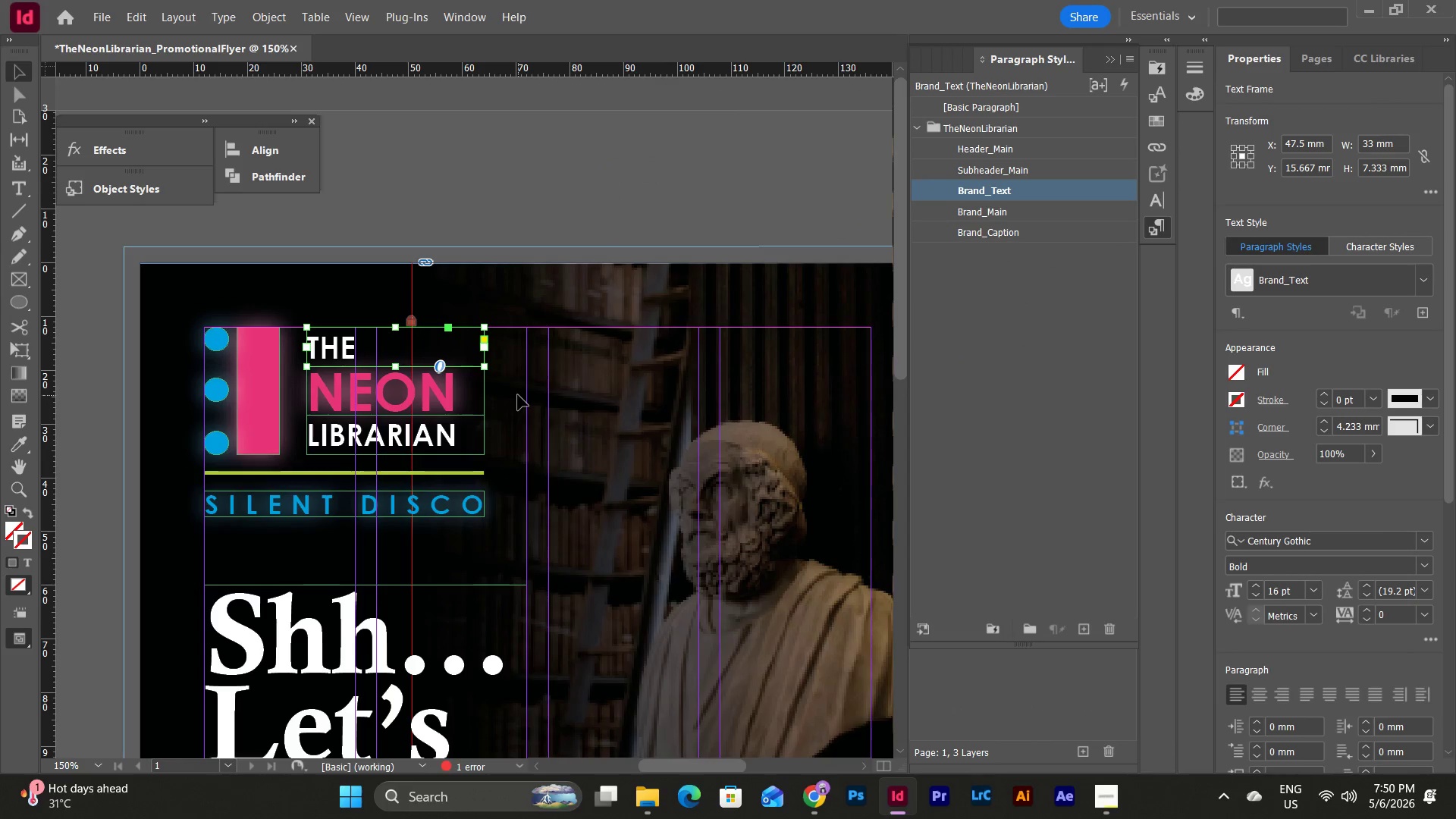 
left_click([518, 395])
 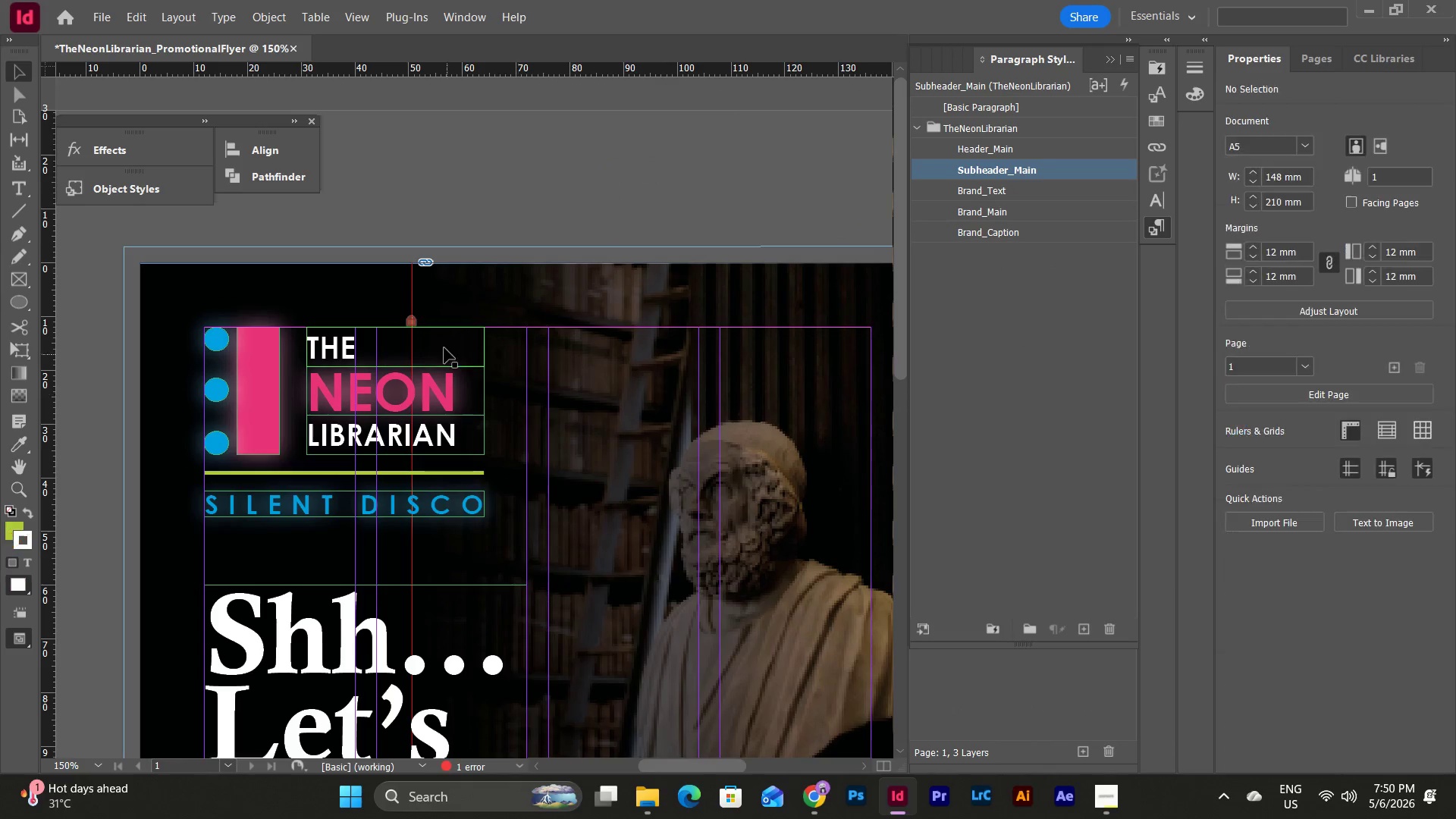 
left_click([443, 345])
 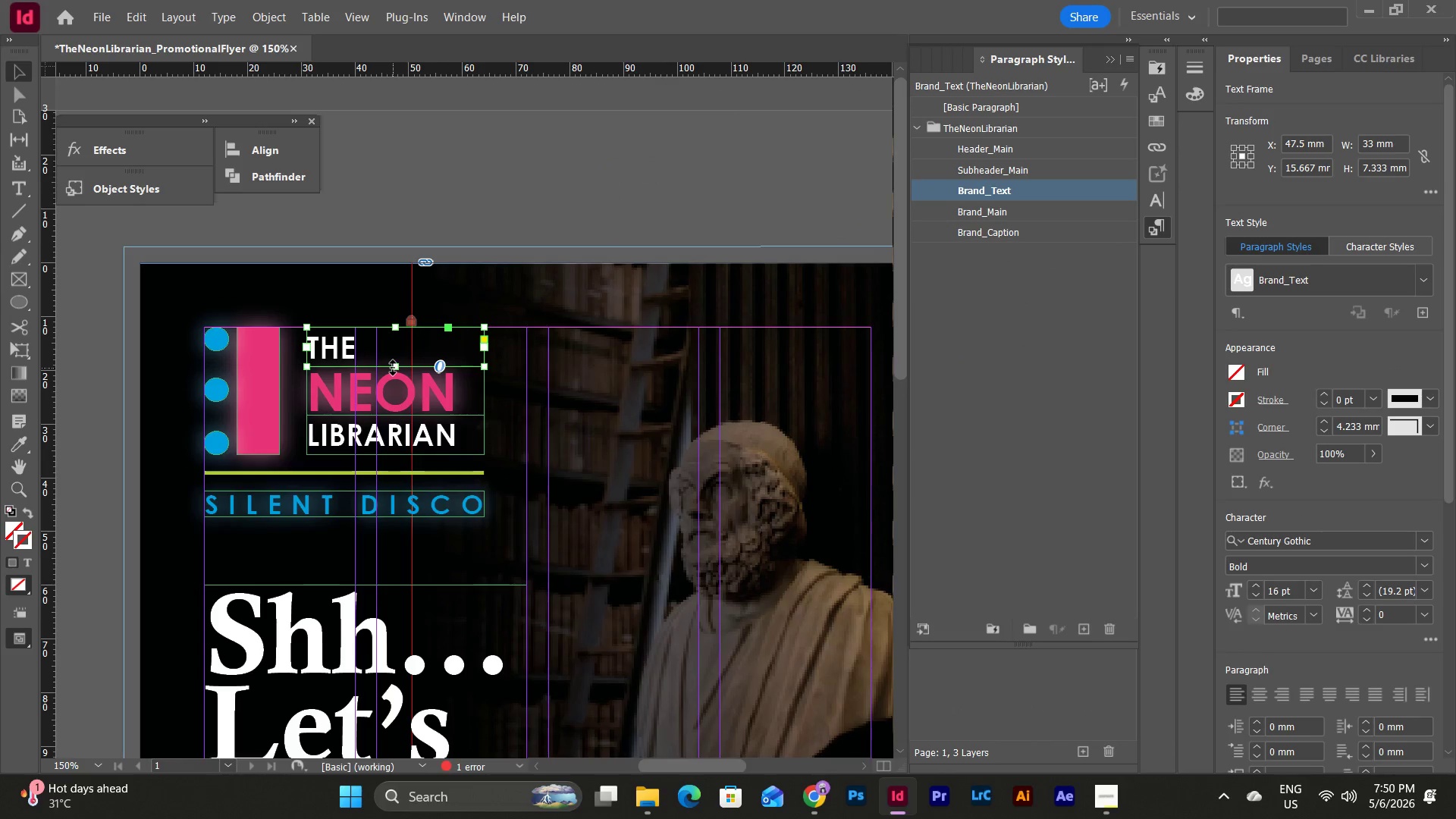 
left_click_drag(start_coordinate=[393, 368], to_coordinate=[391, 359])
 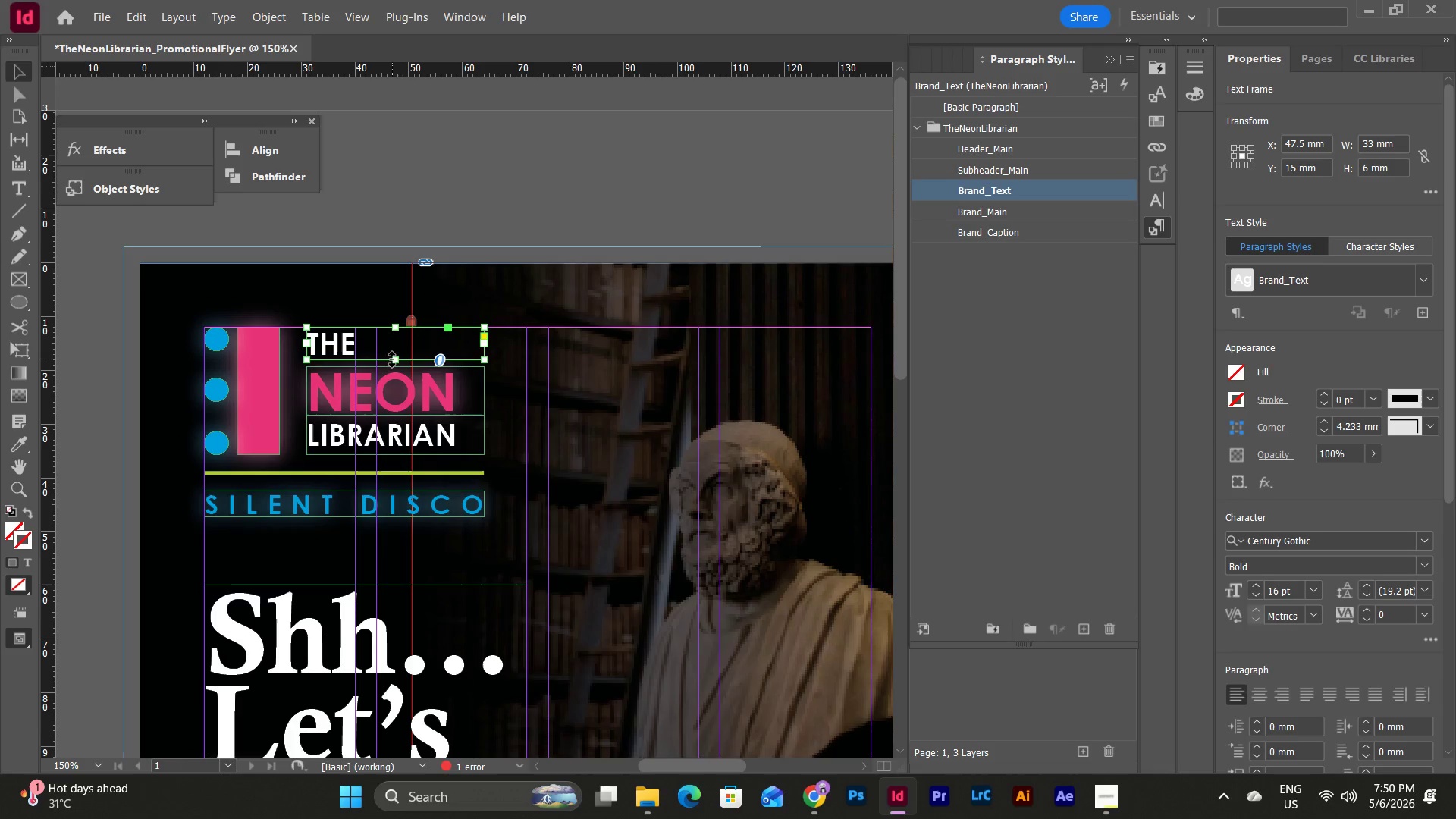 
left_click_drag(start_coordinate=[393, 359], to_coordinate=[393, 356])
 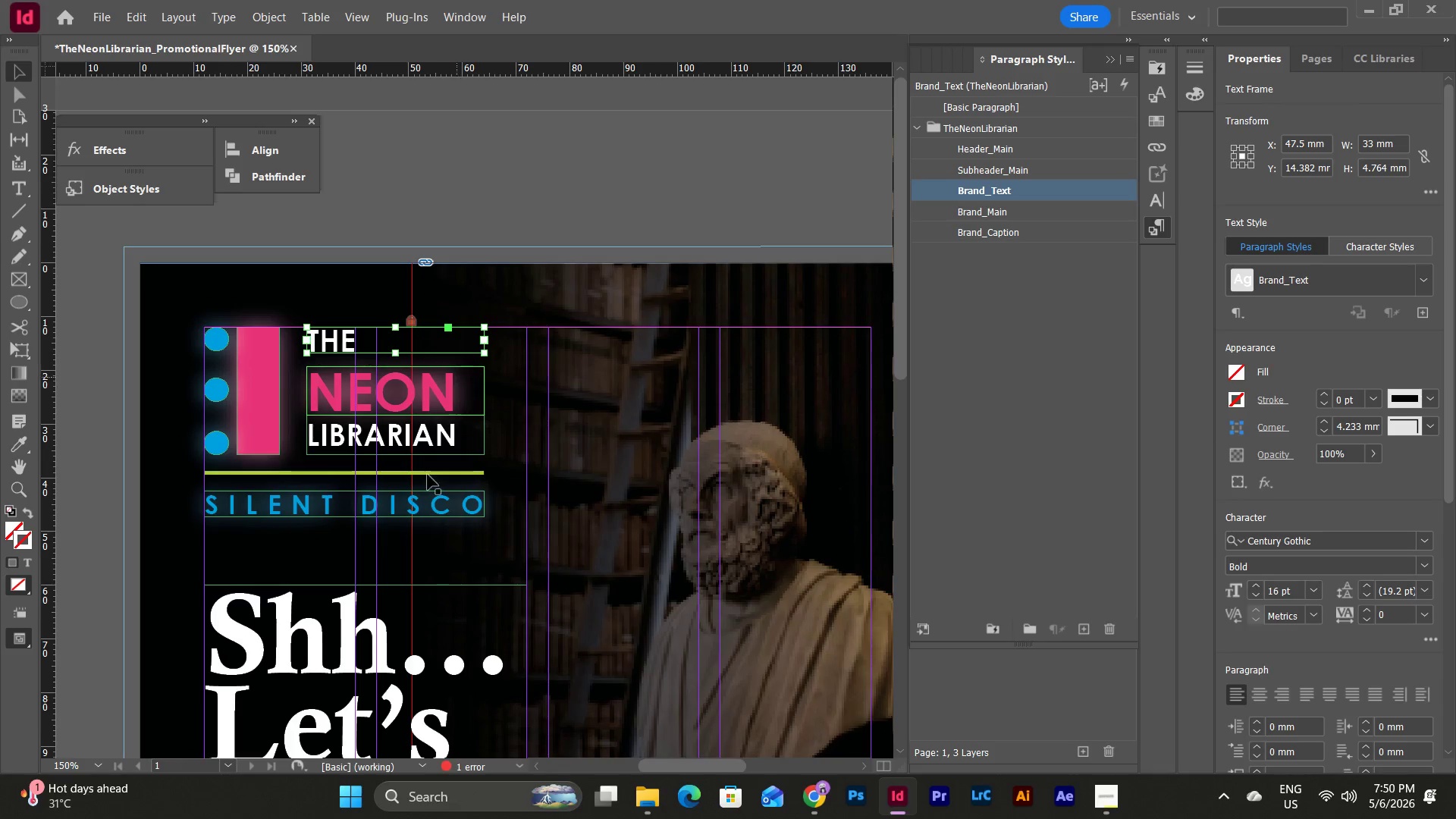 
left_click([412, 441])
 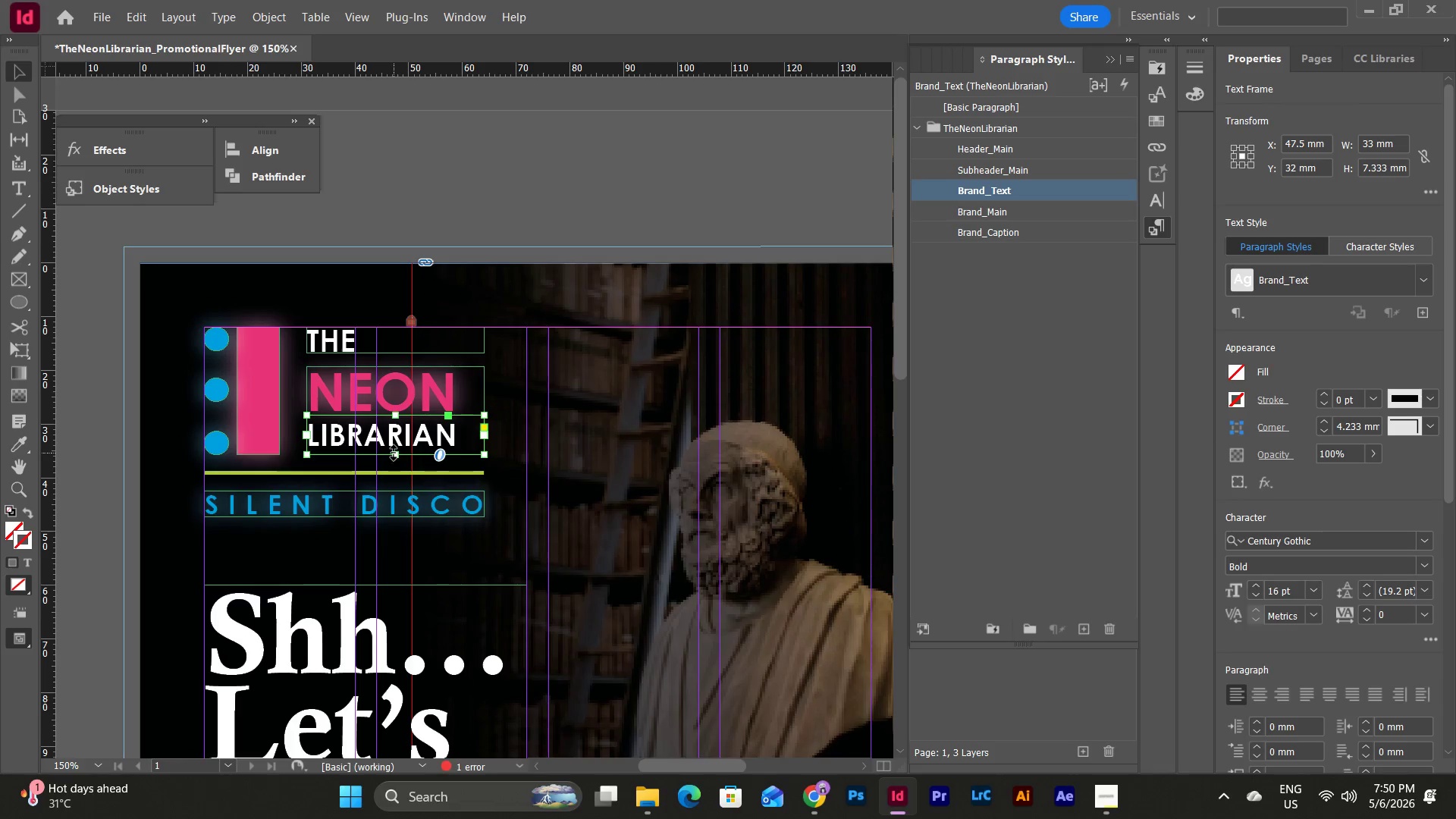 
left_click_drag(start_coordinate=[394, 453], to_coordinate=[401, 436])
 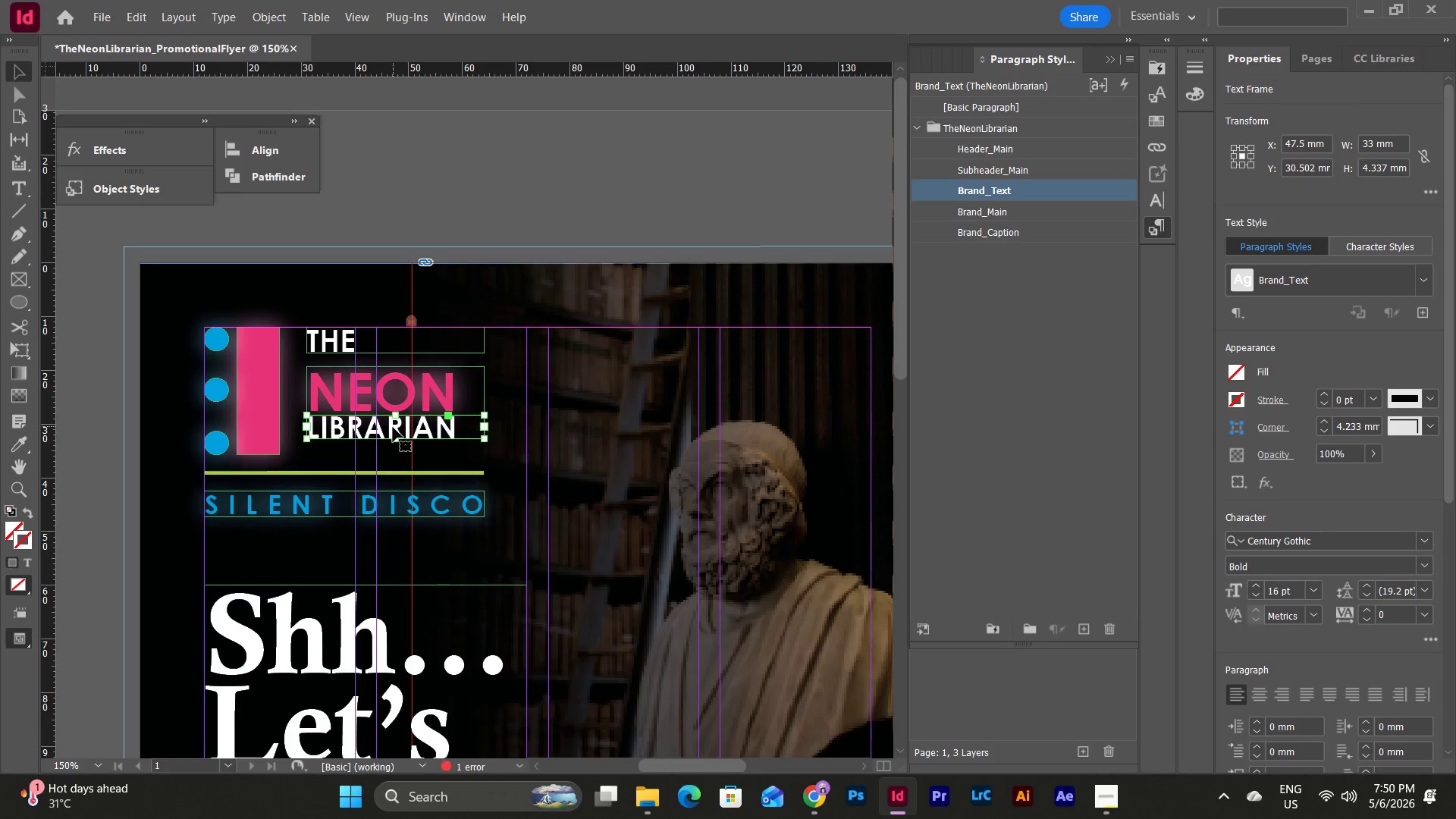 
left_click([393, 427])
 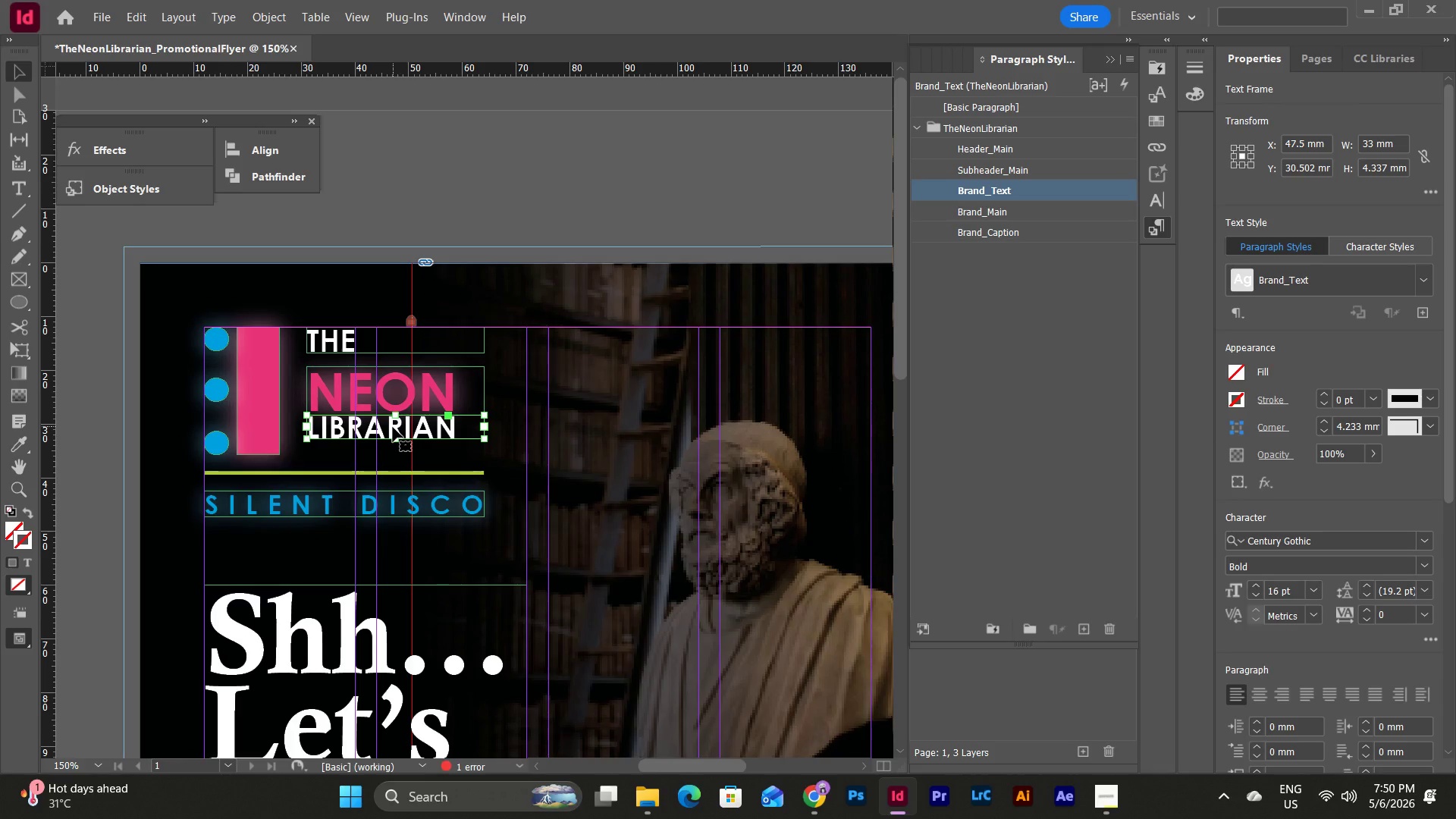 
left_click_drag(start_coordinate=[393, 427], to_coordinate=[587, 338])
 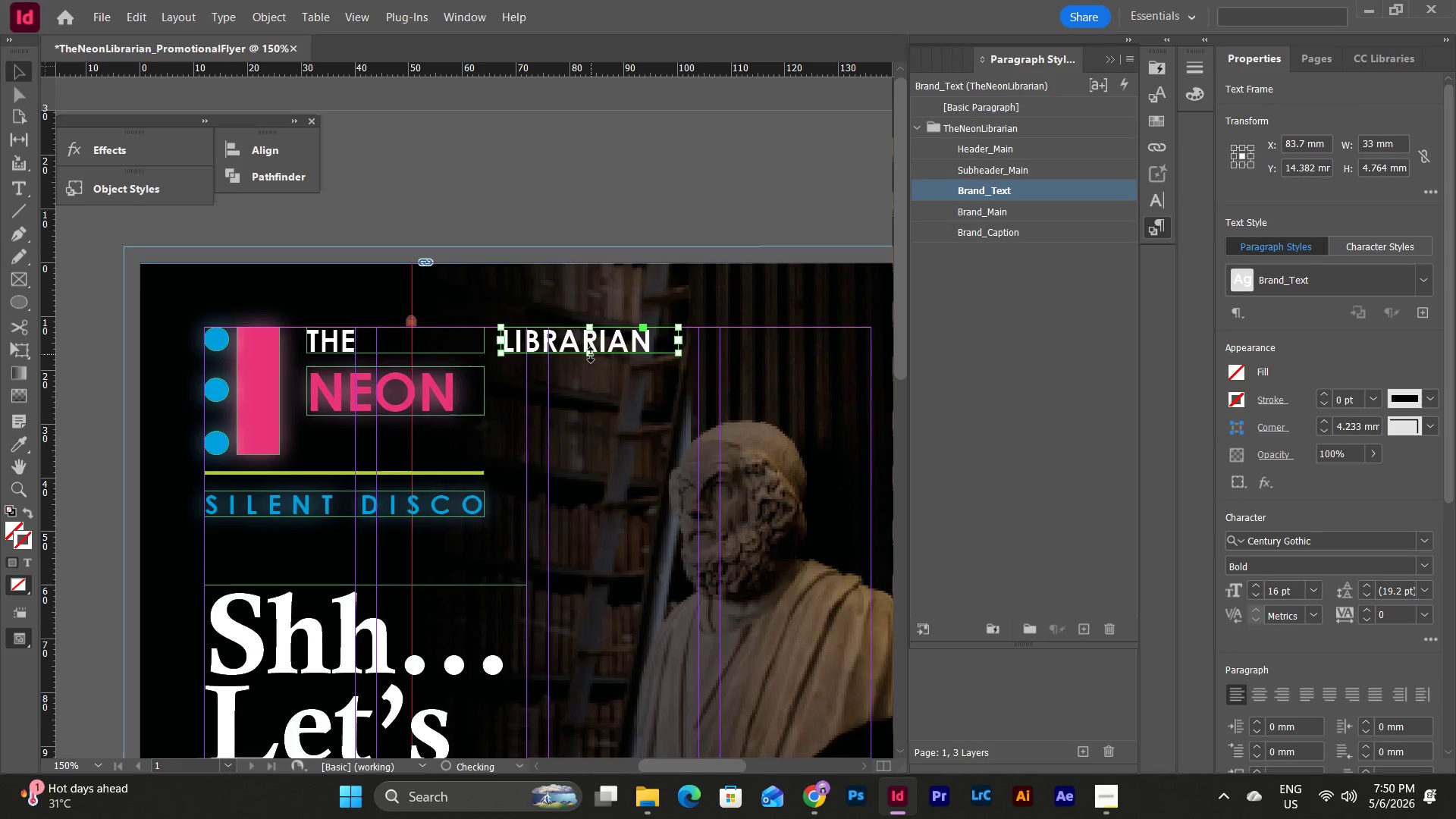 
left_click([452, 395])
 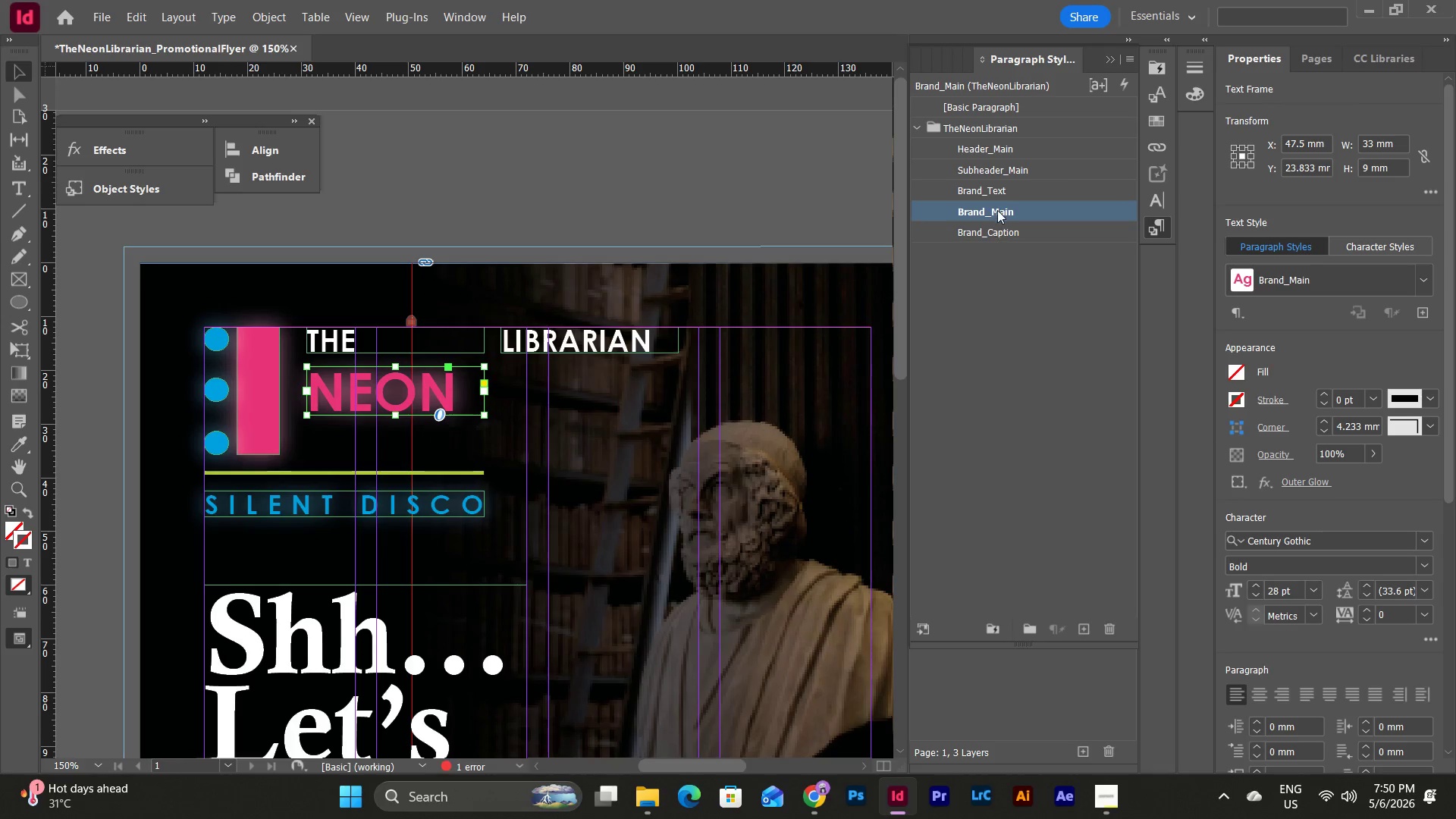 
double_click([997, 210])
 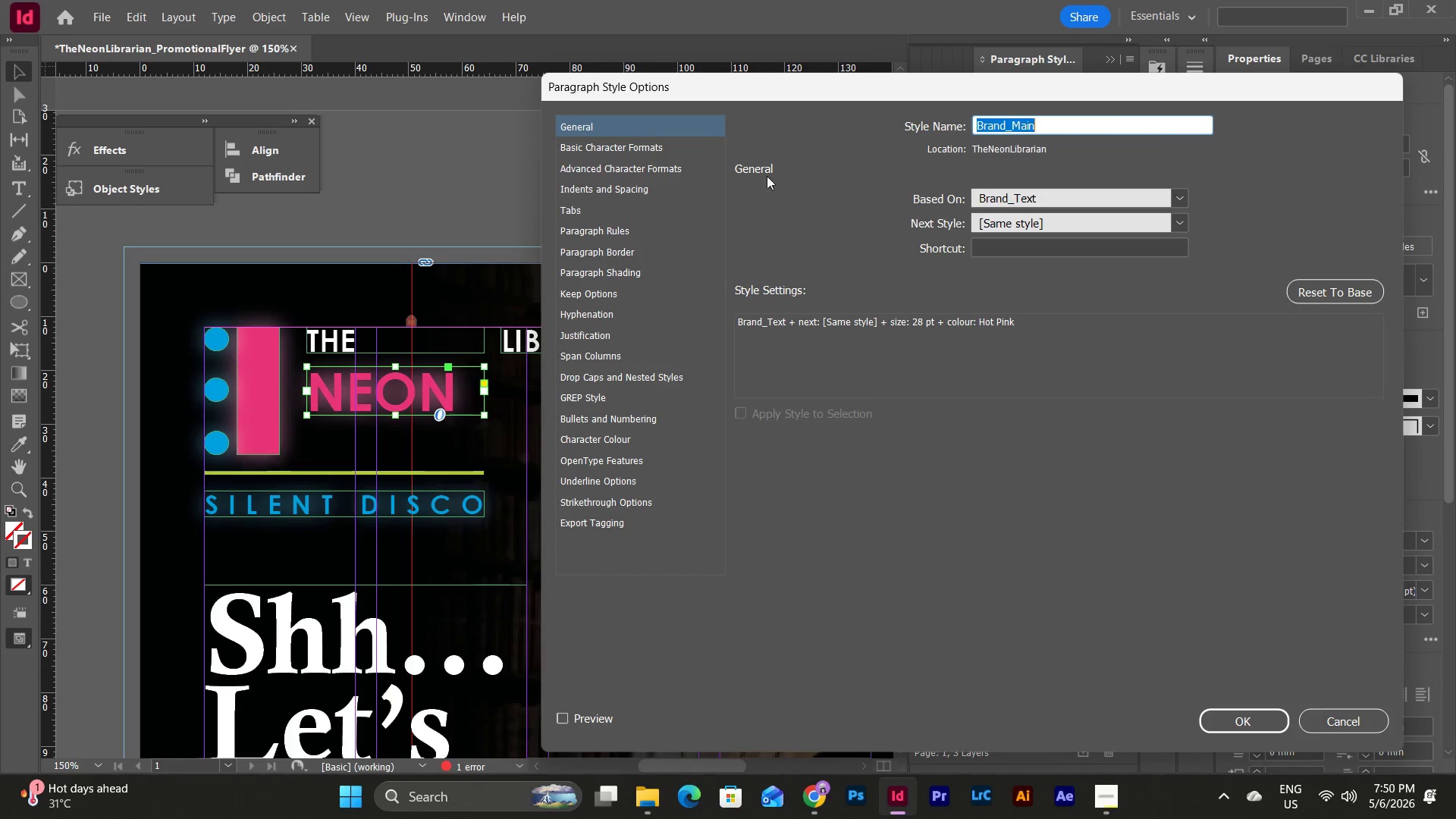 
left_click([680, 137])
 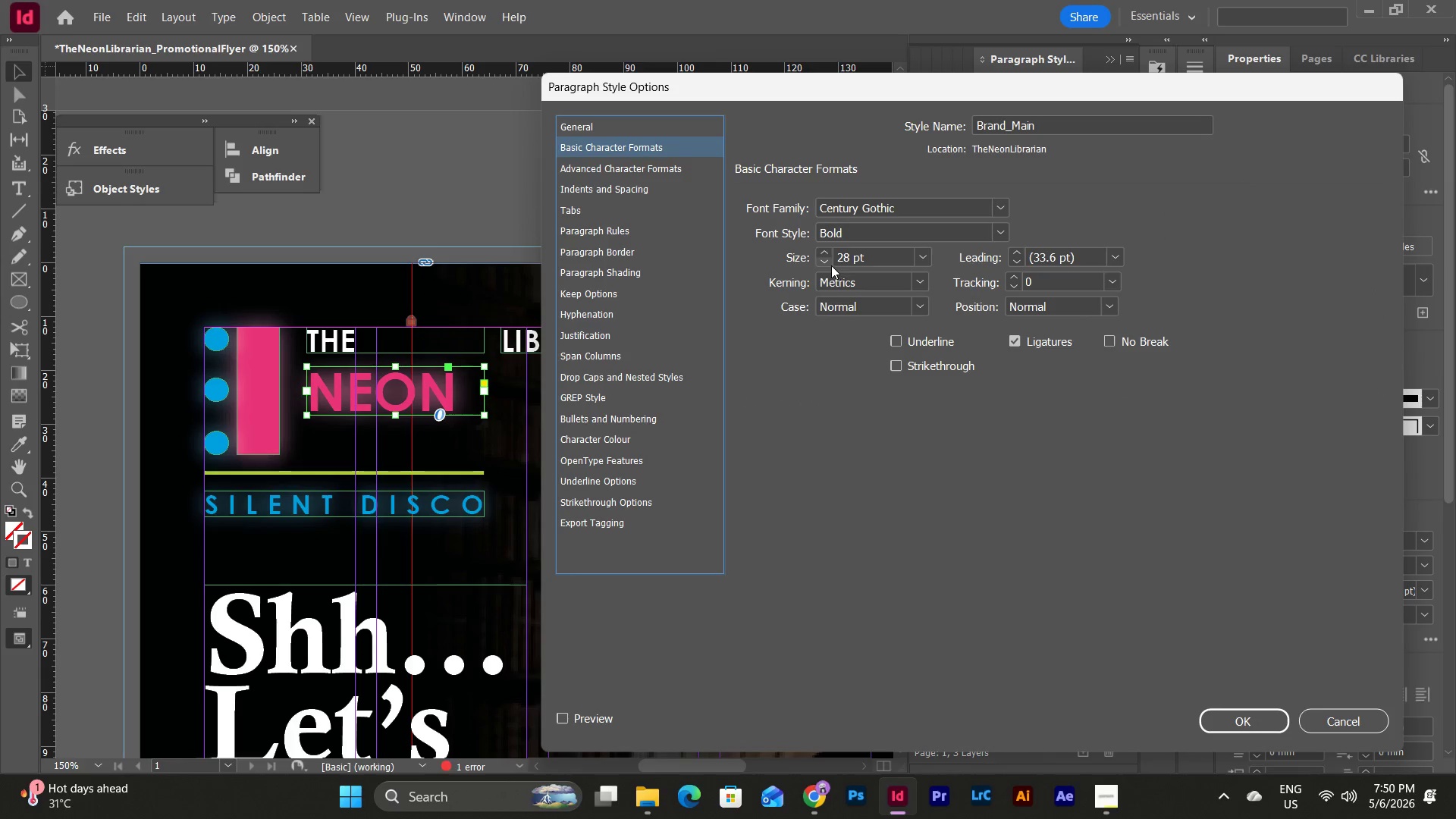 
double_click([830, 265])
 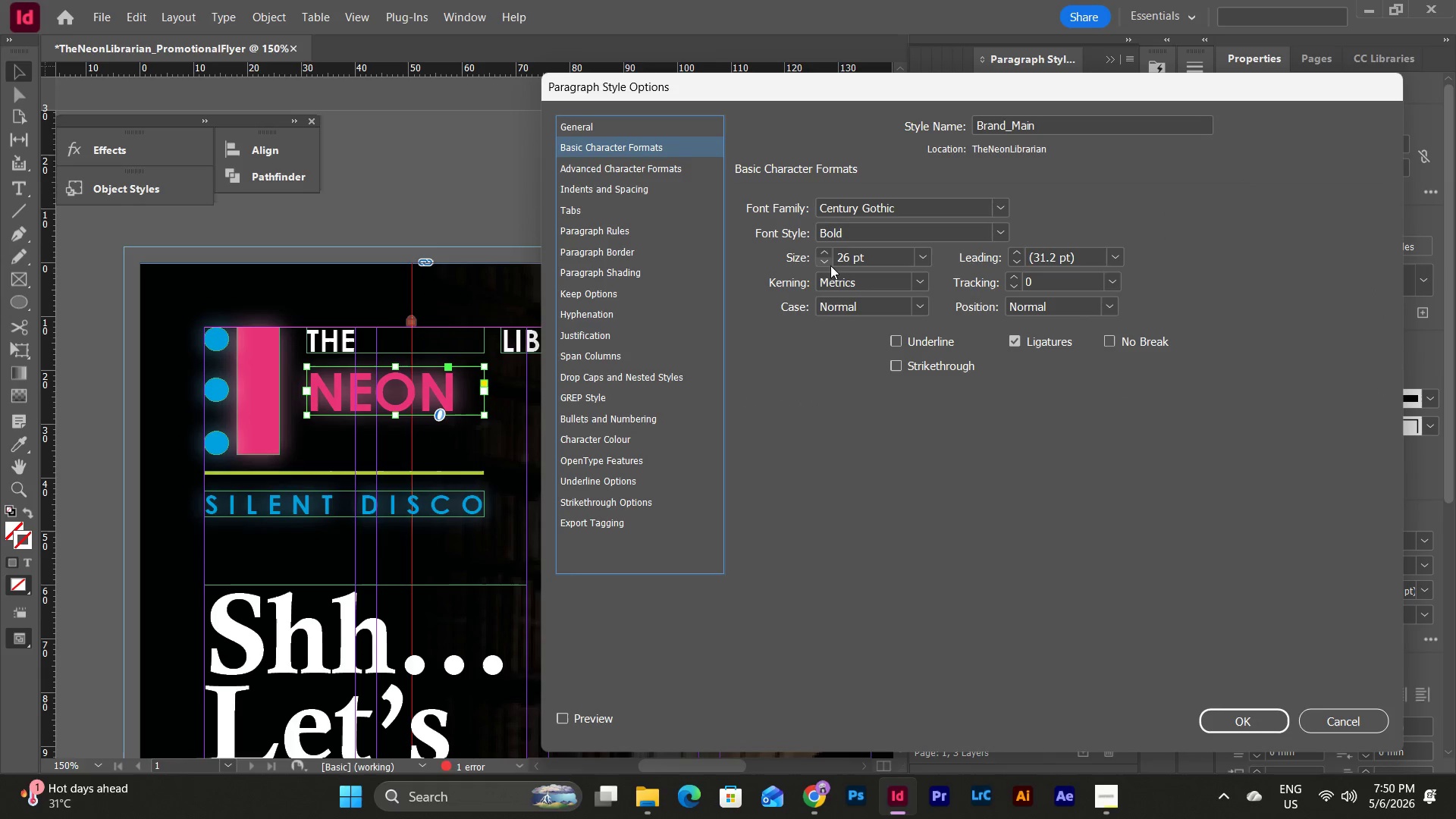 
triple_click([830, 265])
 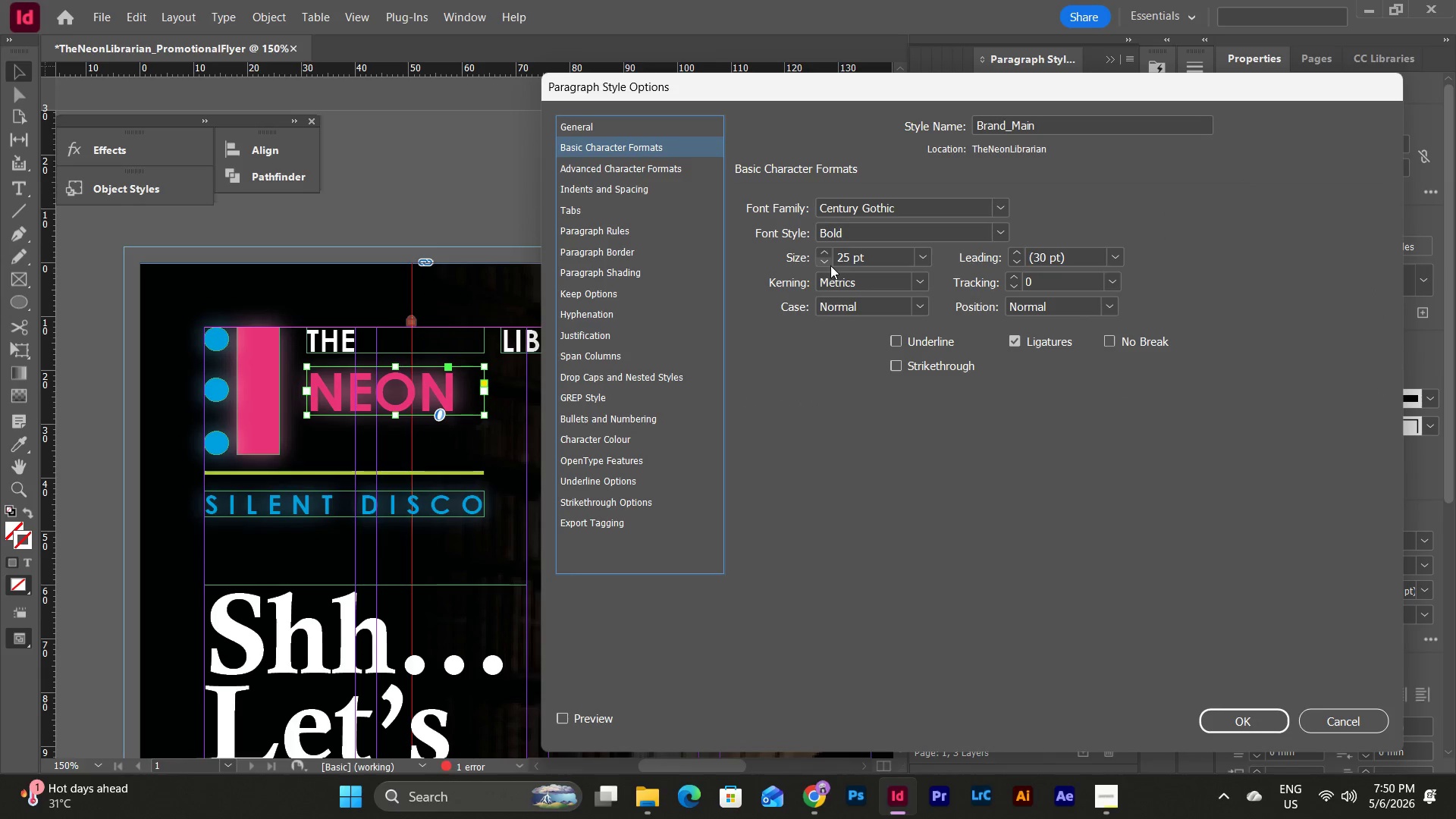 
triple_click([830, 265])
 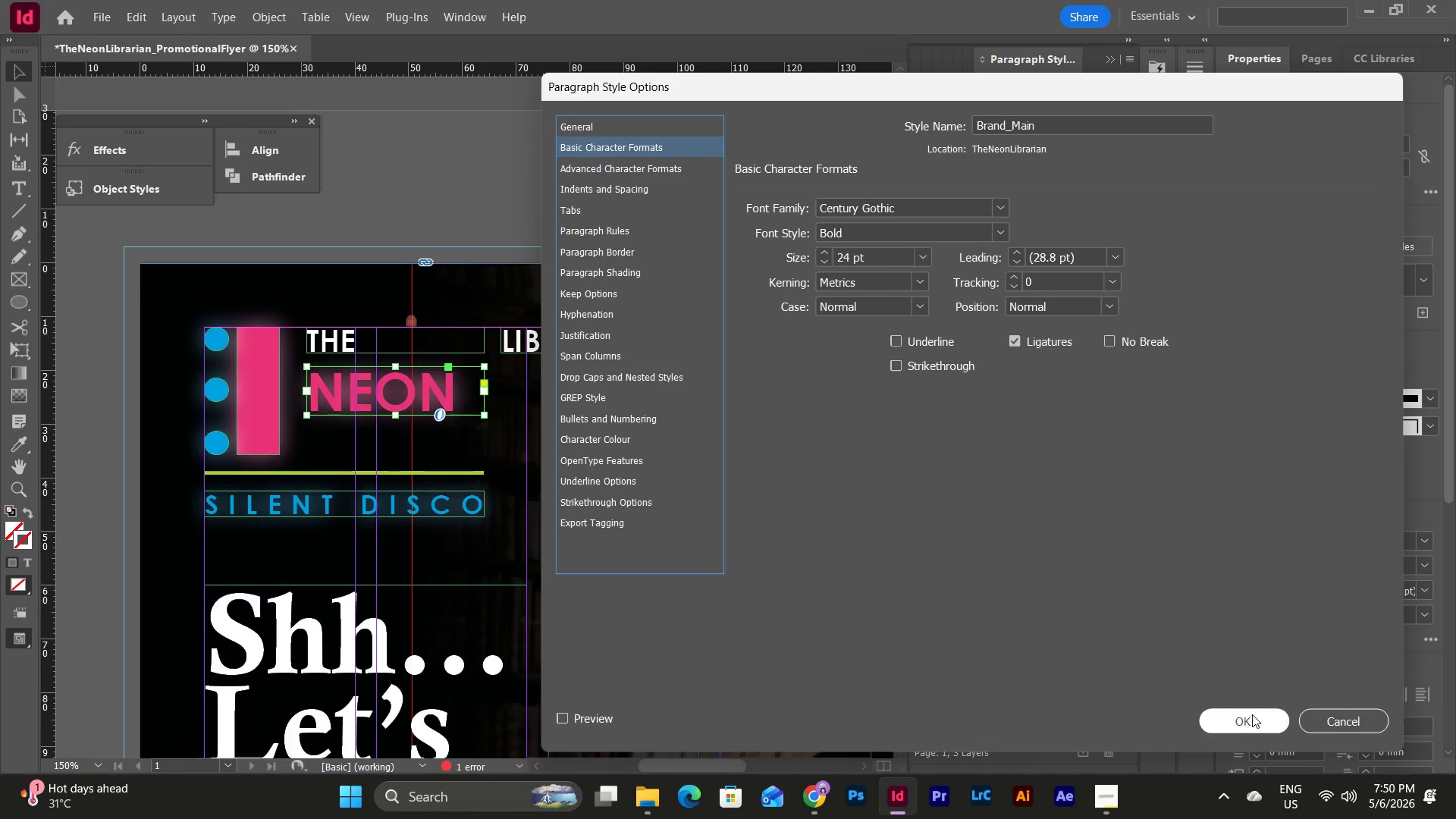 
left_click([1247, 716])
 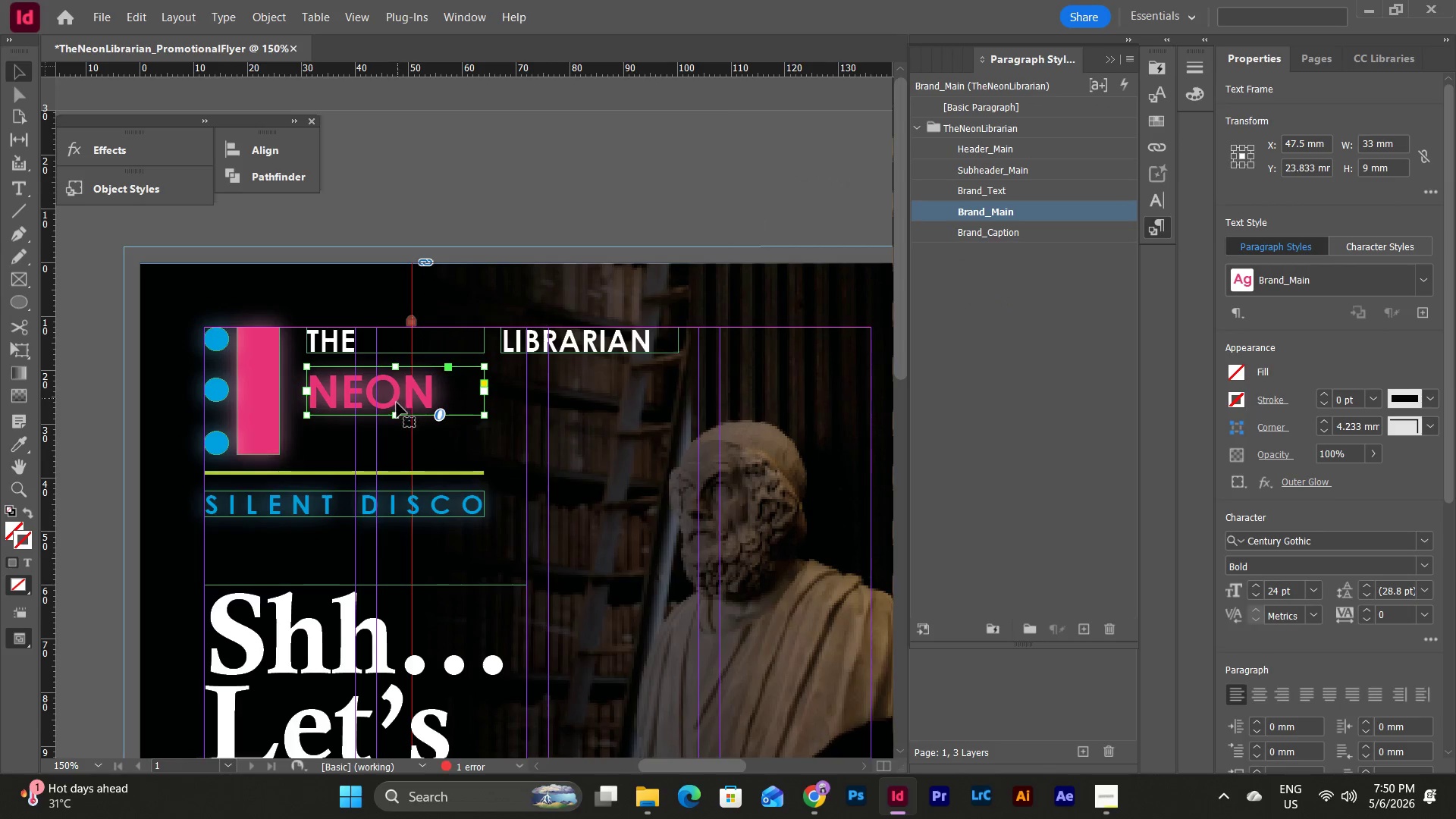 
left_click_drag(start_coordinate=[396, 415], to_coordinate=[396, 408])
 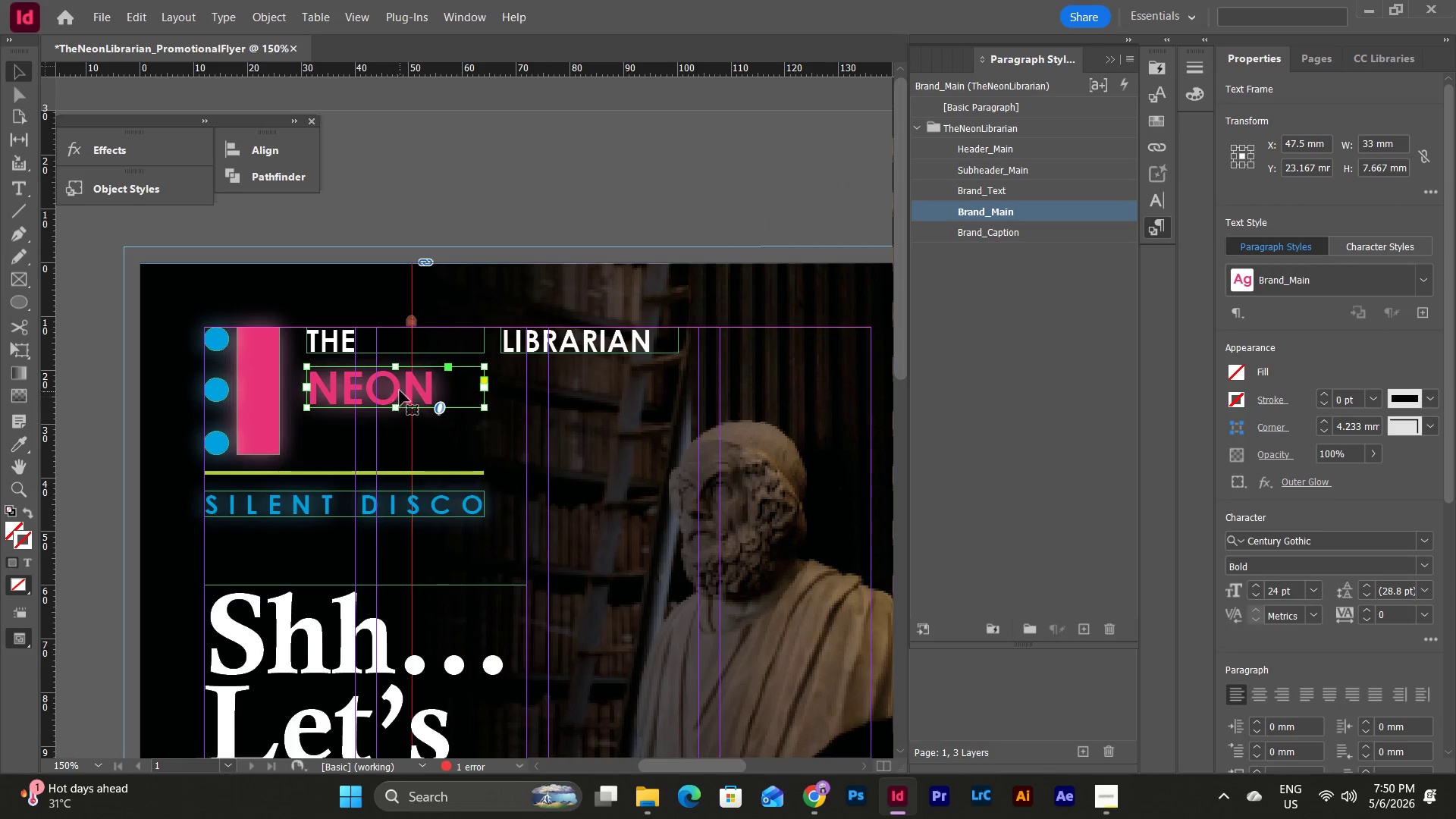 
left_click_drag(start_coordinate=[388, 384], to_coordinate=[390, 371])
 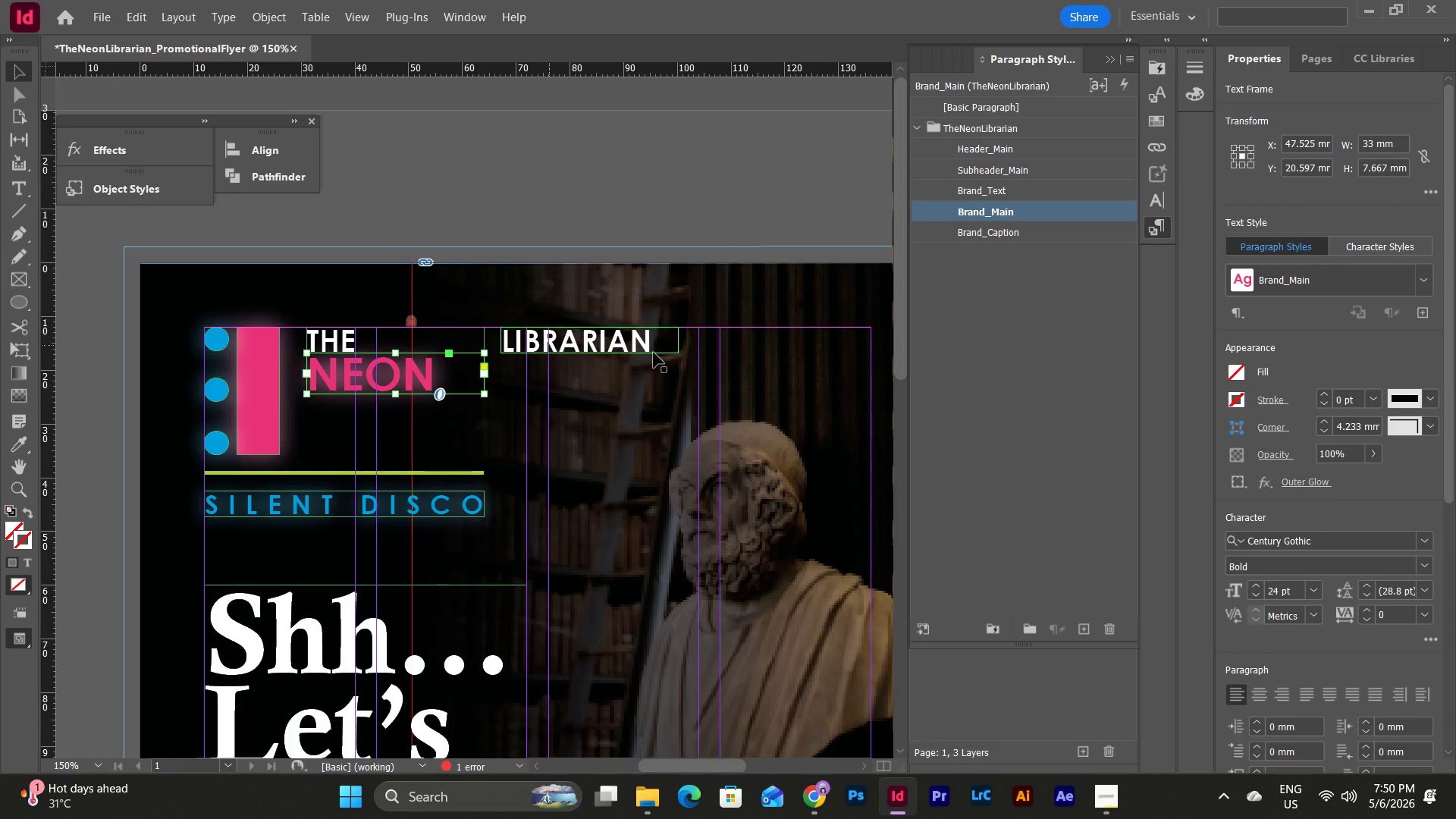 
left_click_drag(start_coordinate=[640, 340], to_coordinate=[446, 410])
 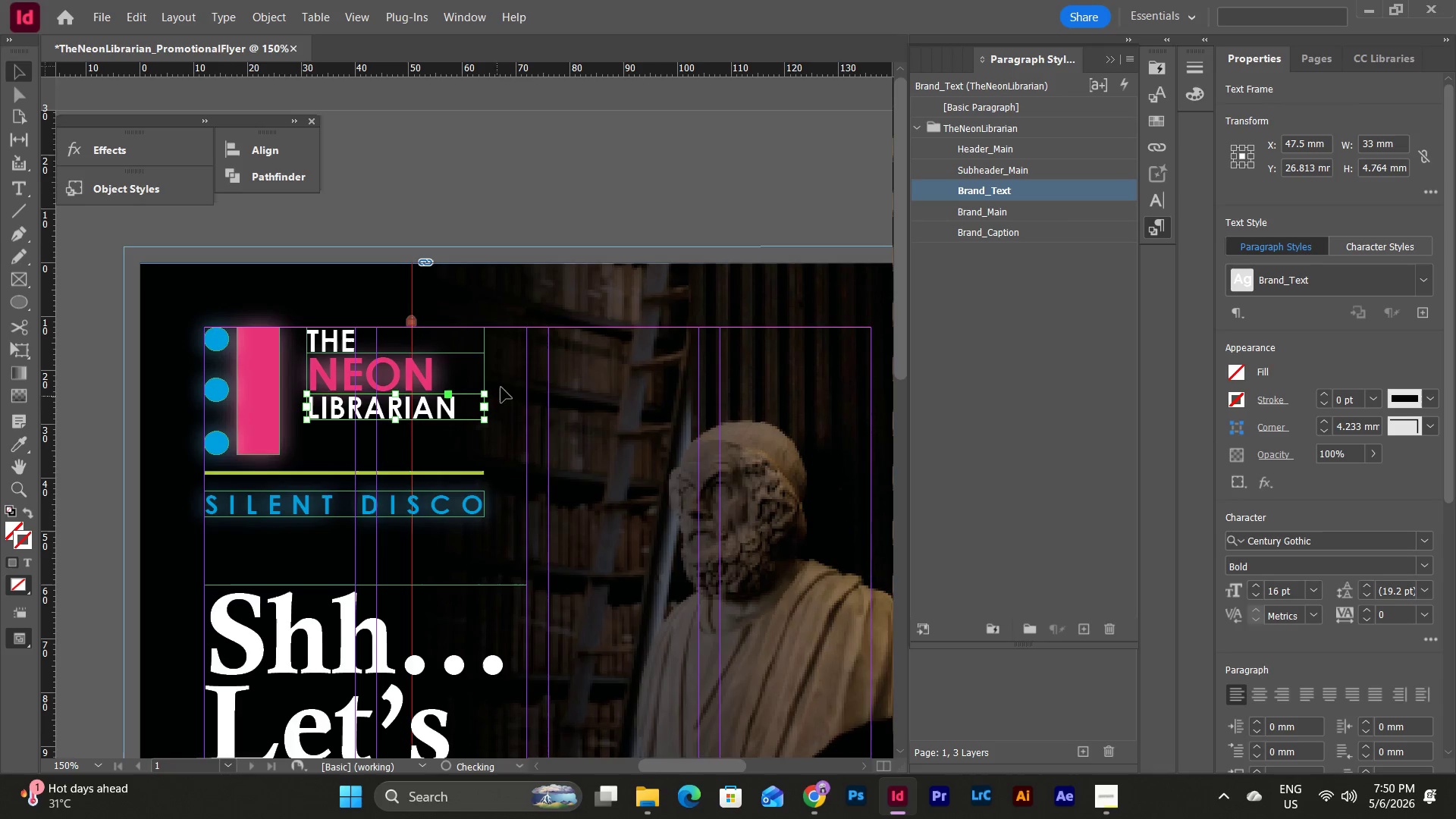 
left_click([510, 375])
 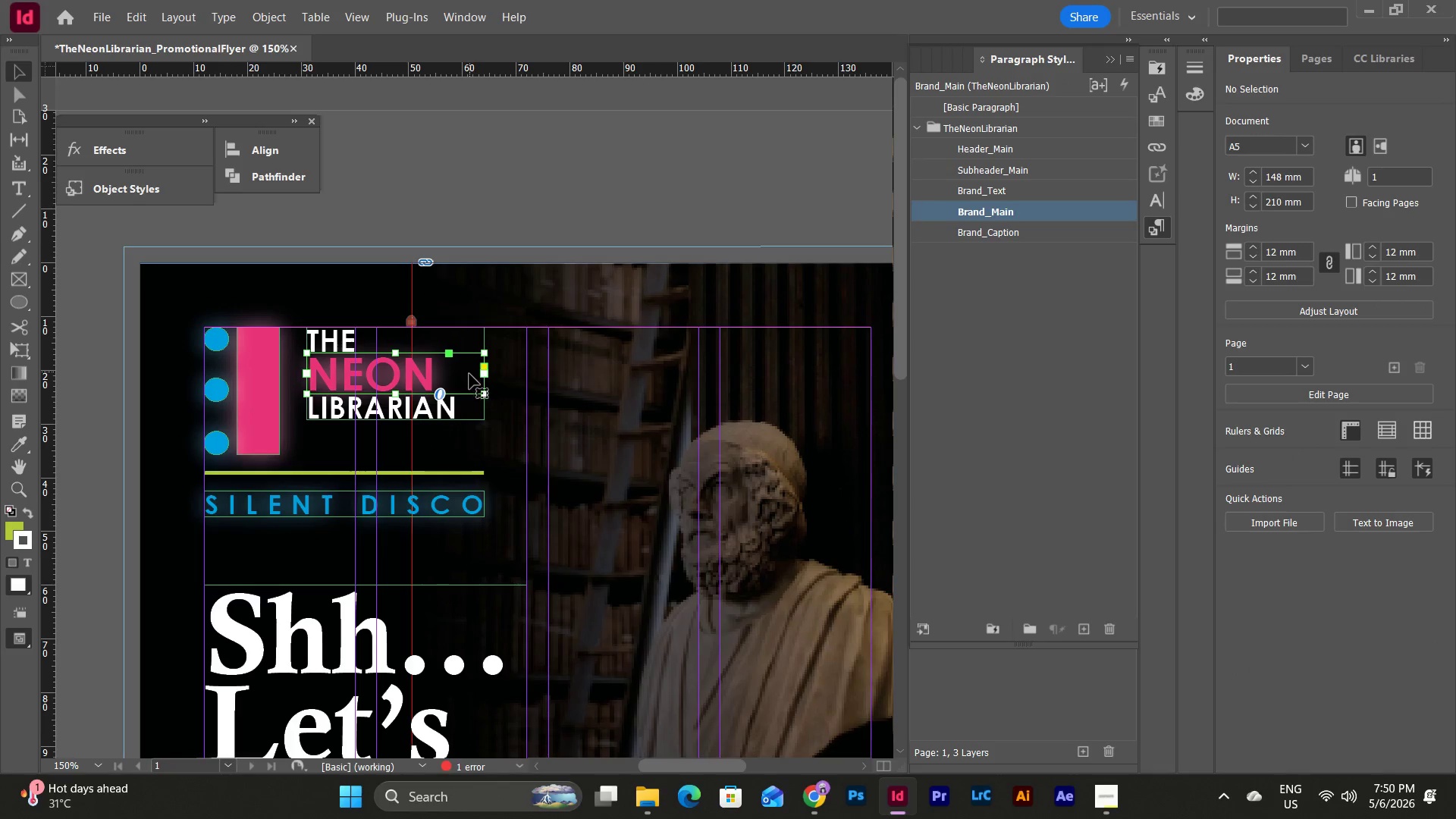 
double_click([469, 404])
 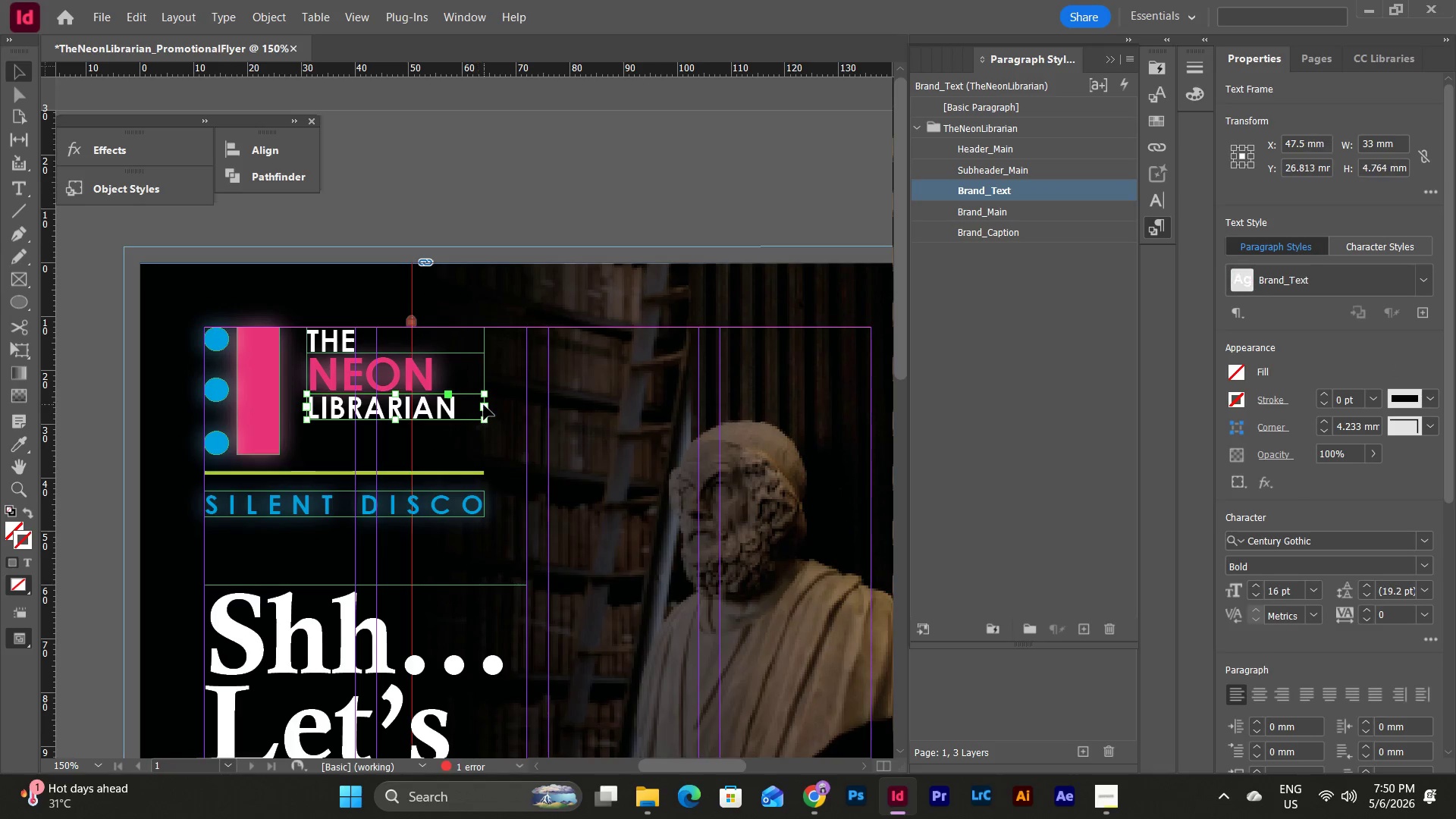 
left_click_drag(start_coordinate=[484, 405], to_coordinate=[463, 407])
 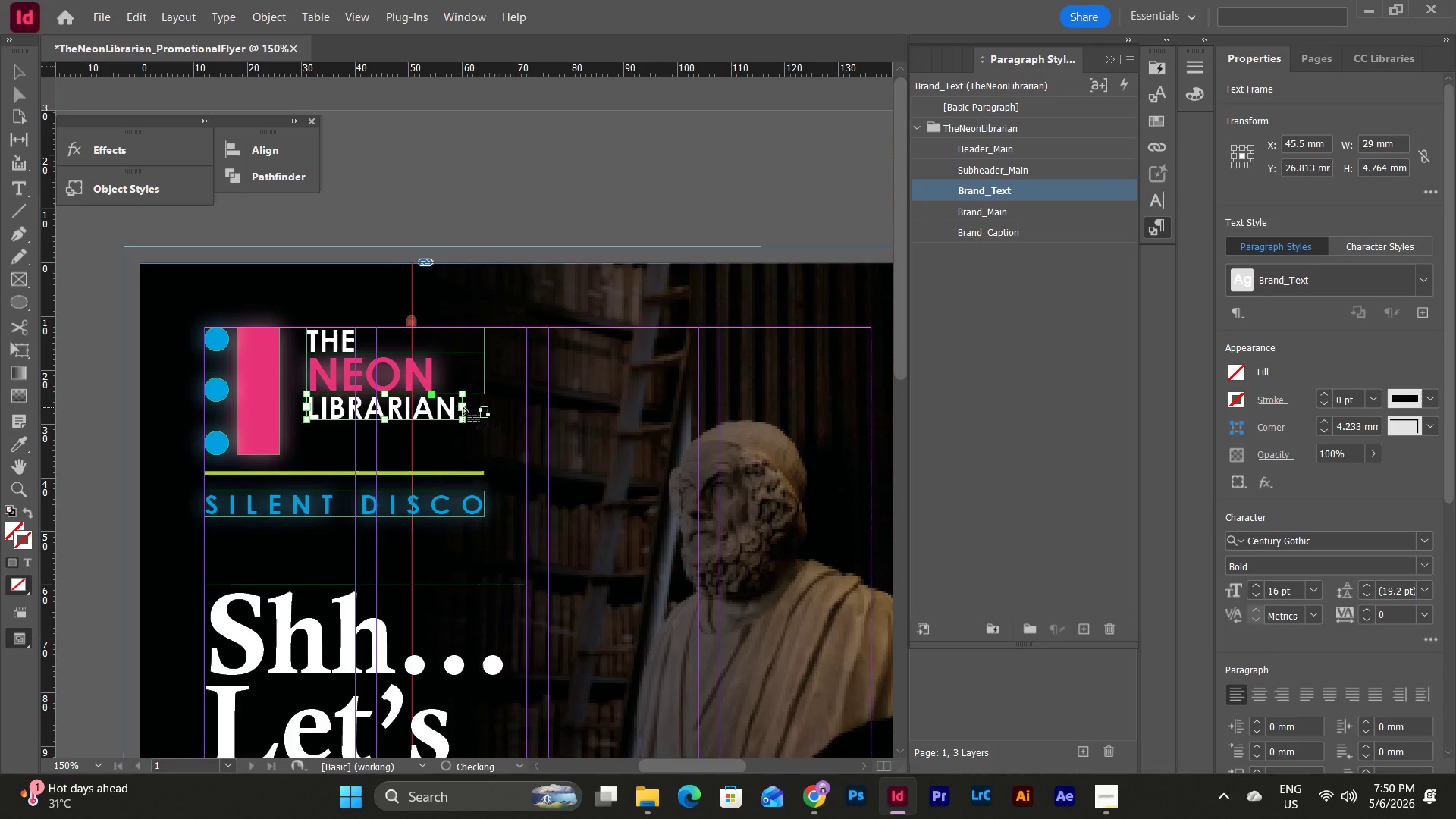 
left_click([463, 407])
 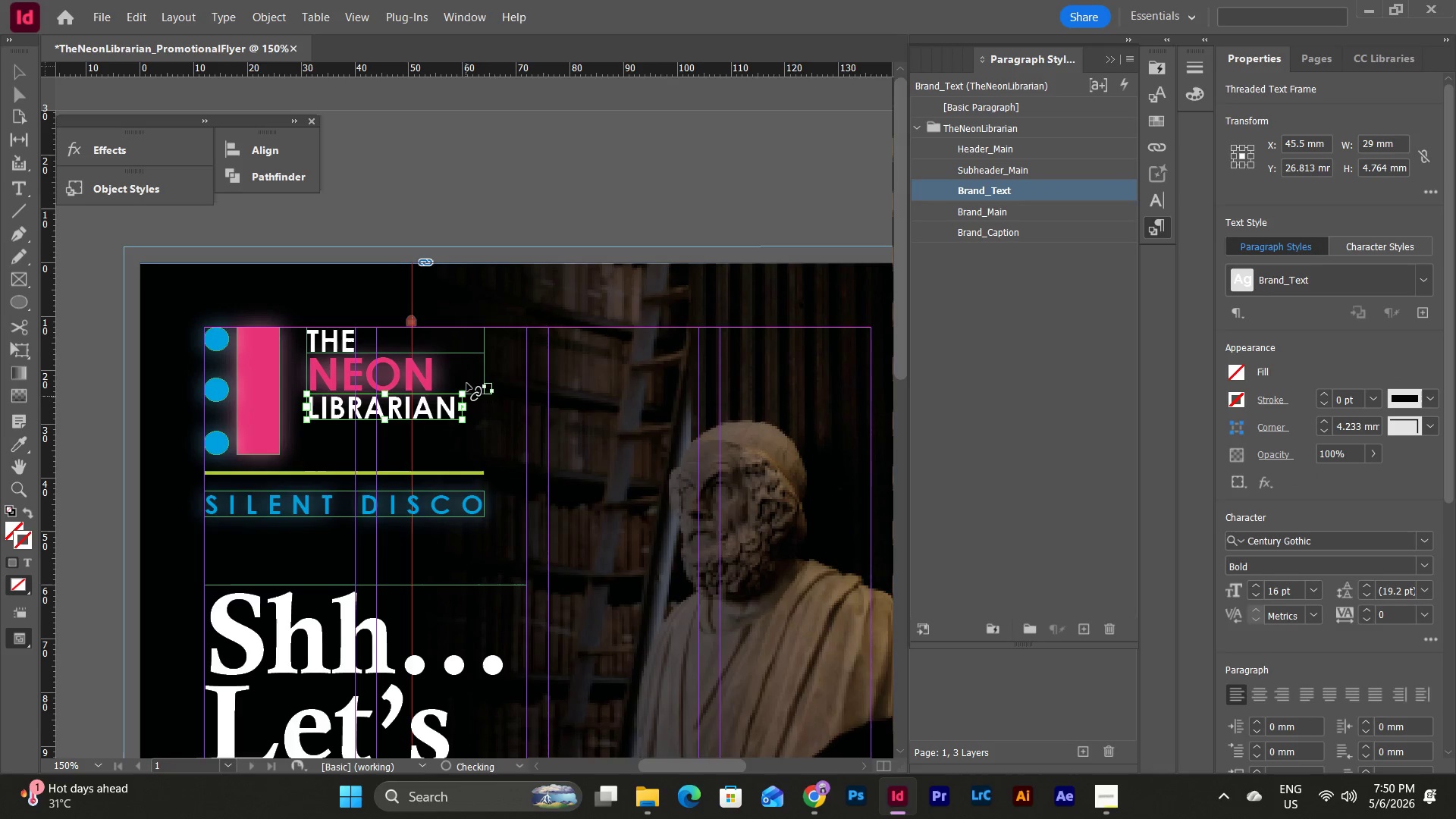 
left_click([467, 363])
 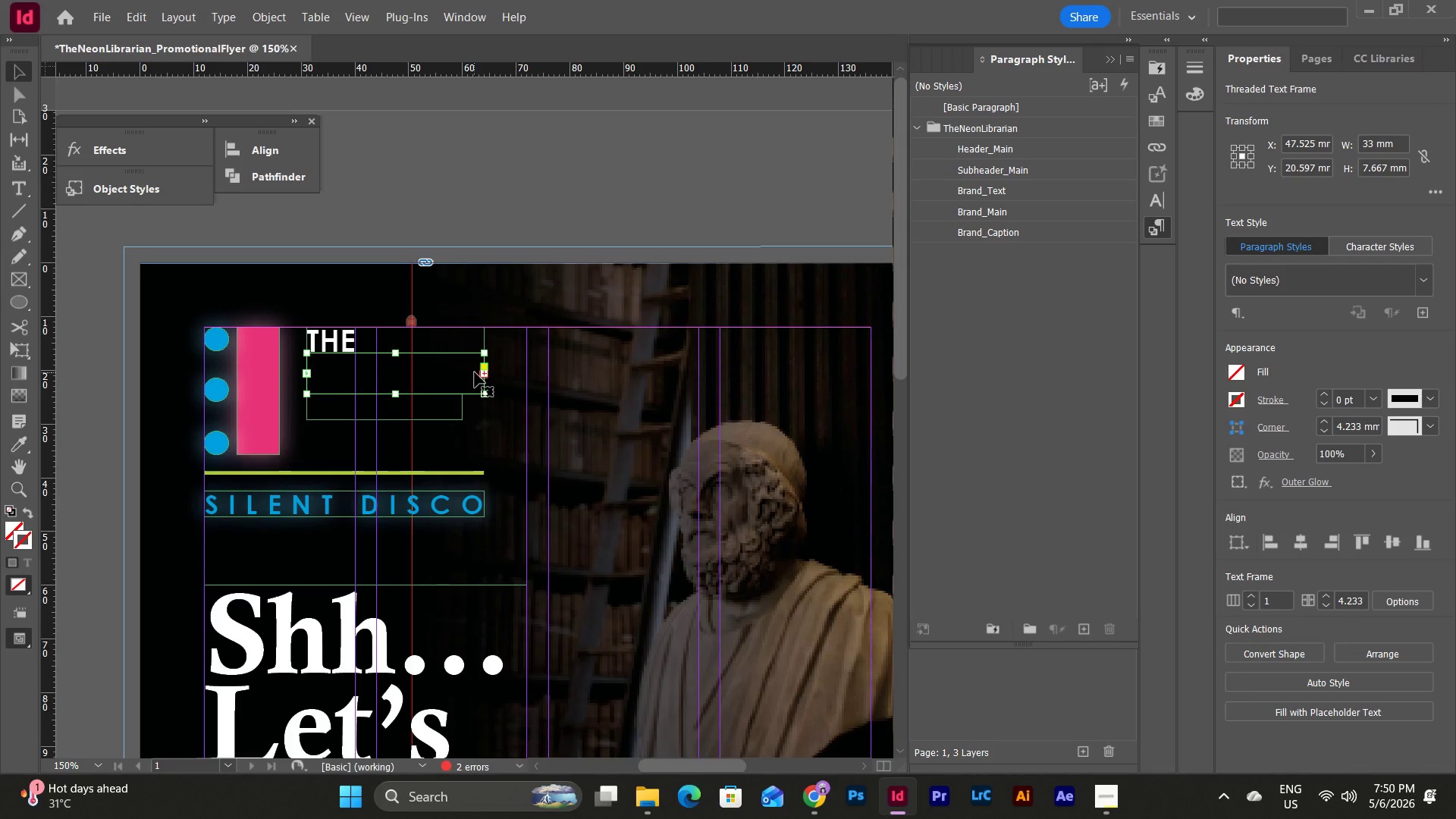 
key(Control+Z)
 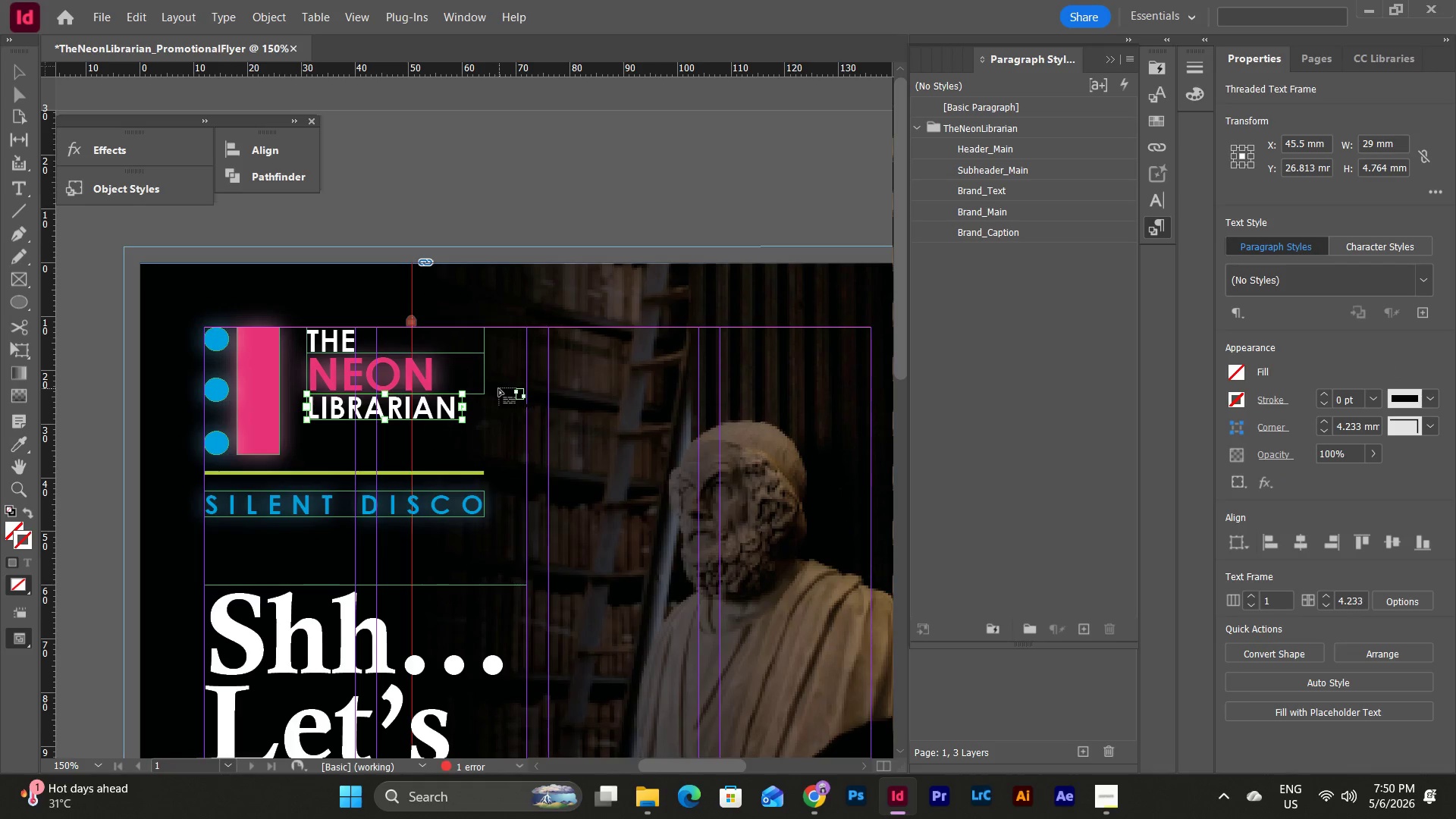 
key(Escape)
 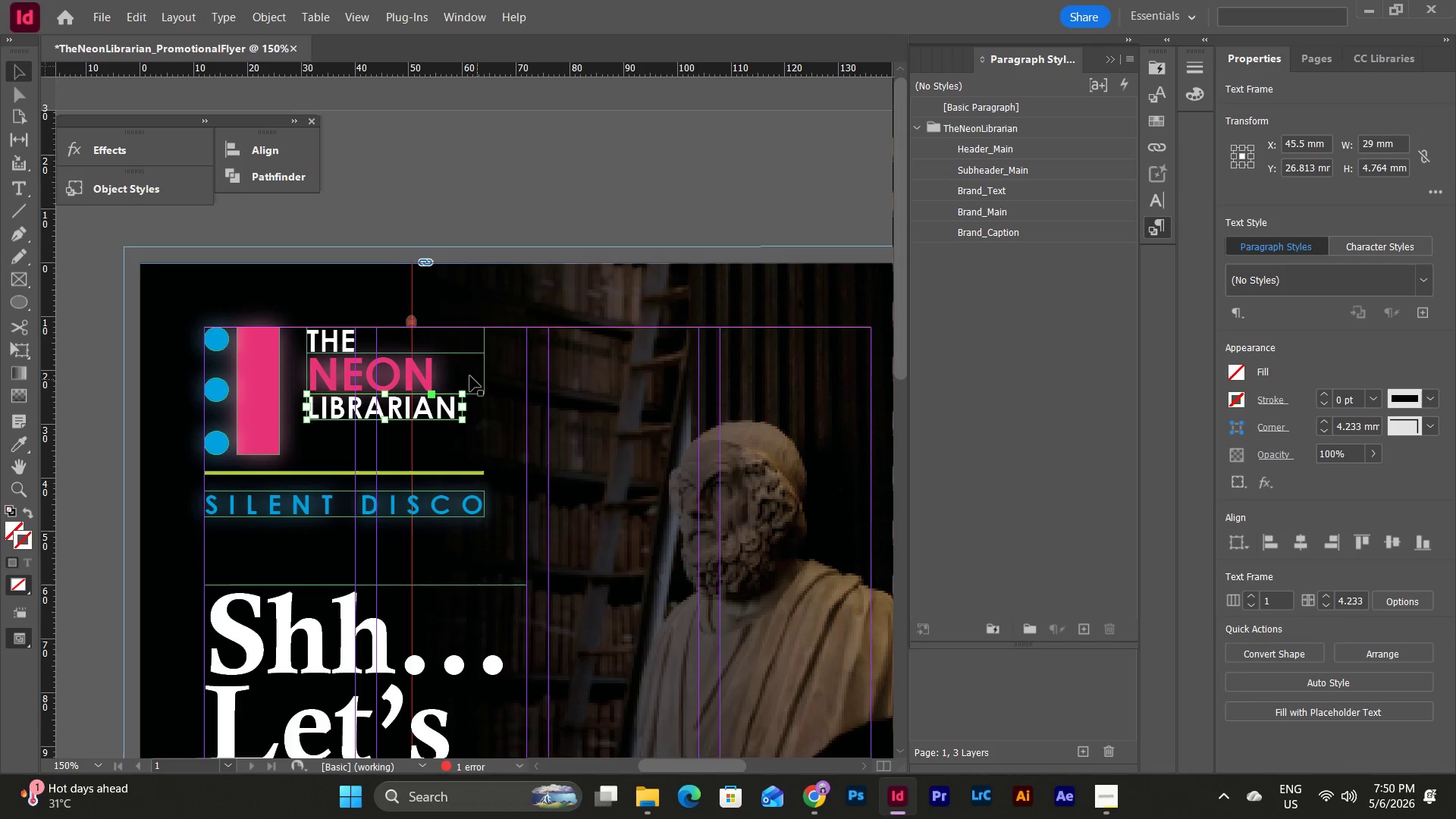 
left_click([468, 376])
 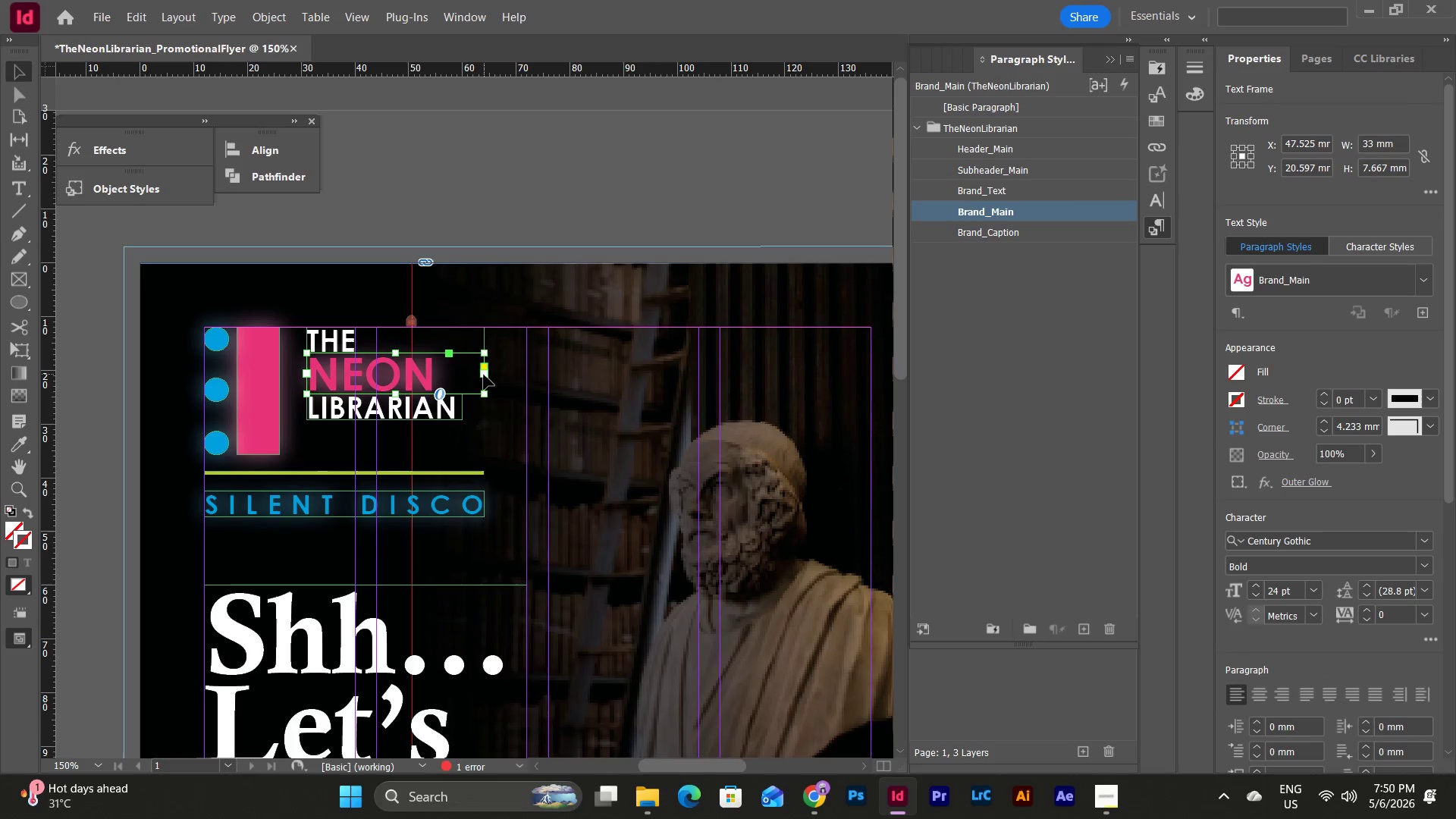 
left_click_drag(start_coordinate=[484, 375], to_coordinate=[463, 375])
 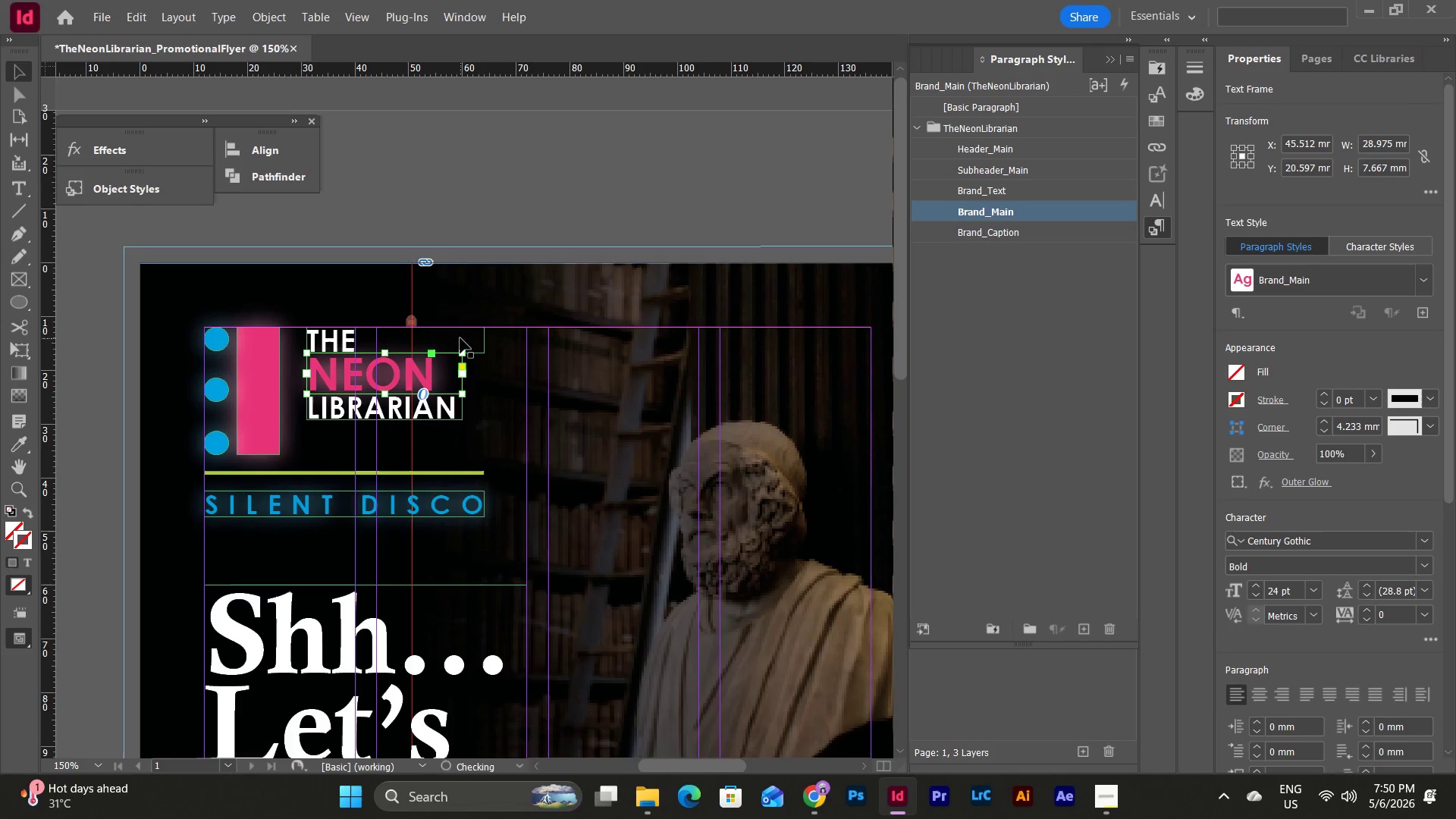 
left_click([460, 338])
 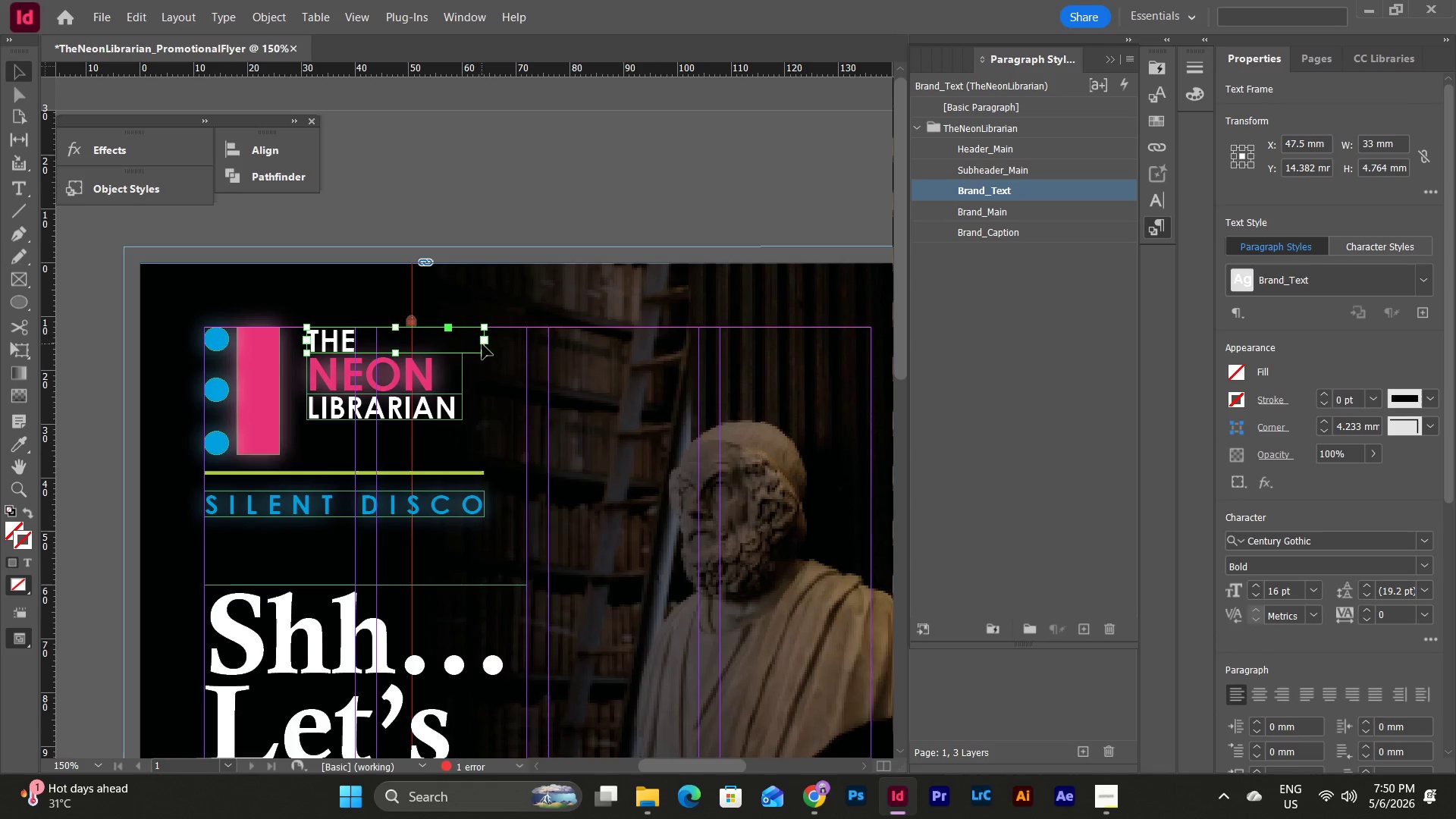 
left_click_drag(start_coordinate=[487, 340], to_coordinate=[466, 344])
 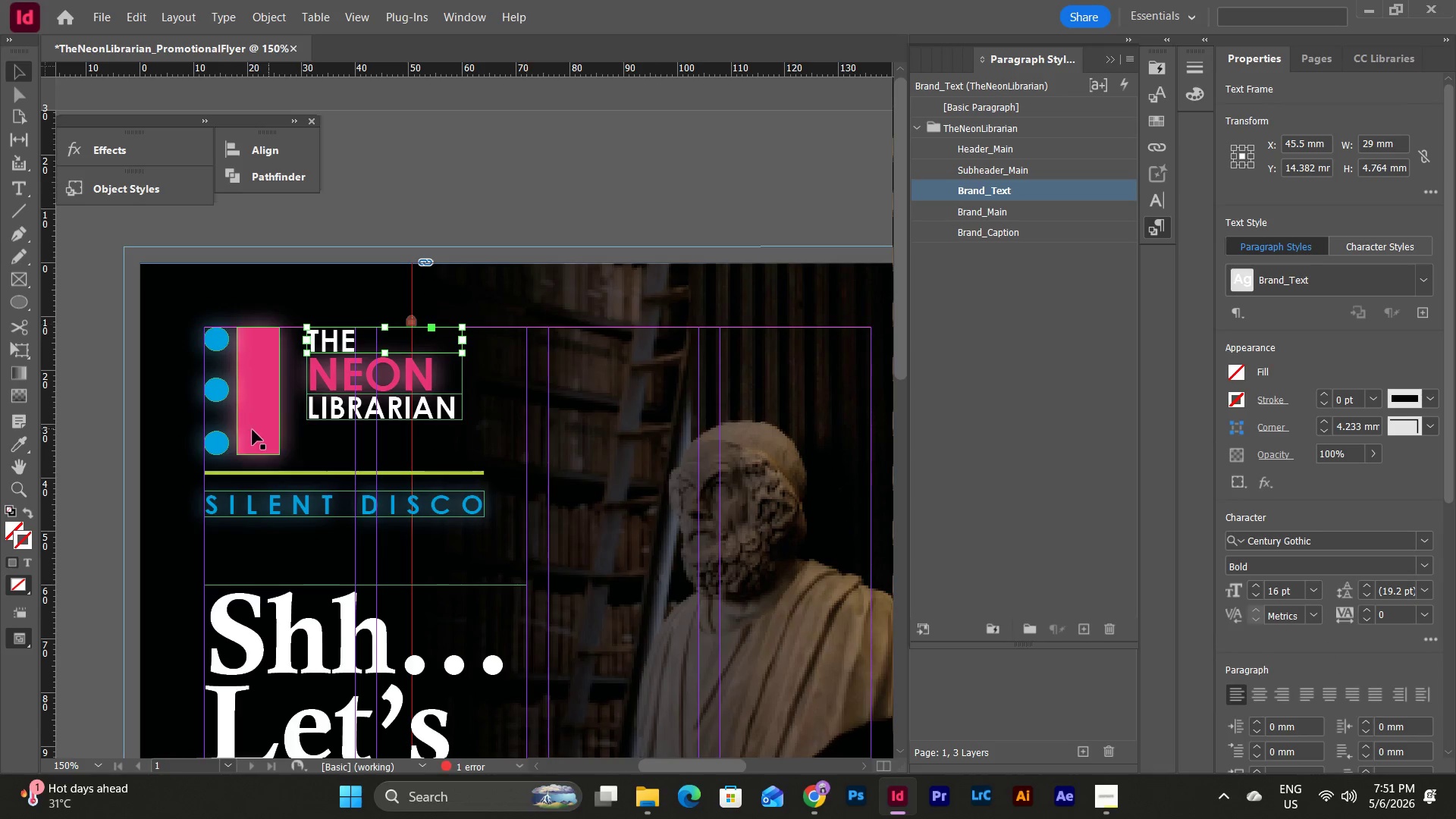 
key(Escape)
 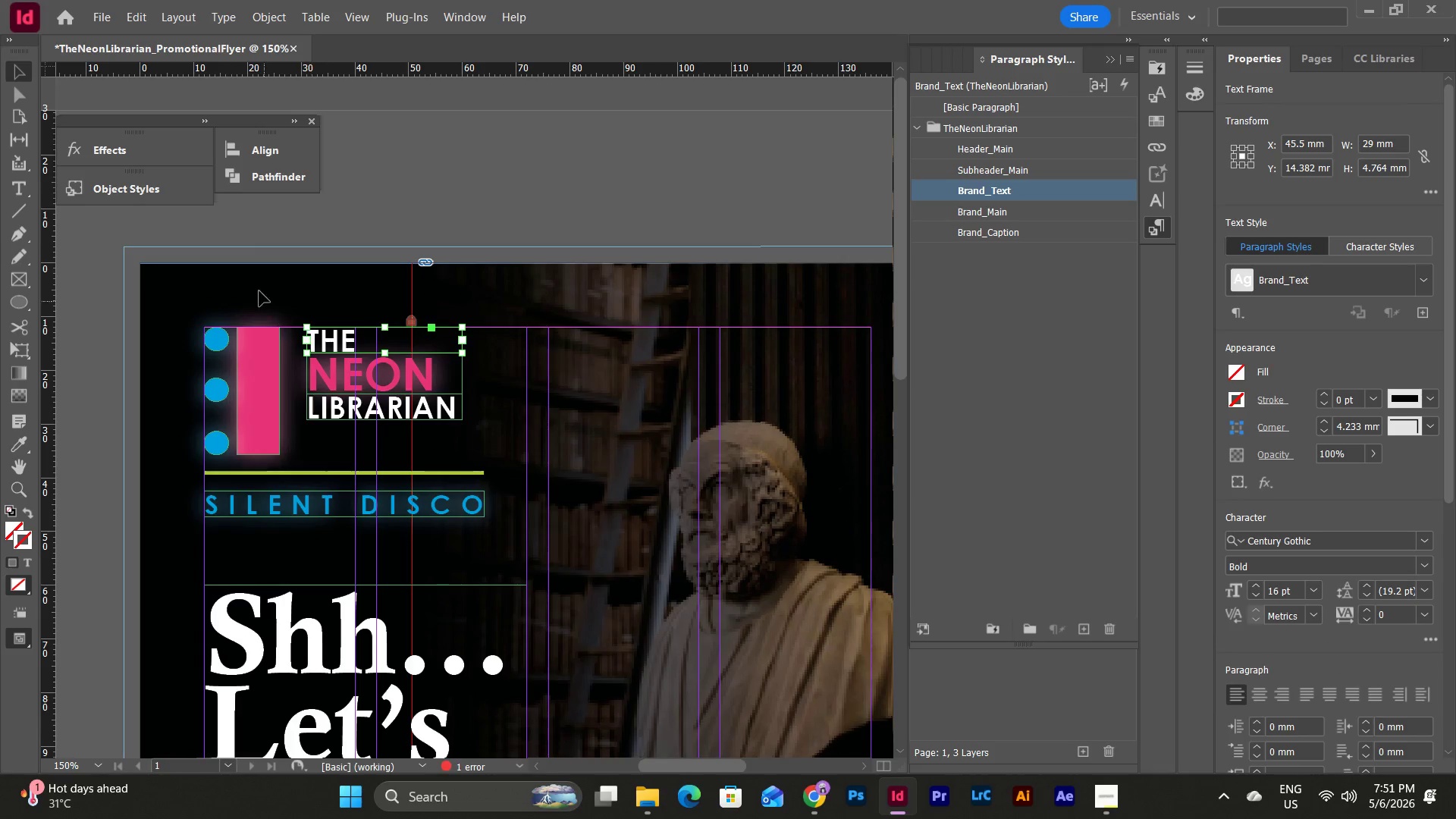 
left_click([259, 286])
 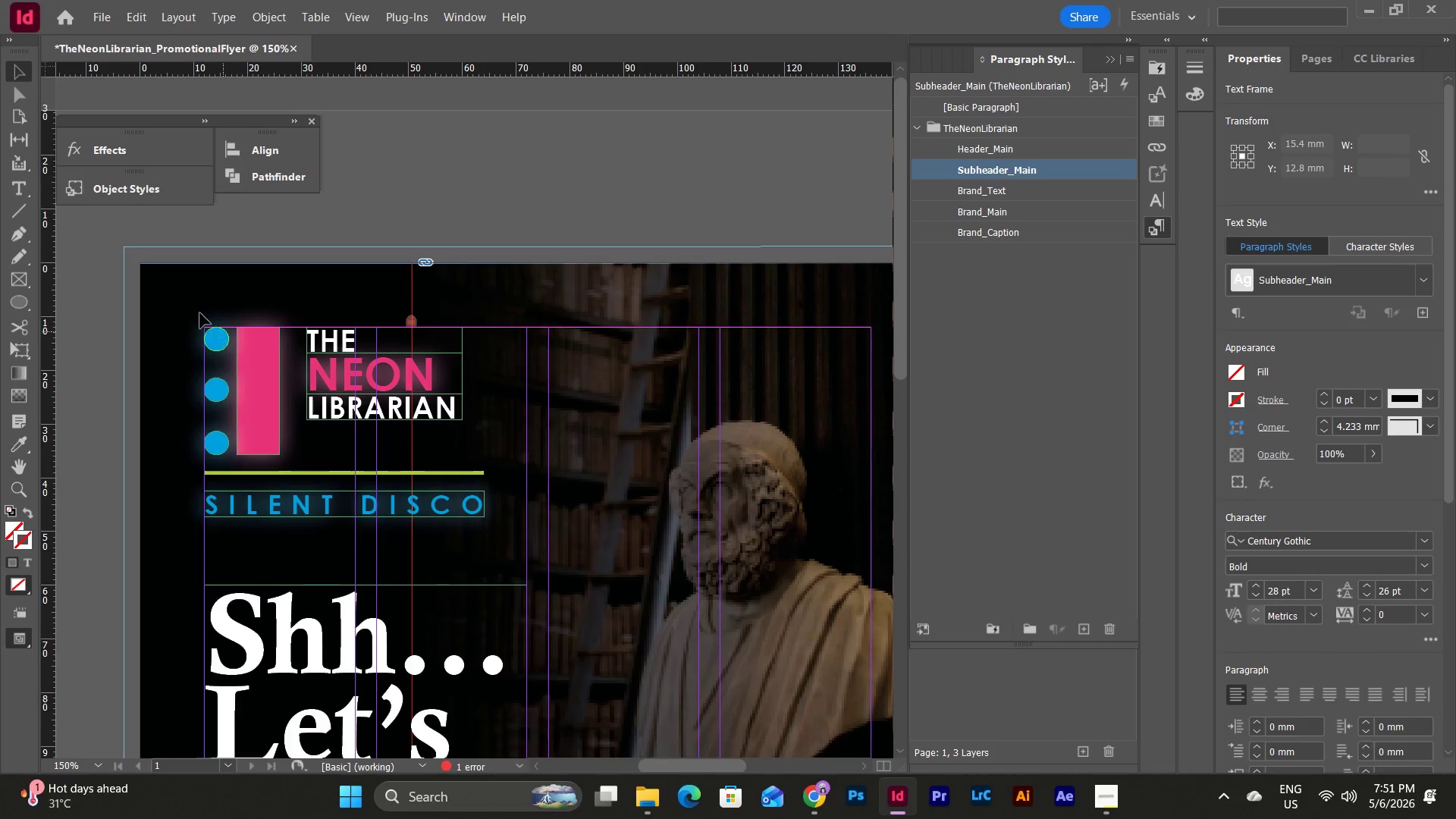 
left_click_drag(start_coordinate=[190, 308], to_coordinate=[284, 460])
 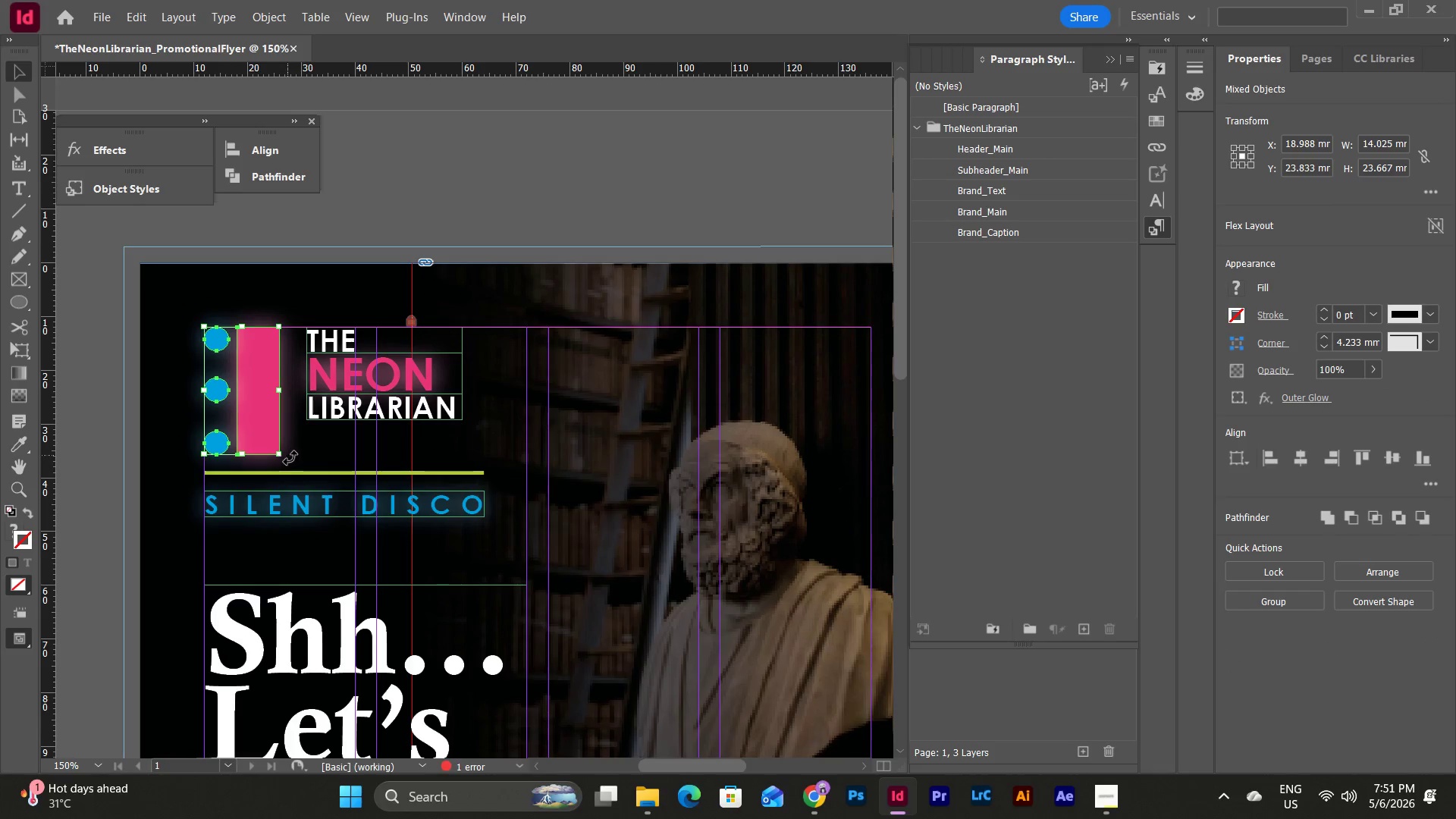 
hold_key(key=ShiftLeft, duration=6.55)
left_click_drag(start_coordinate=[280, 454], to_coordinate=[284, 422])
 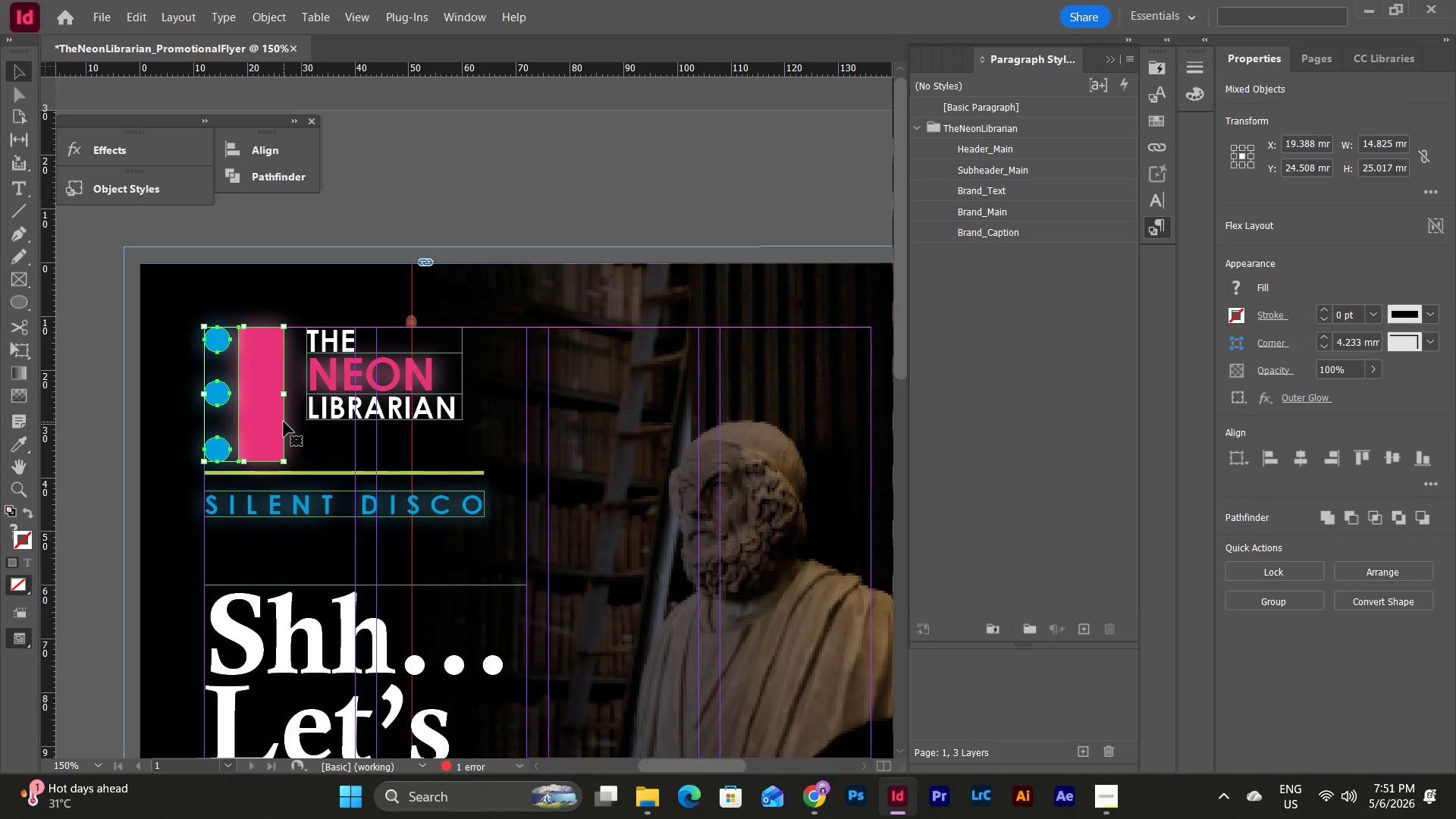 
key(Control+Z)
 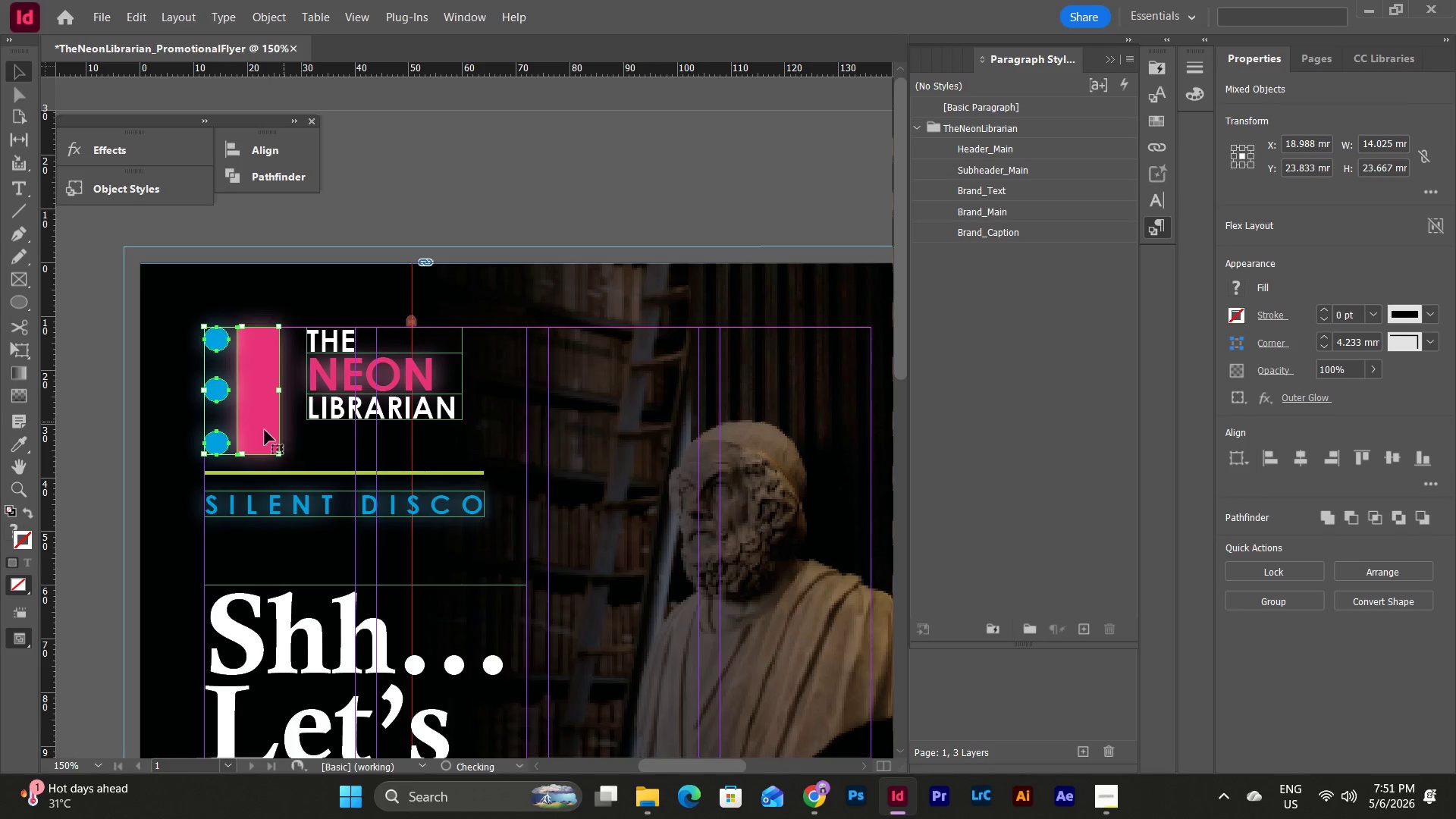 
left_click([254, 418])
 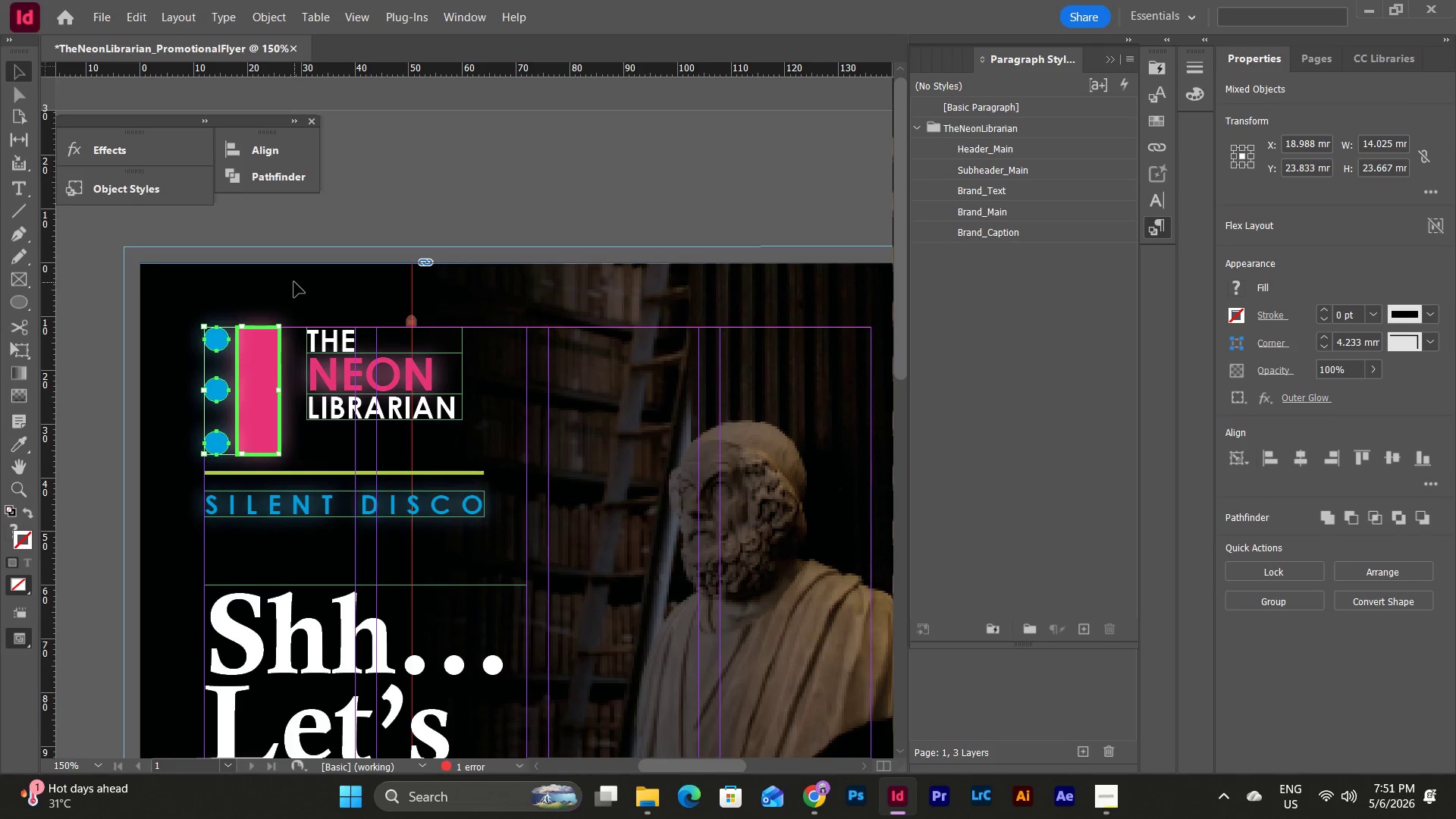 
key(Escape)
 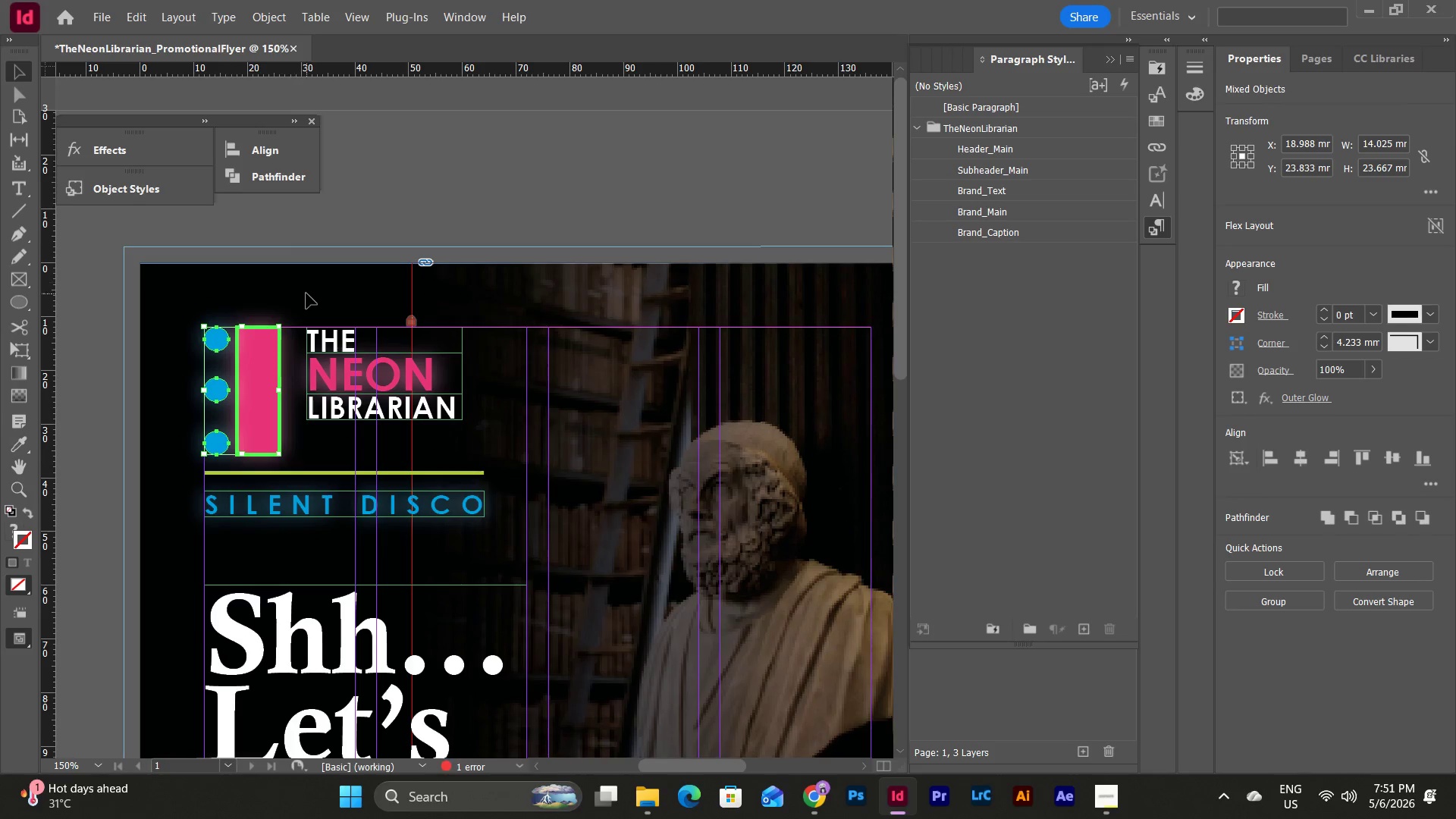 
left_click([306, 293])
 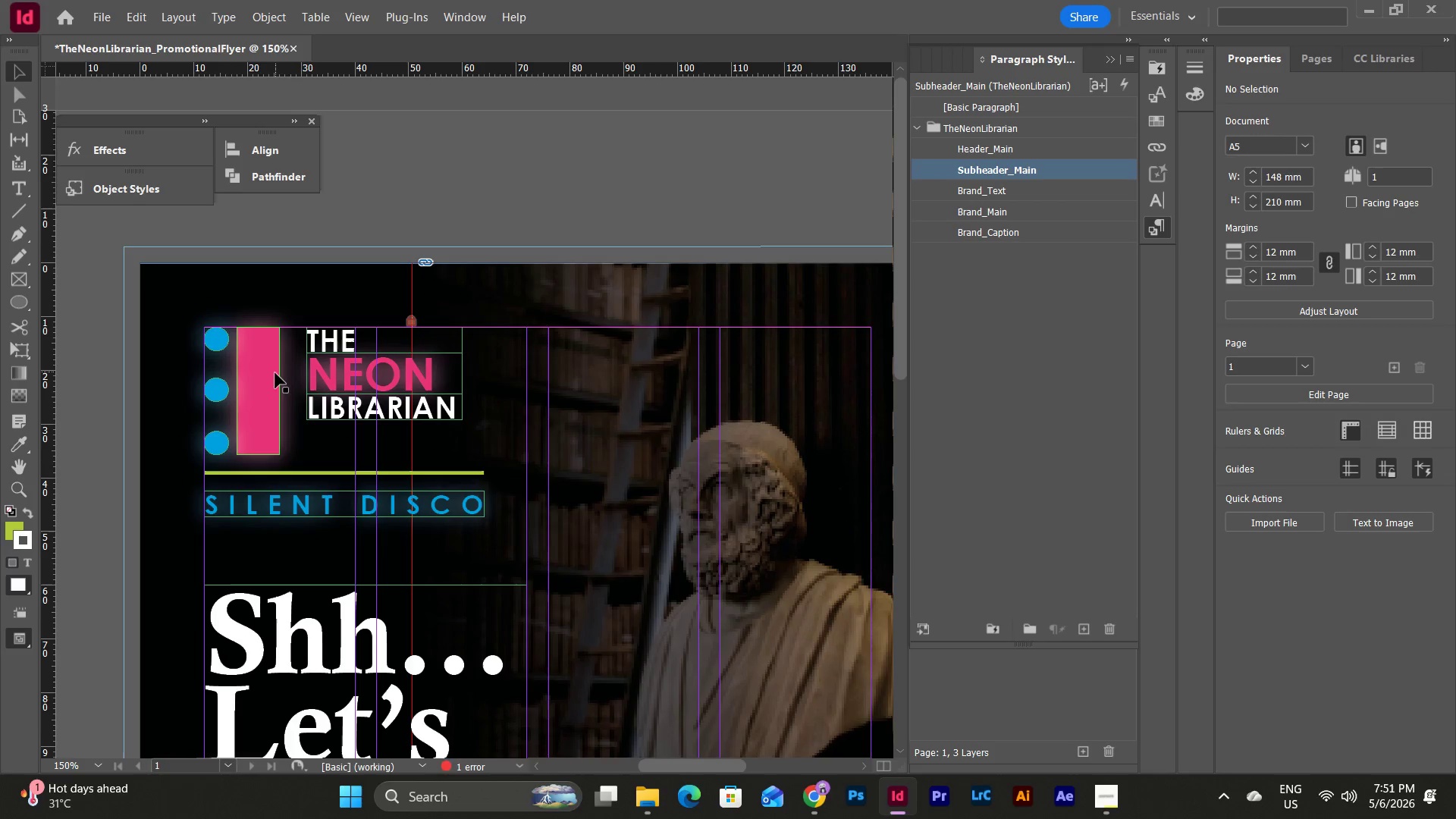 
left_click([271, 373])
 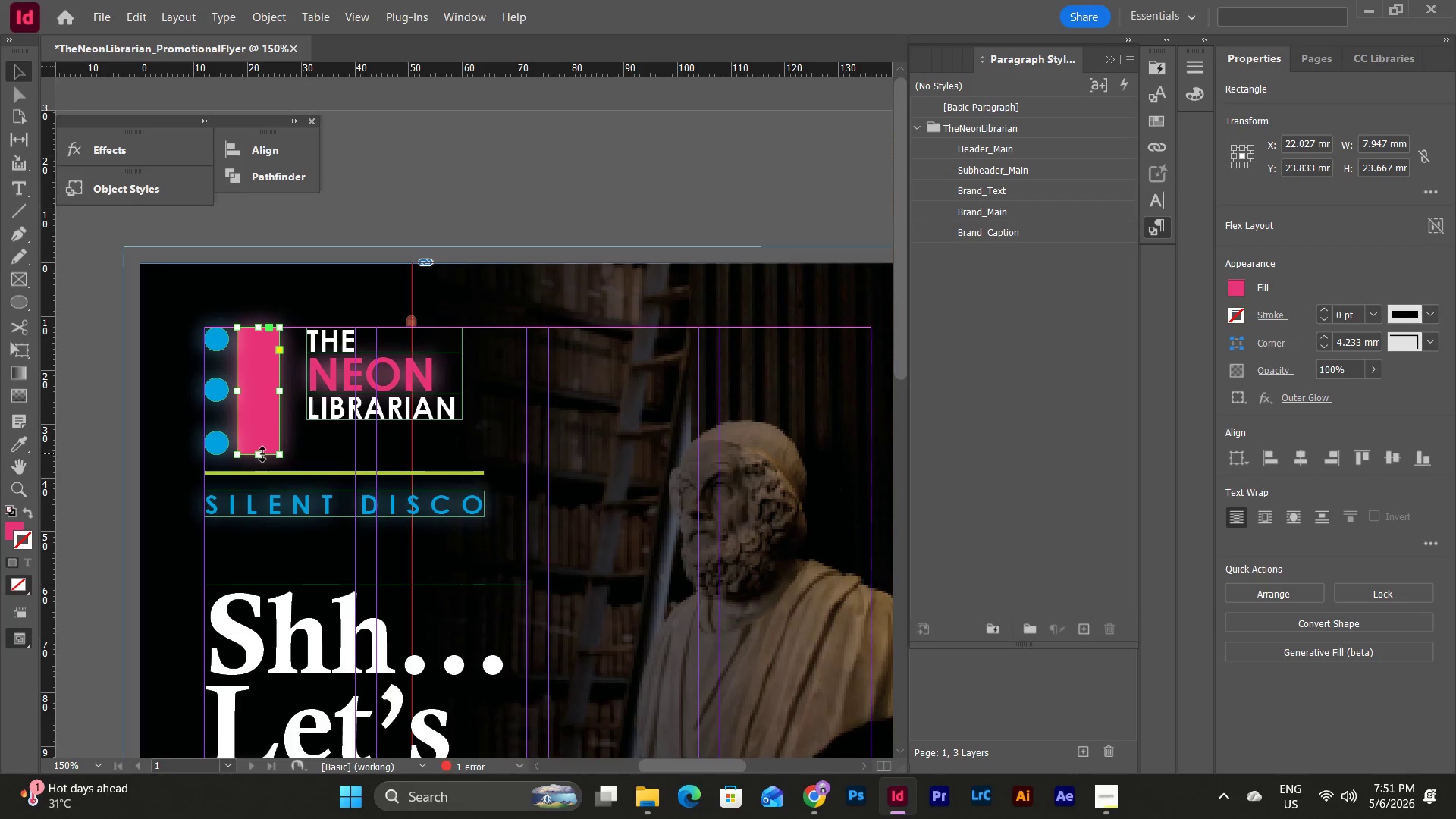 
left_click_drag(start_coordinate=[262, 454], to_coordinate=[262, 420])
 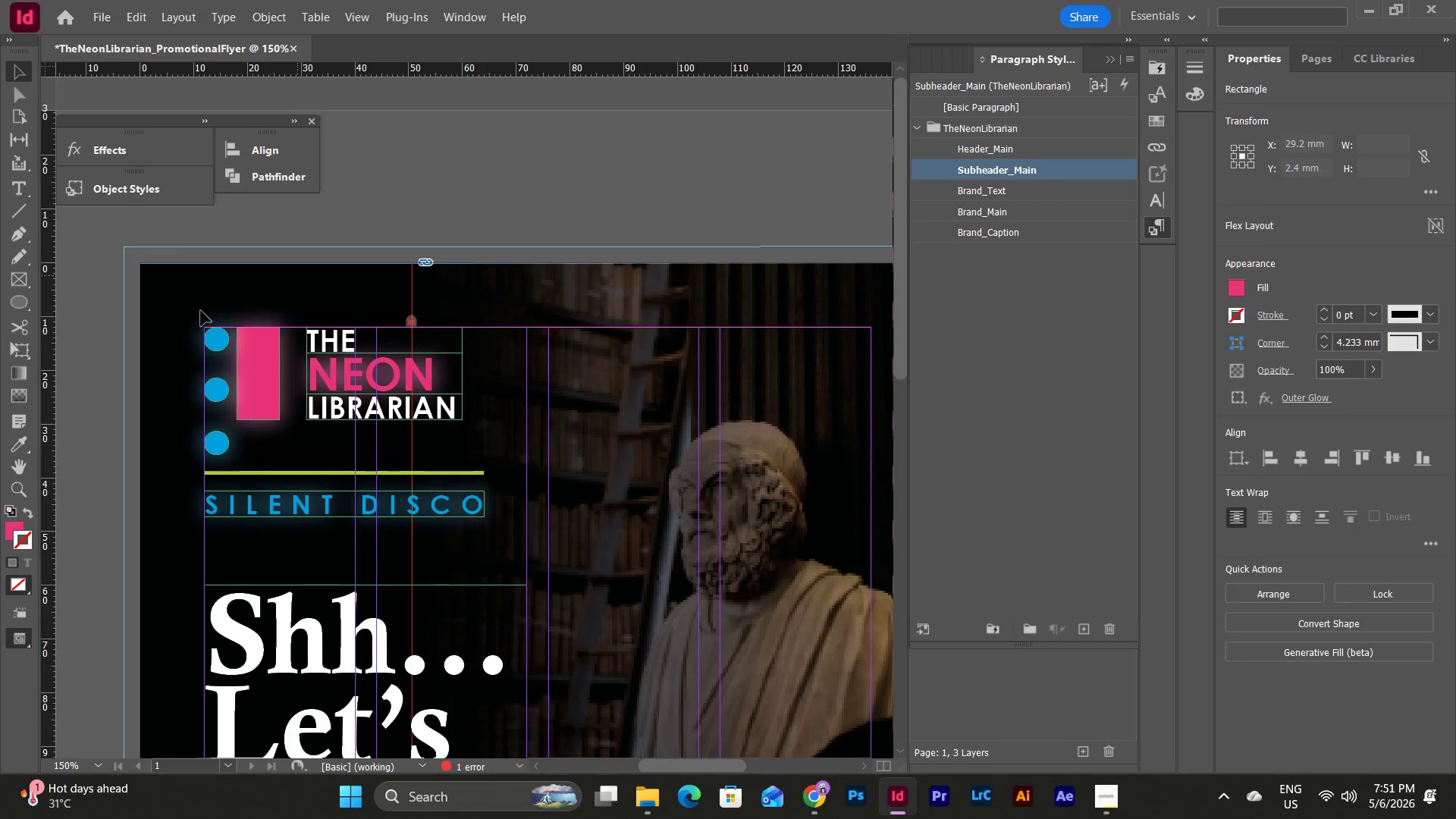 
left_click_drag(start_coordinate=[183, 312], to_coordinate=[227, 457])
 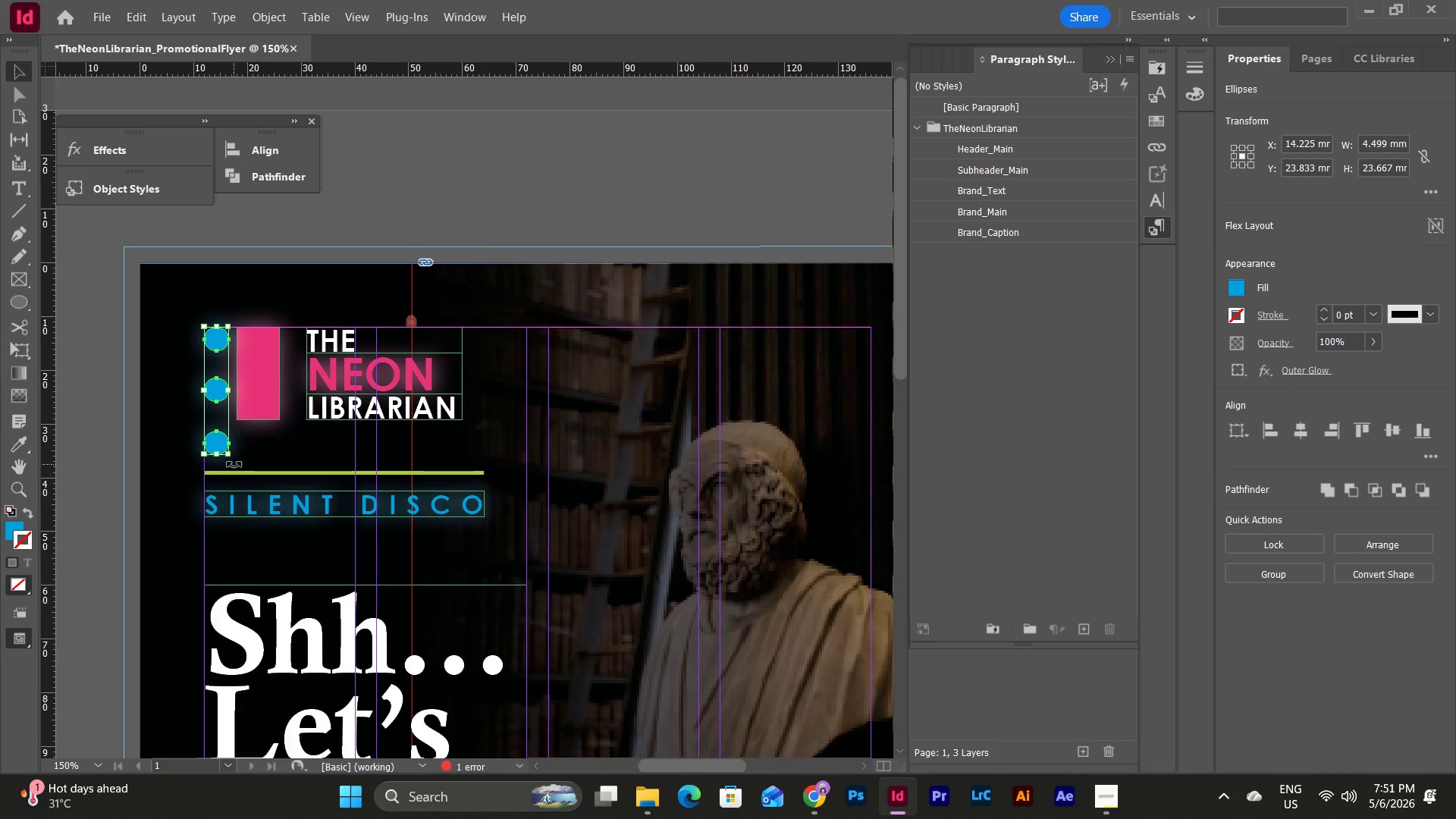 
hold_key(key=ShiftLeft, duration=2.14)
left_click_drag(start_coordinate=[229, 453], to_coordinate=[219, 423])
 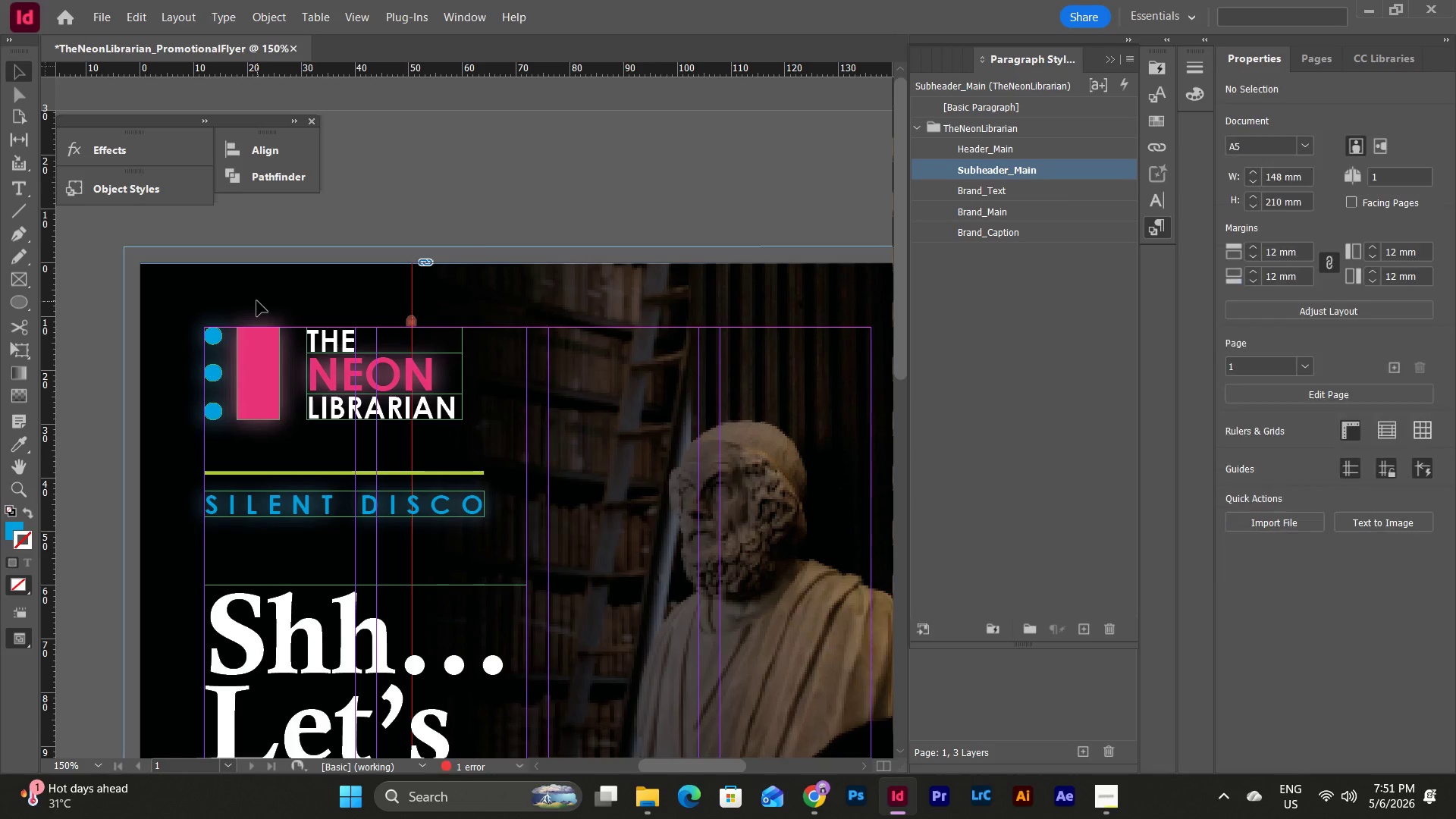 
left_click([249, 367])
 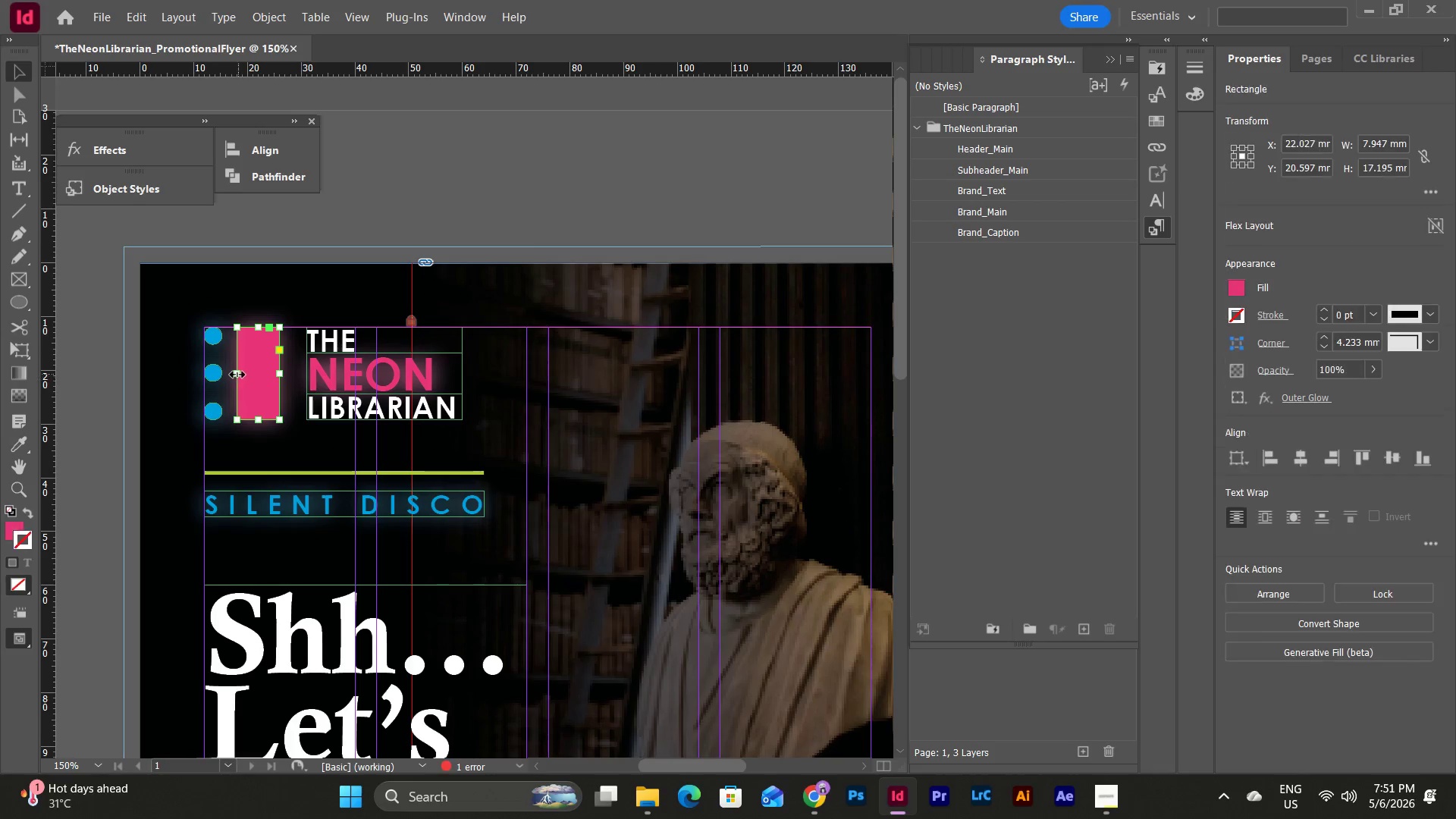 
left_click_drag(start_coordinate=[237, 375], to_coordinate=[231, 375])
 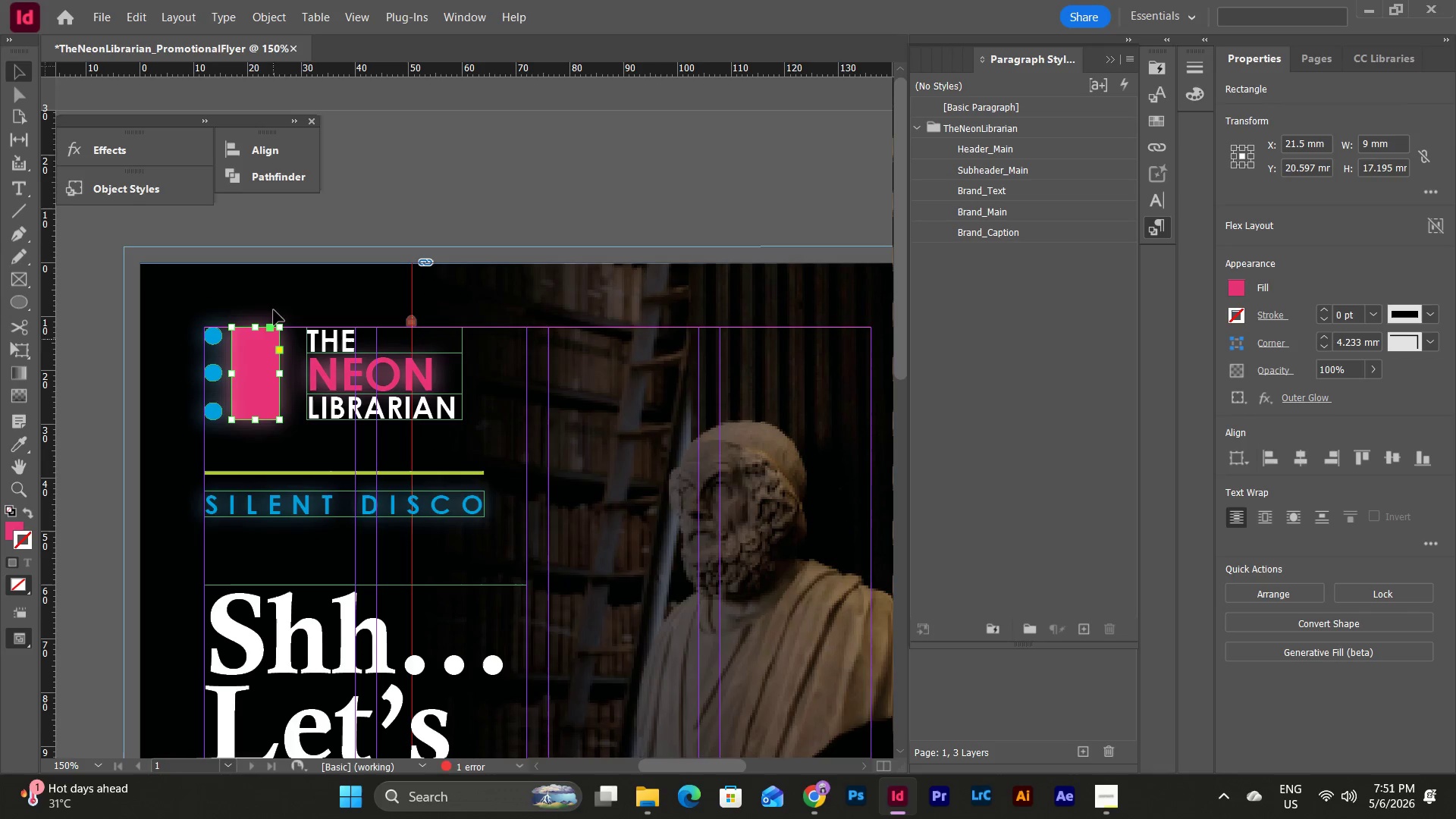 
left_click([274, 294])
 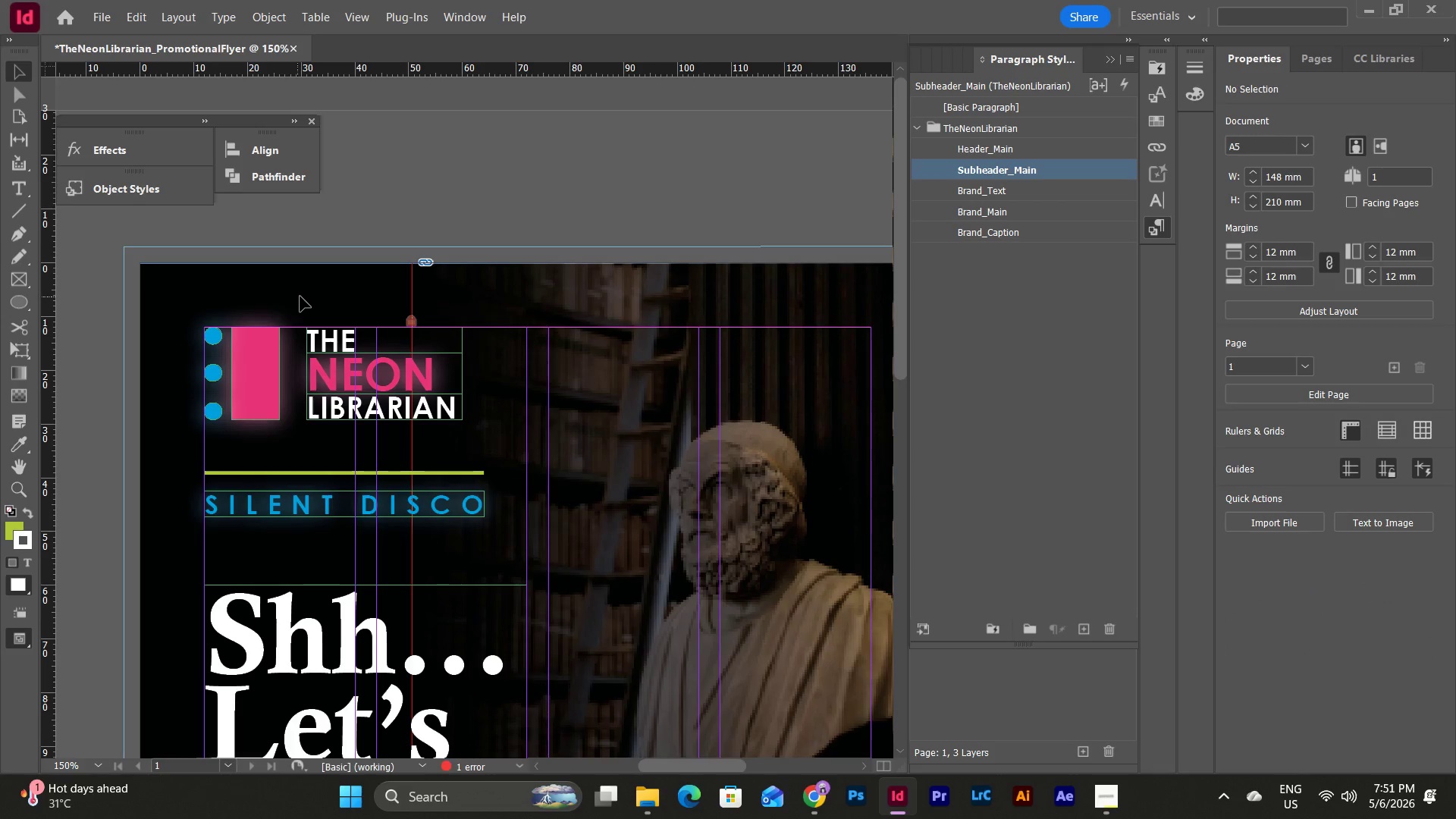 
left_click_drag(start_coordinate=[303, 296], to_coordinate=[393, 428])
 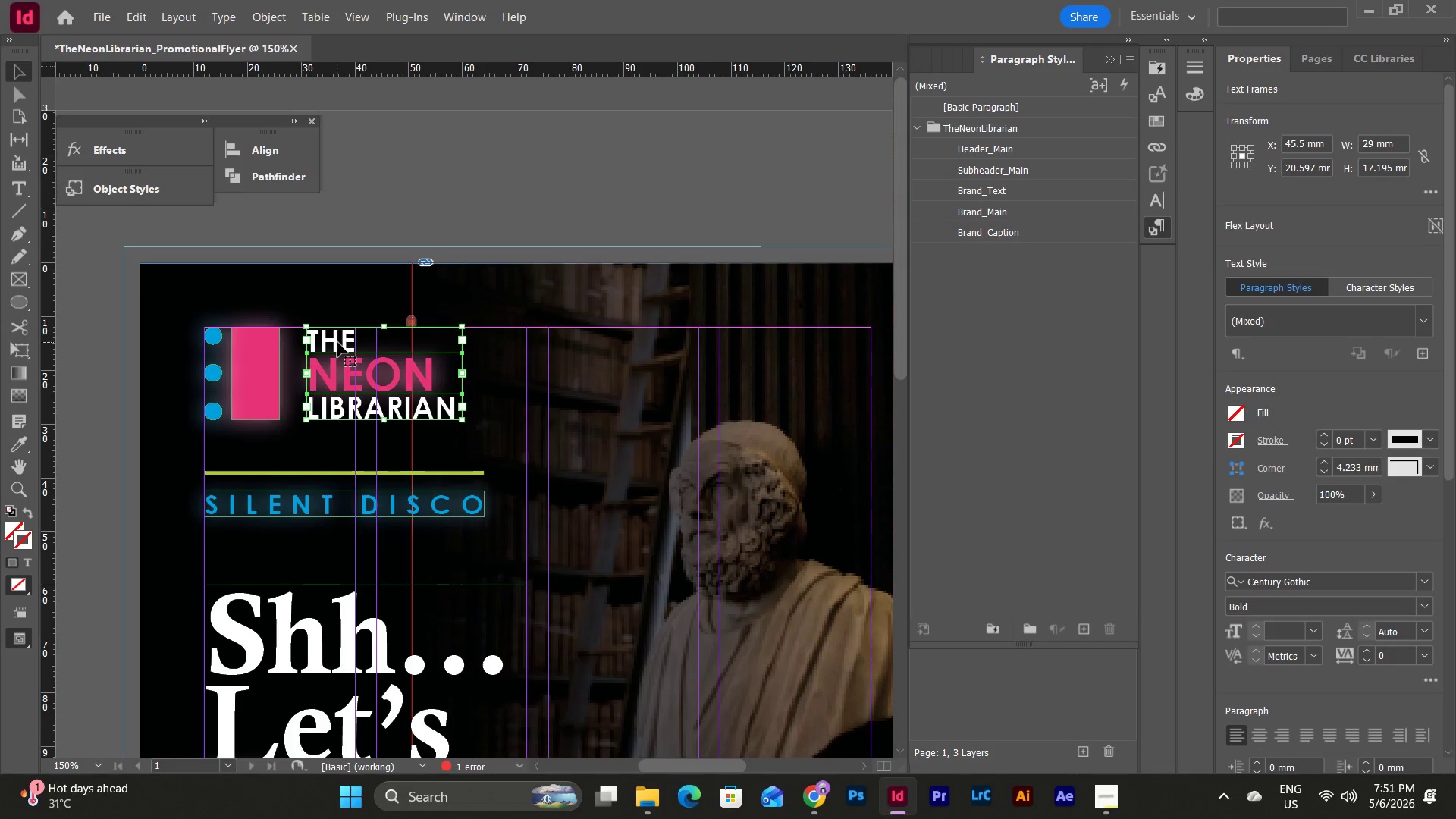 
left_click_drag(start_coordinate=[337, 342], to_coordinate=[350, 390])
 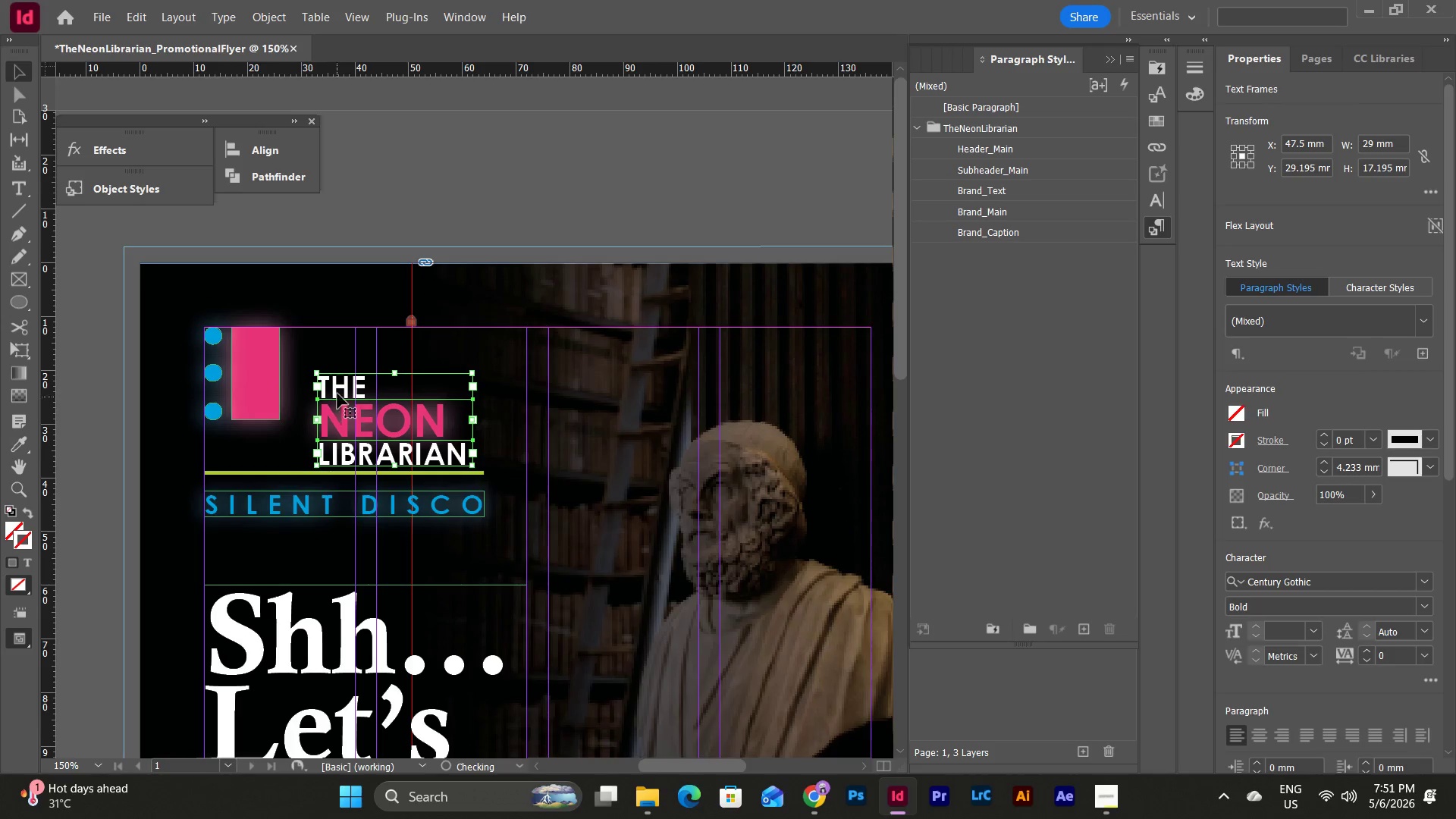 
left_click_drag(start_coordinate=[337, 386], to_coordinate=[337, 370])
 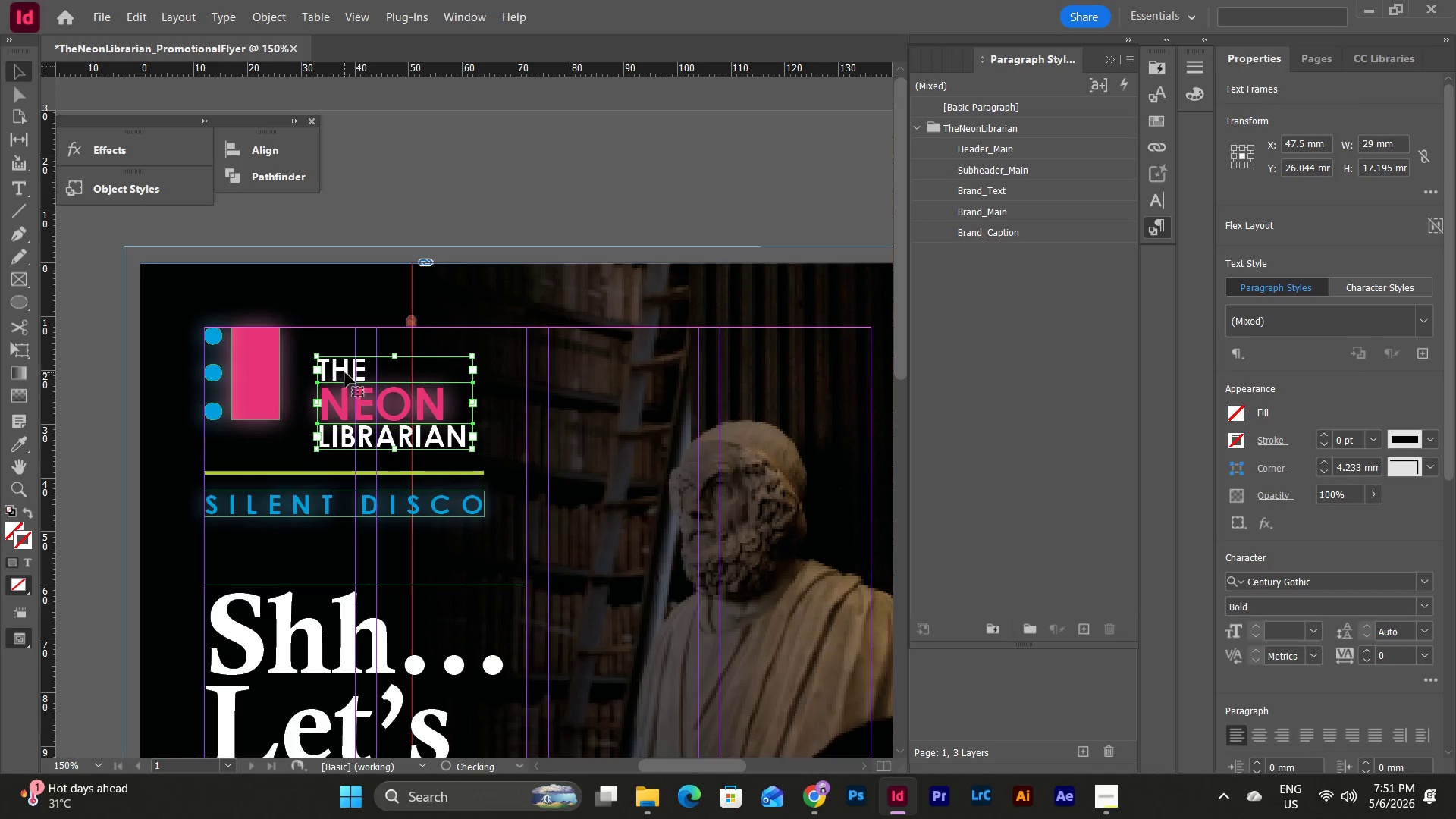 
left_click_drag(start_coordinate=[345, 372], to_coordinate=[326, 346])
 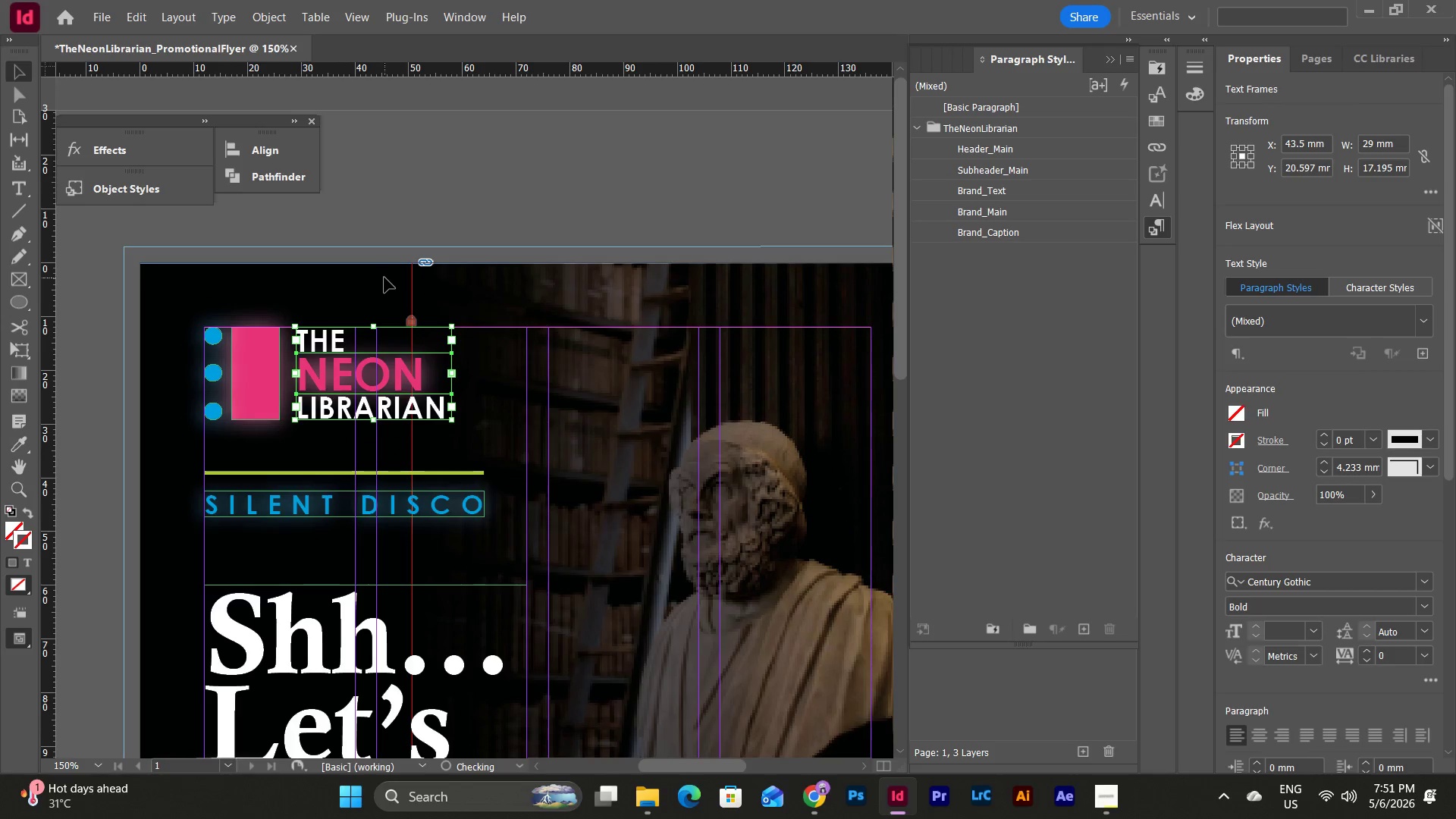 
left_click([386, 293])
 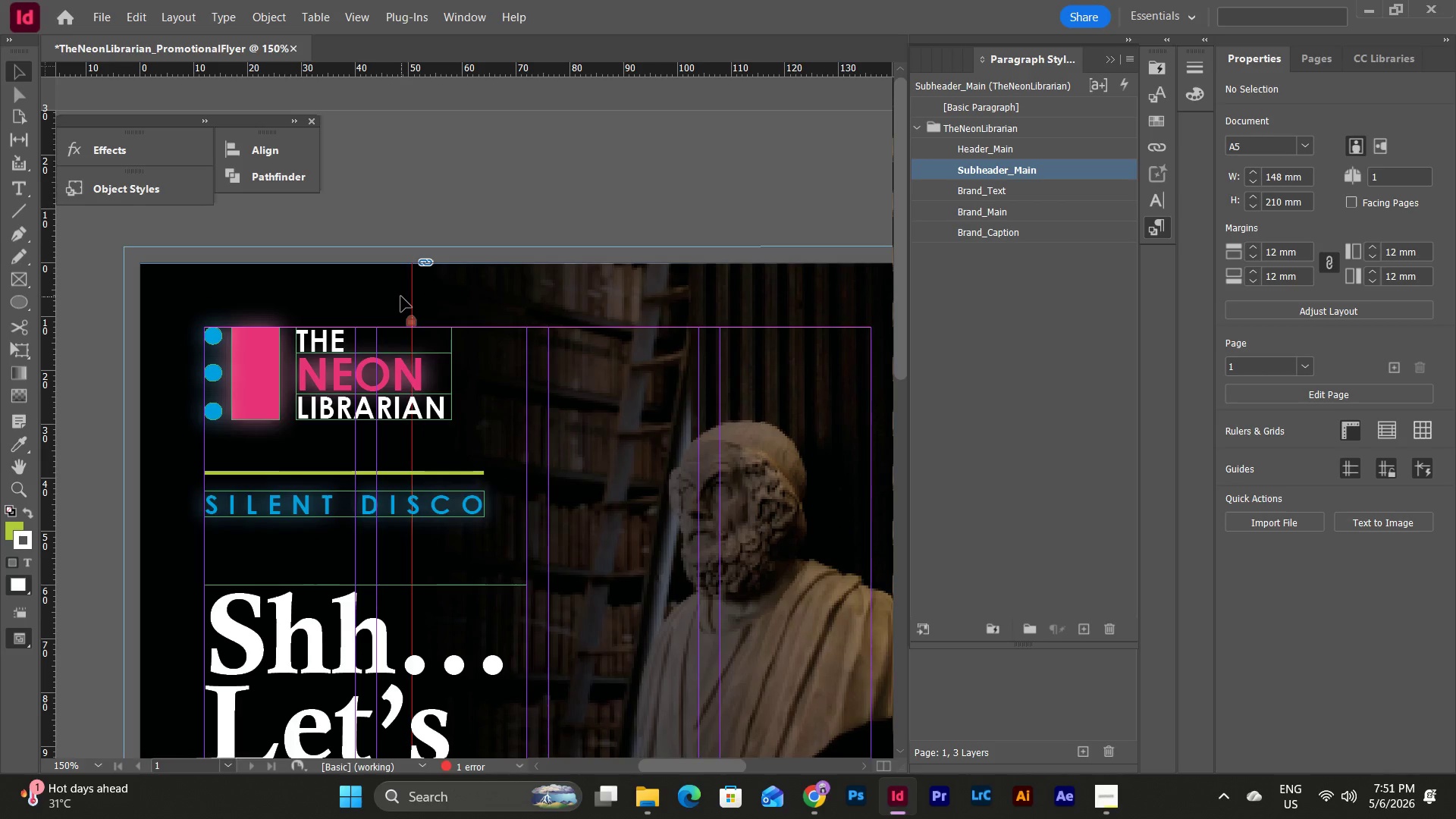 
type(www)
 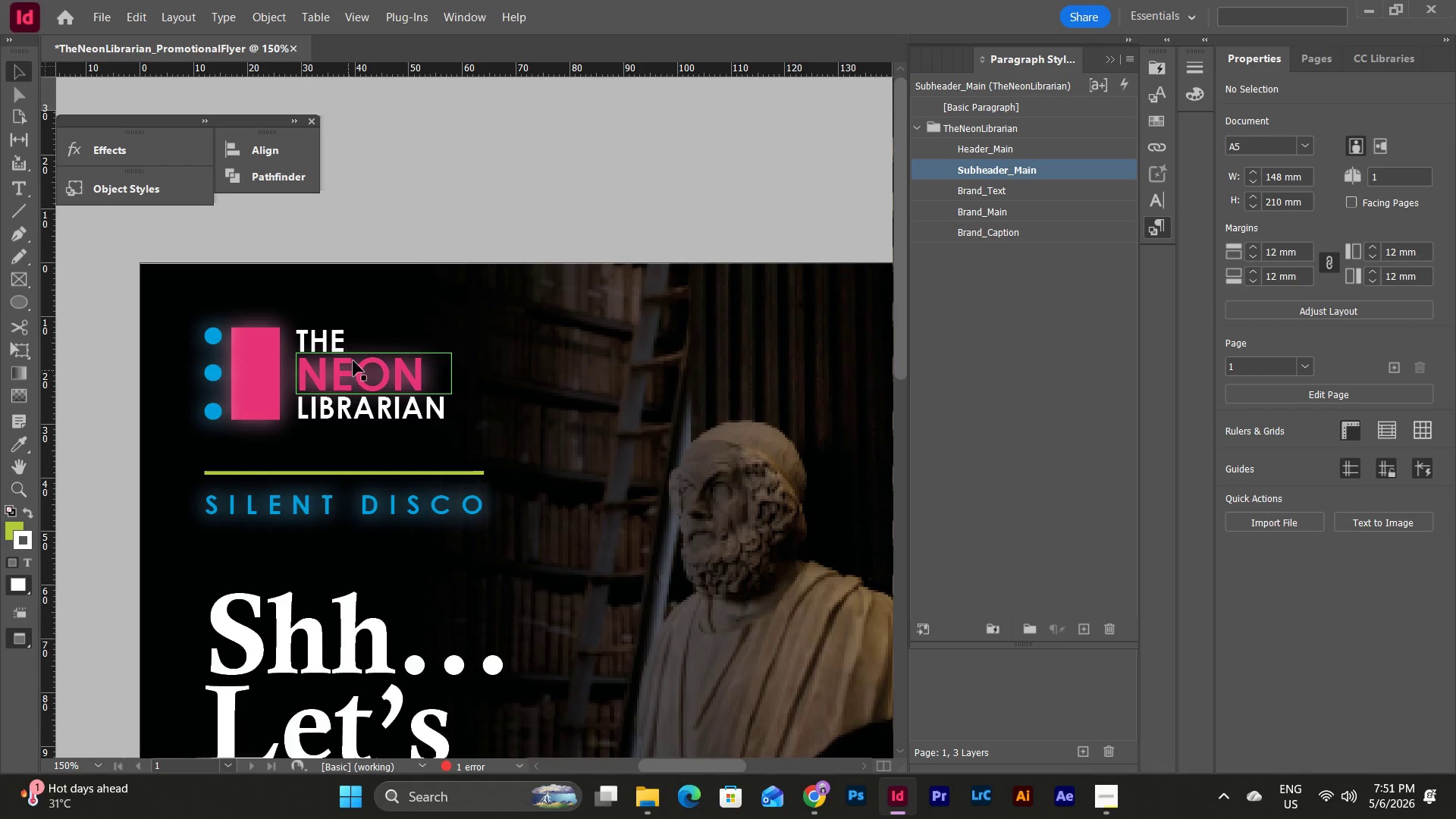 
left_click([362, 351])
 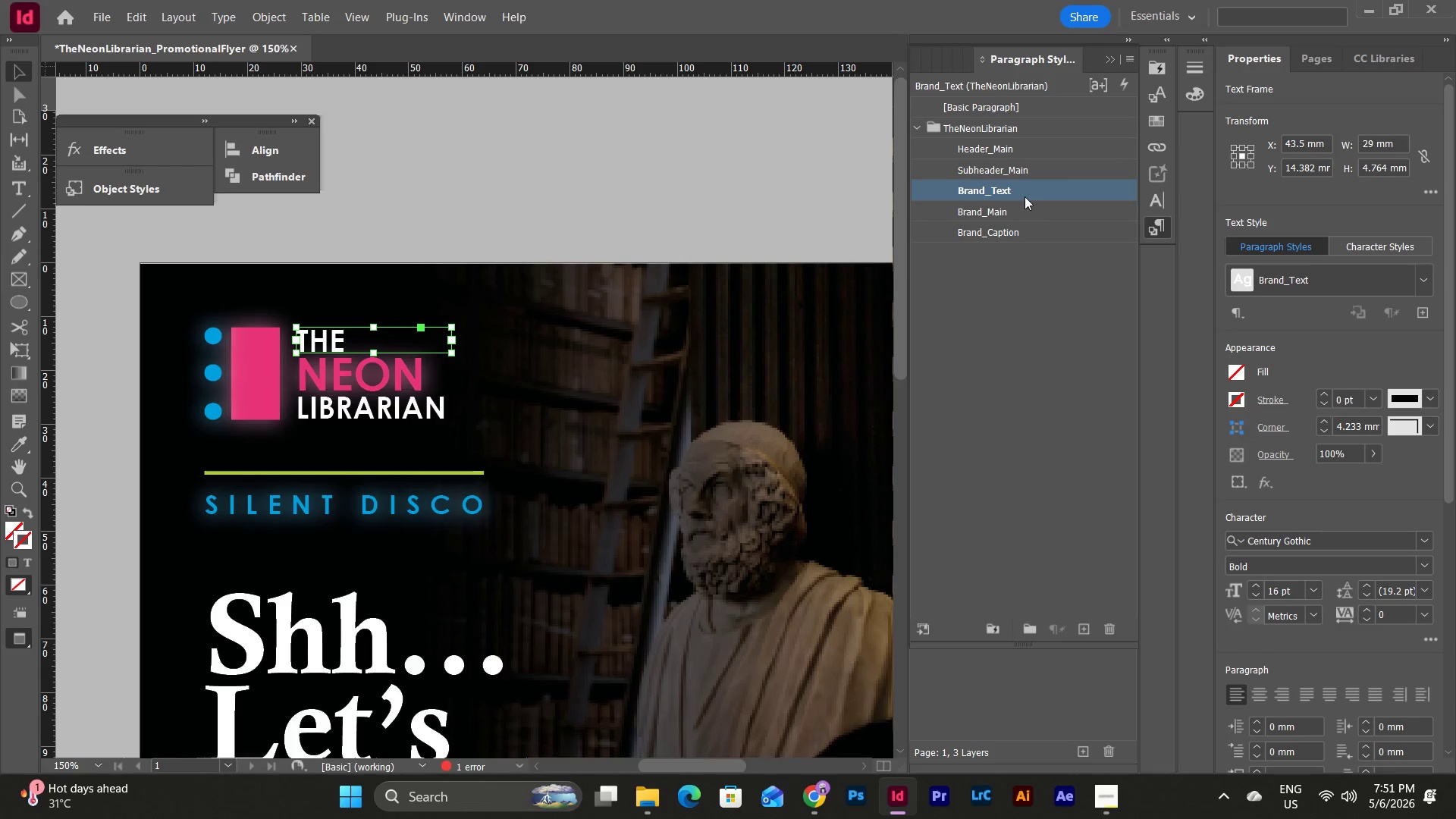 
double_click([1025, 196])
 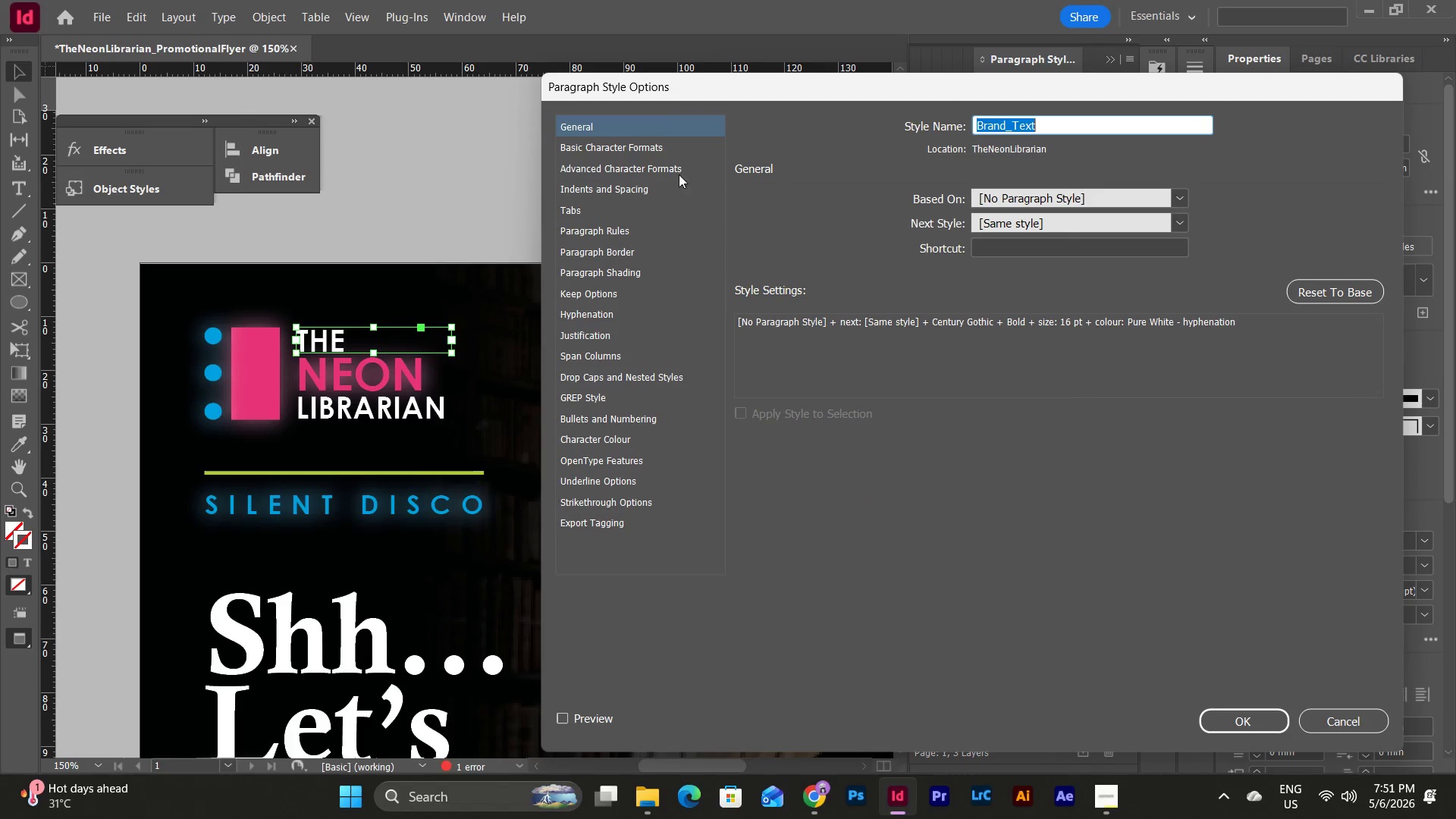 
left_click([628, 146])
 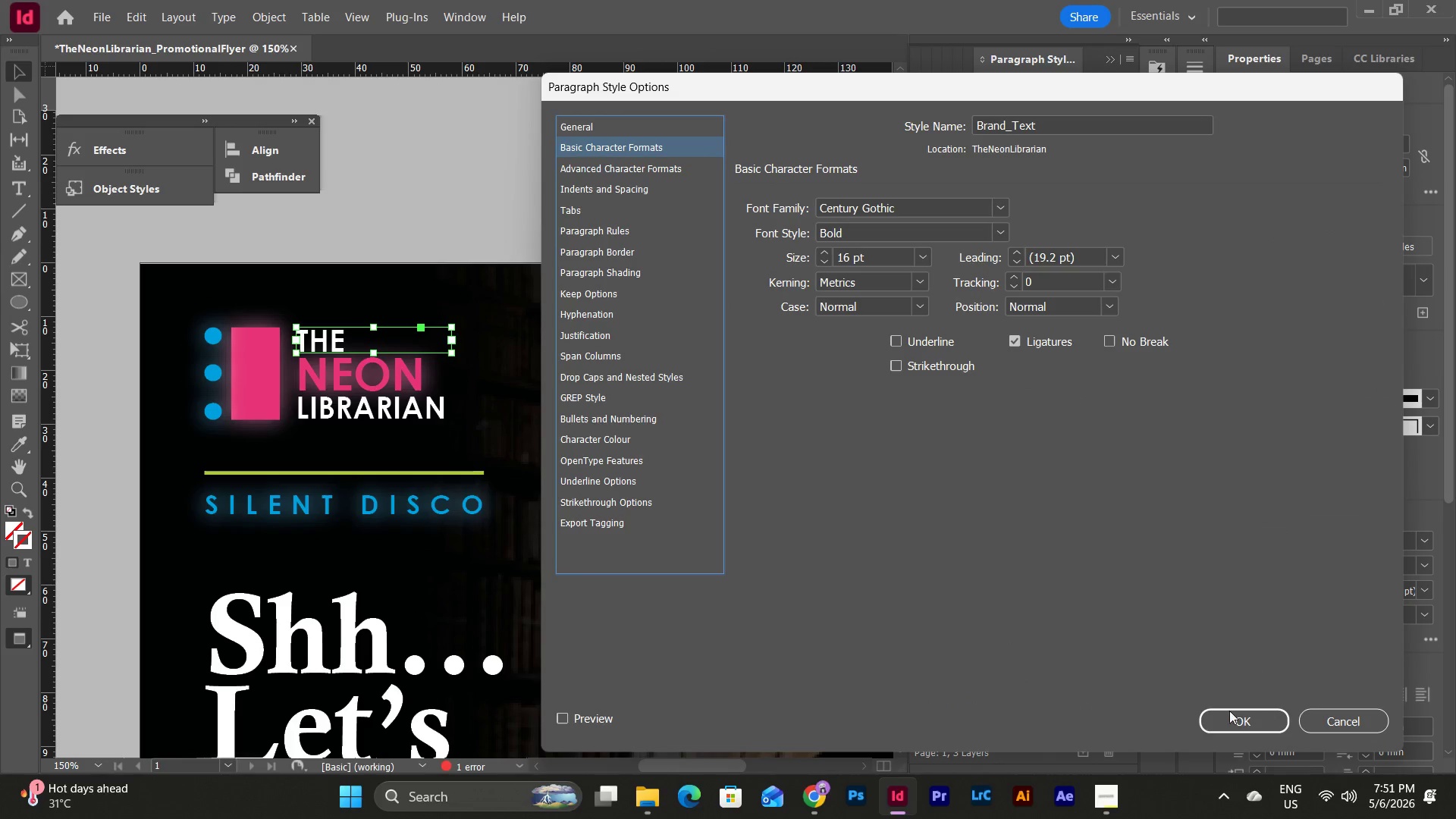 
left_click([1285, 722])
 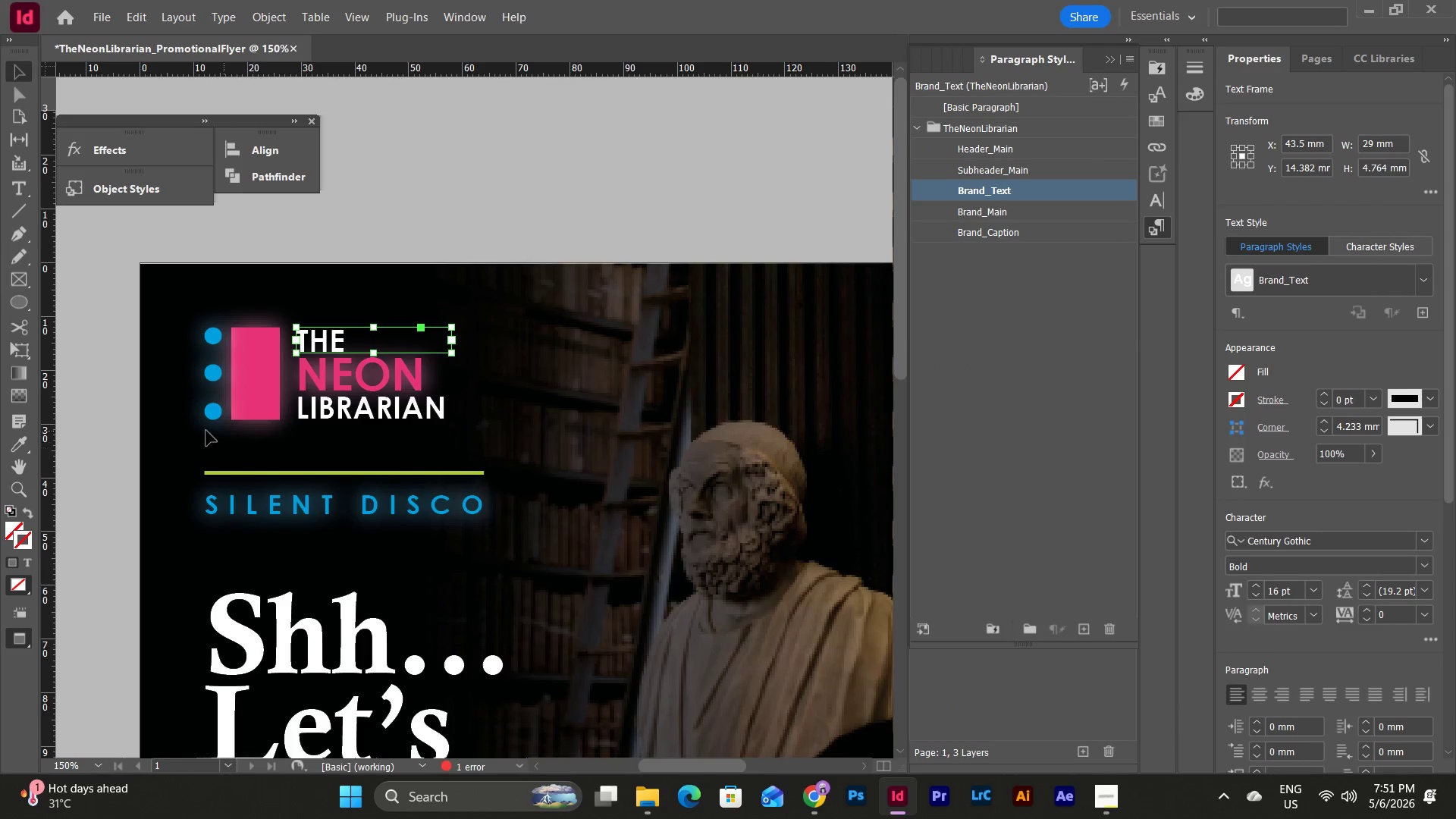 
left_click([169, 438])
 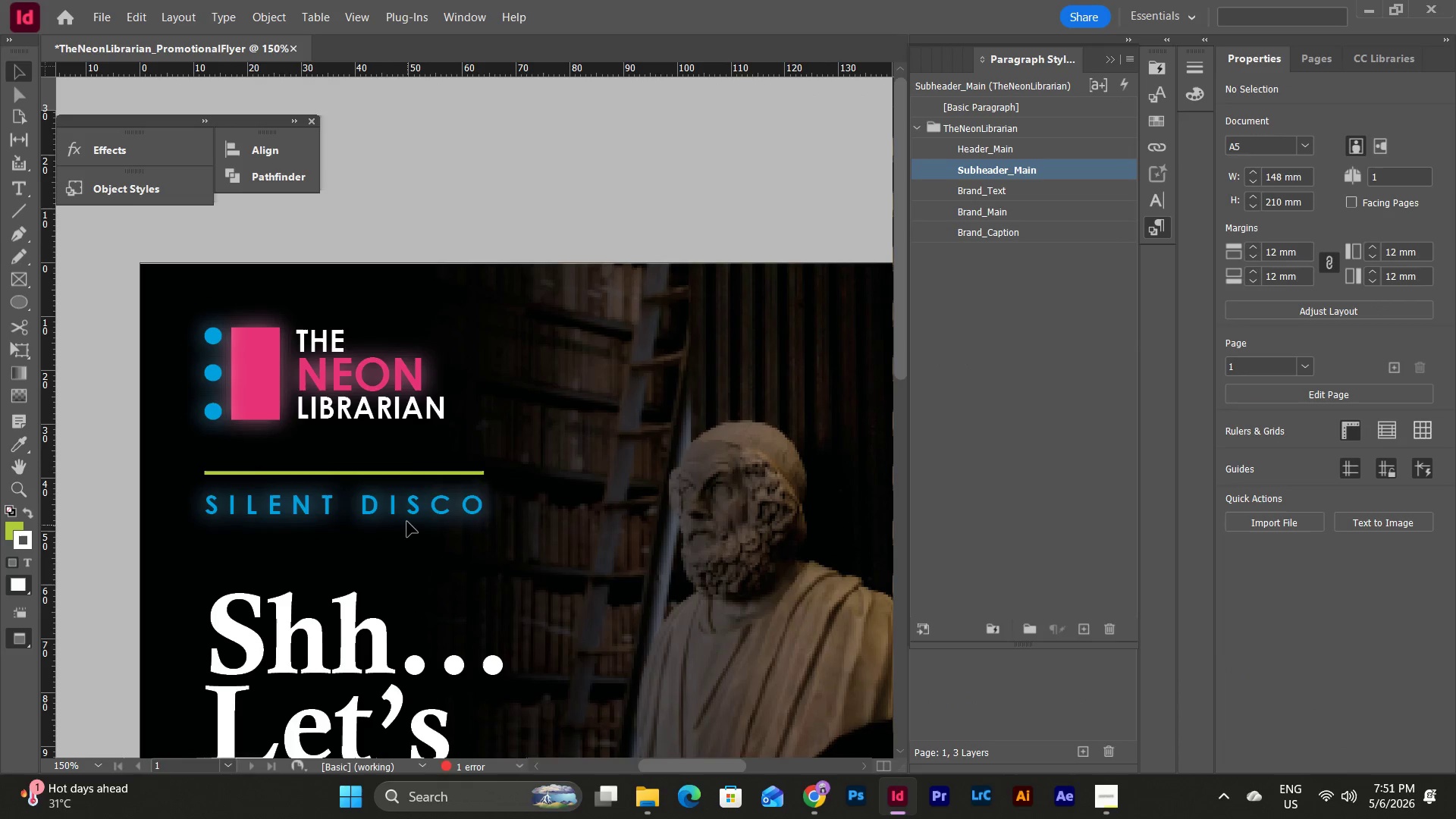 
left_click([407, 522])
 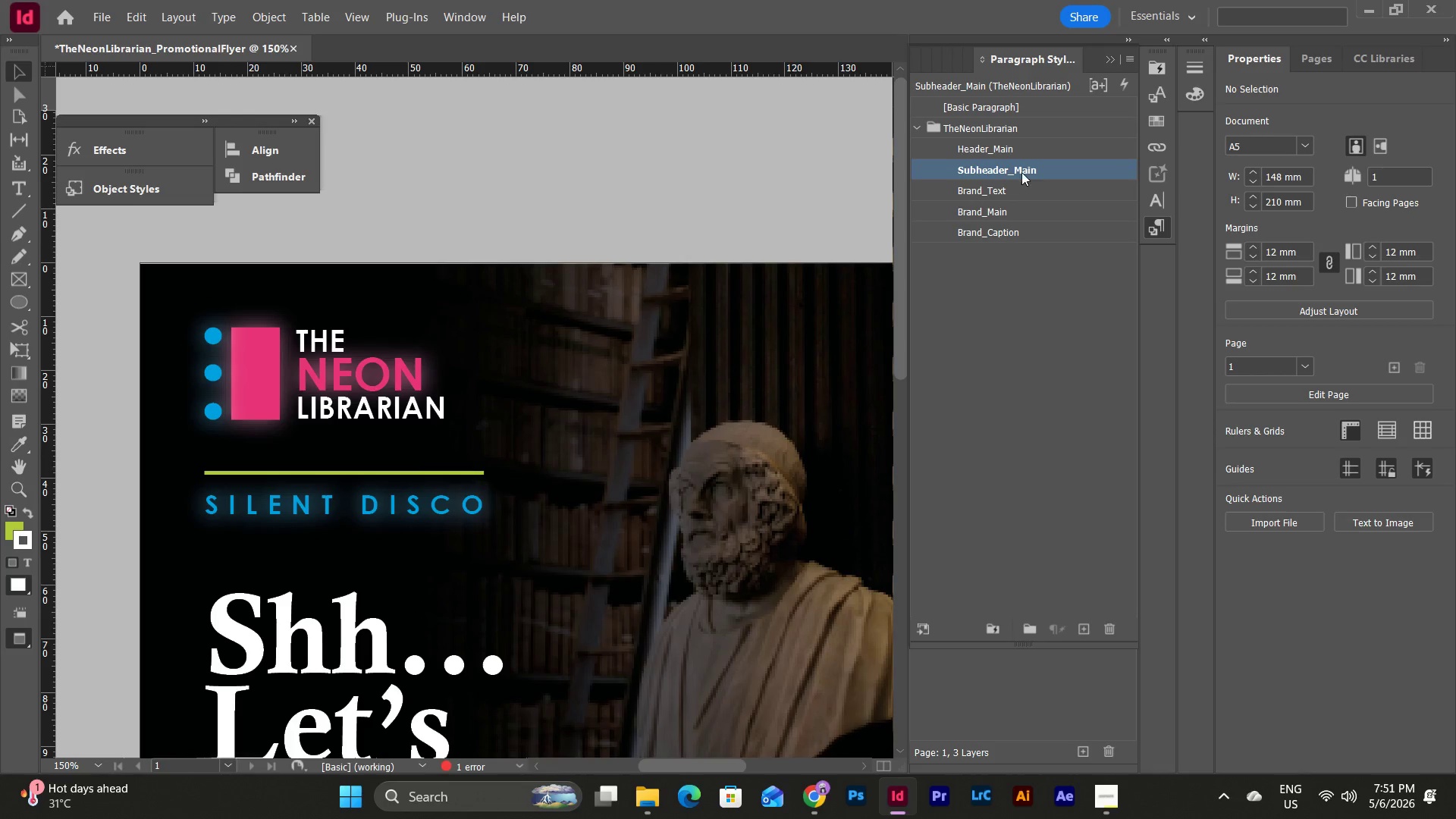 
double_click([1021, 172])
 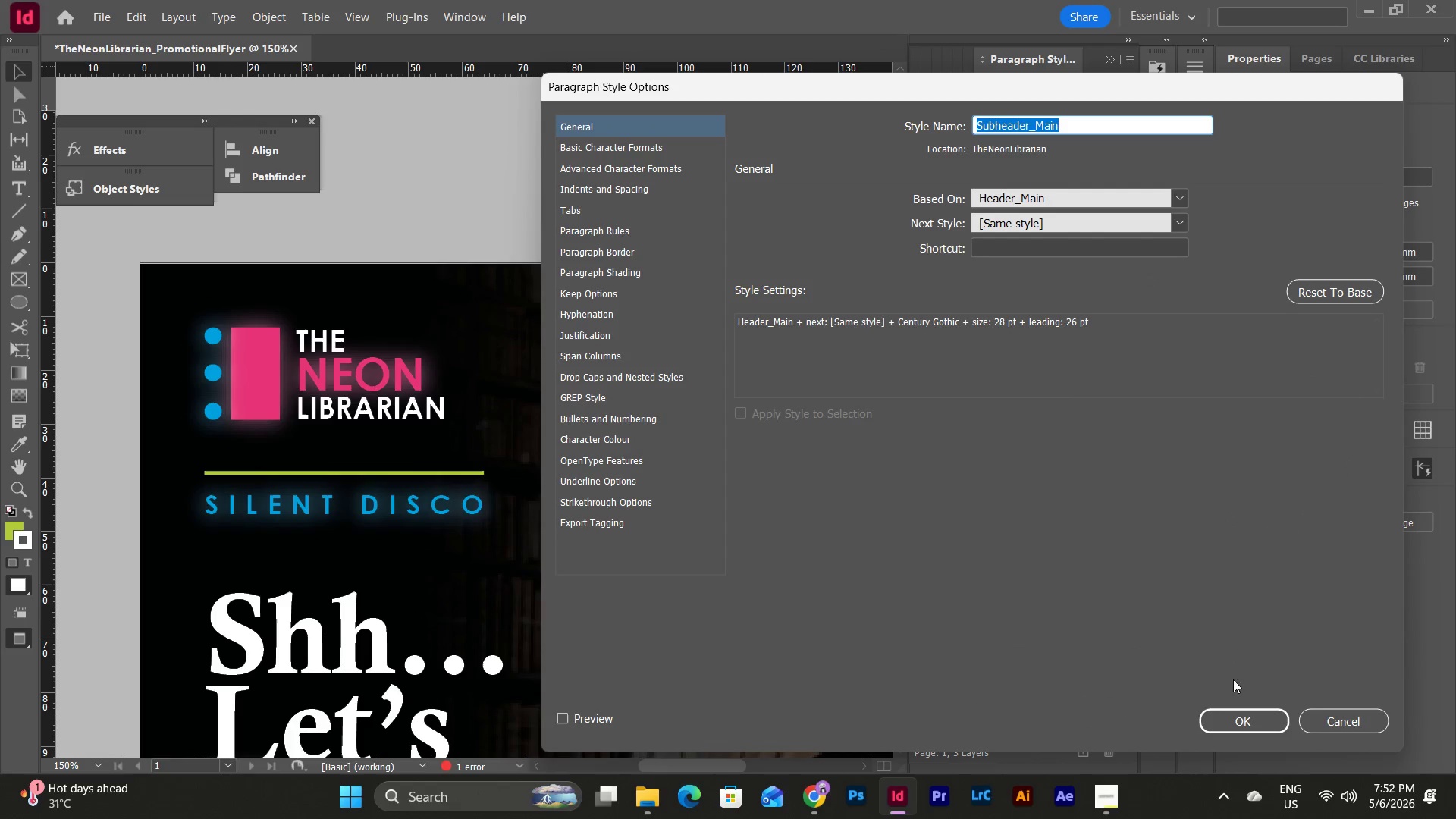 
left_click([1329, 713])
 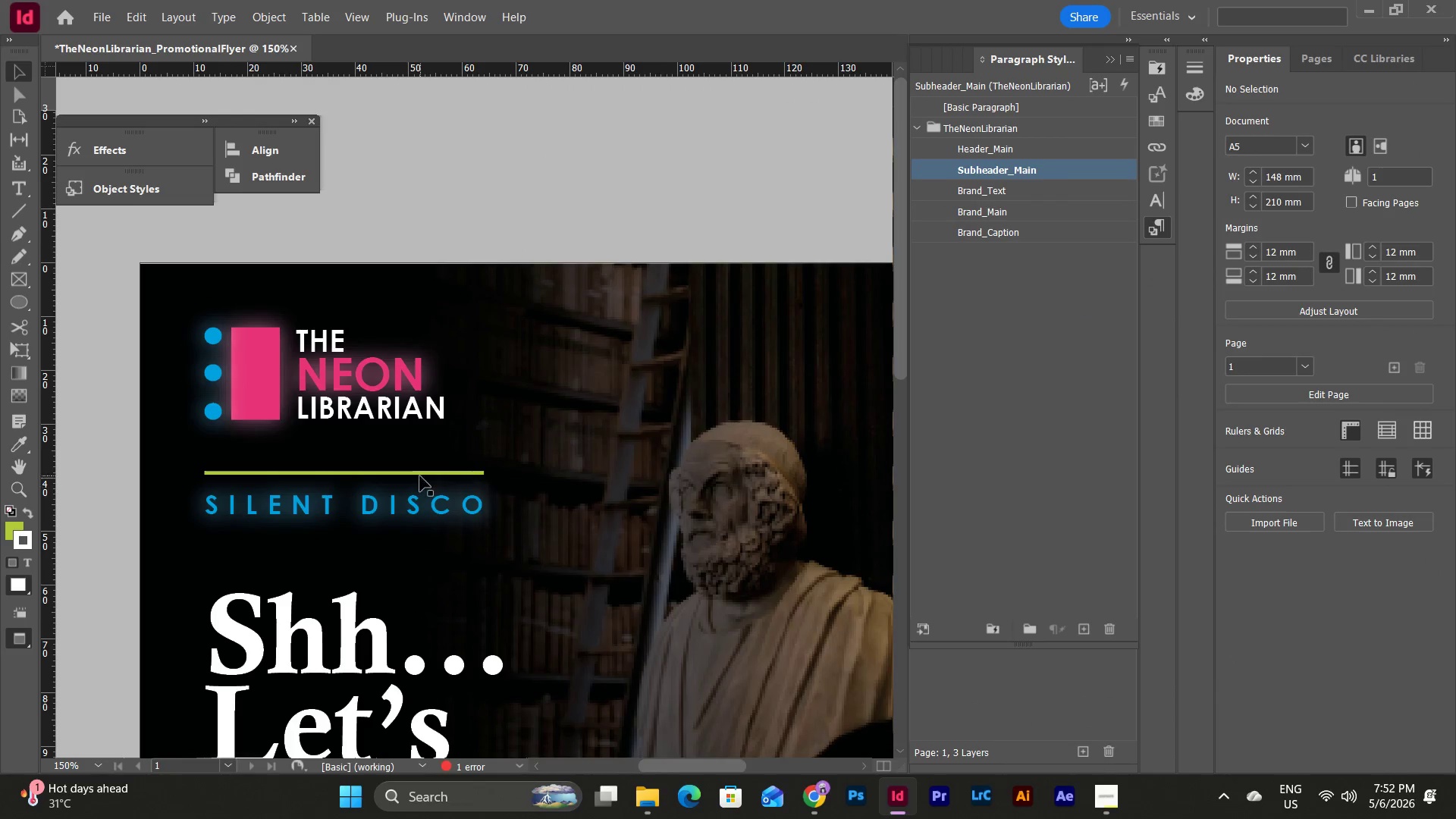 
left_click([419, 497])
 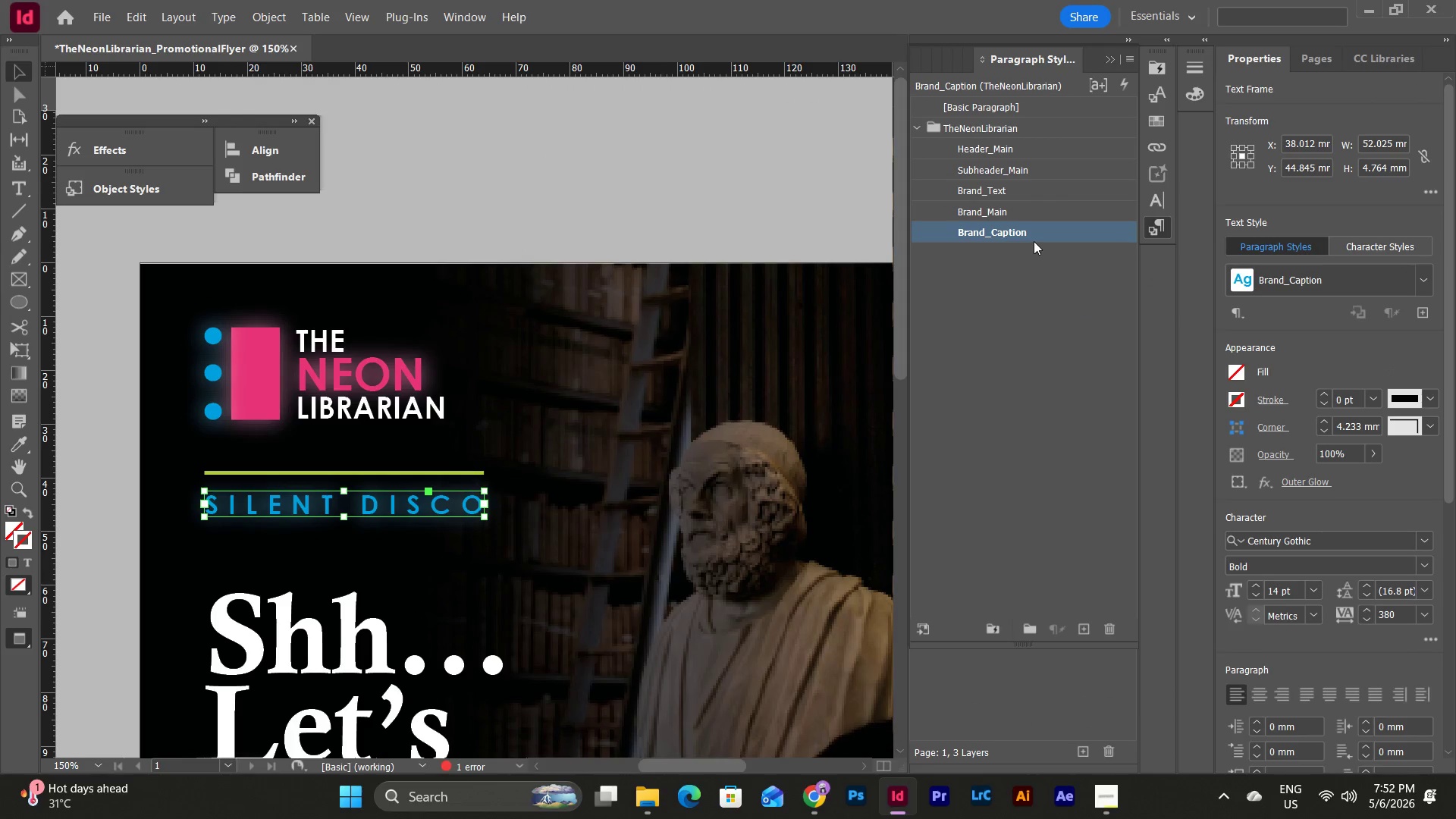 
double_click([1031, 232])
 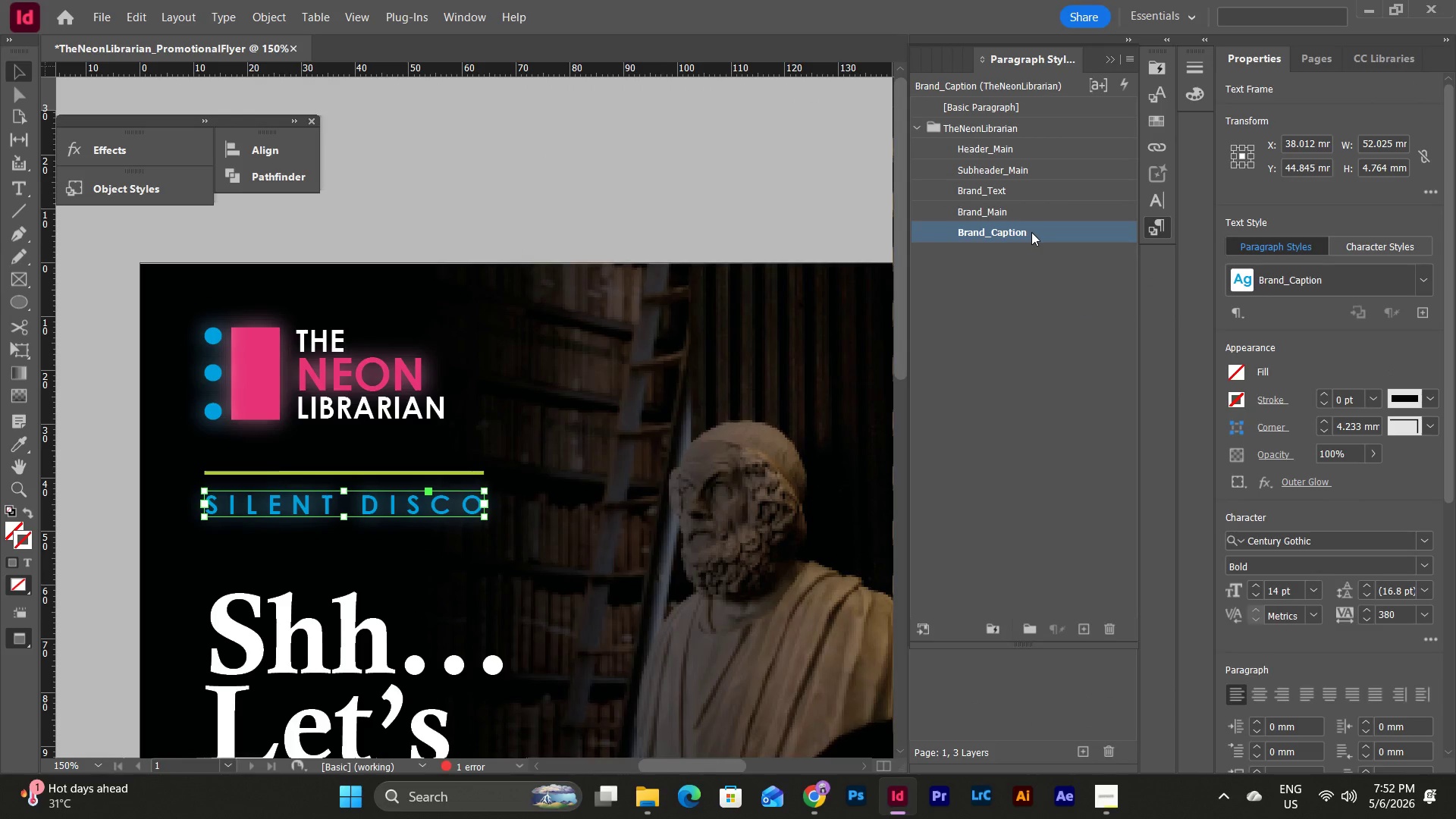 
triple_click([1031, 232])
 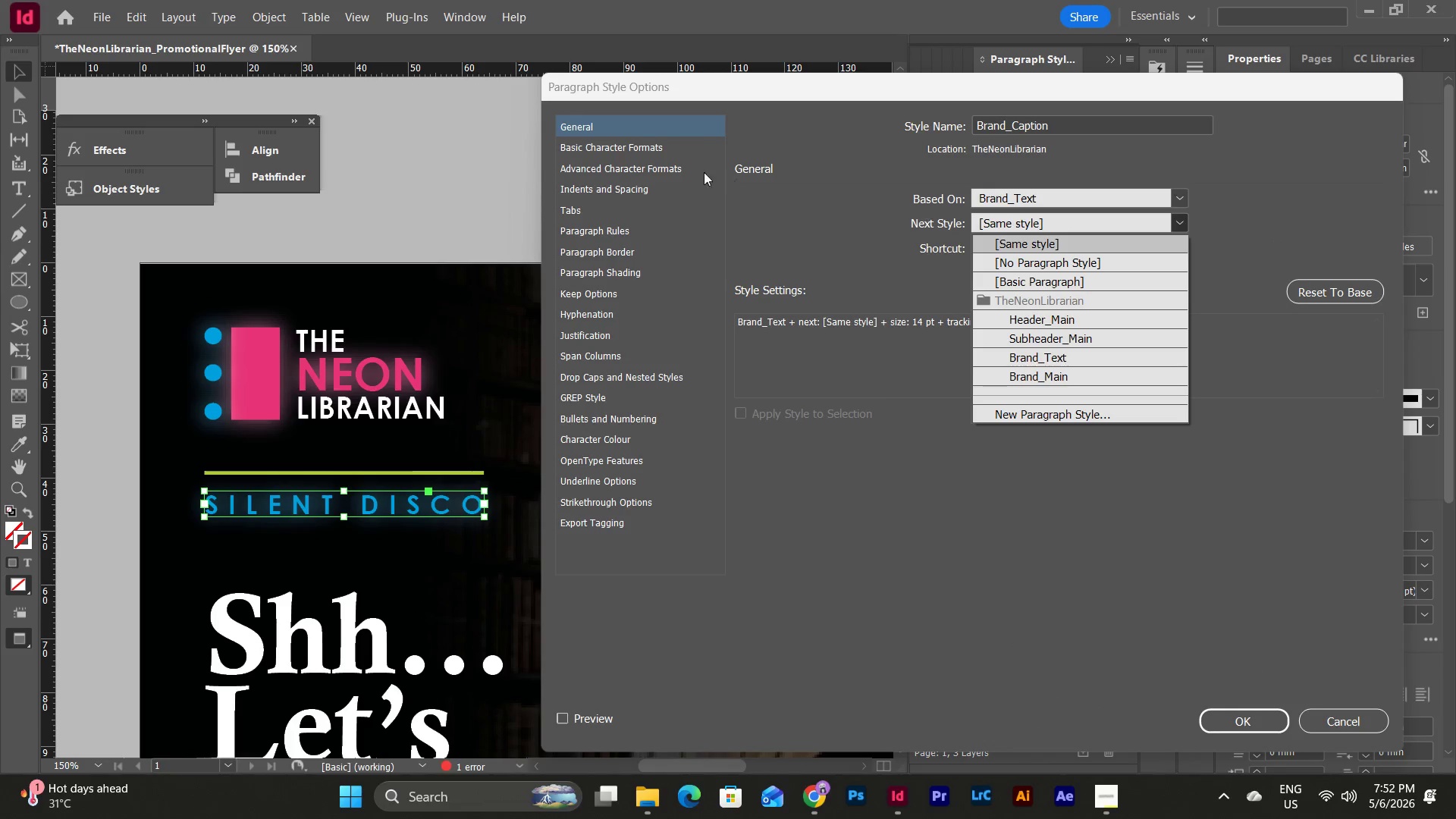 
left_click([641, 142])
 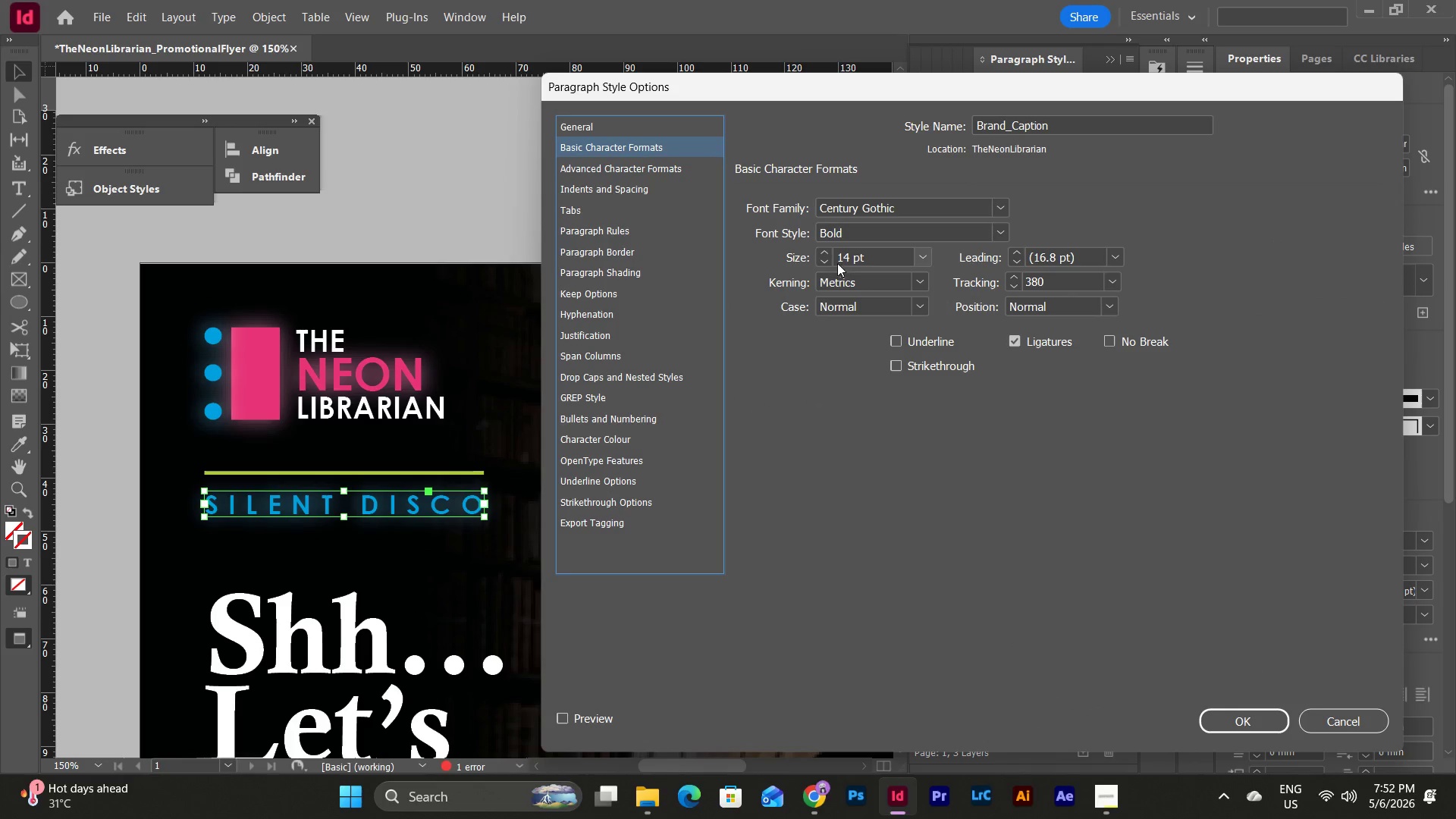 
double_click([827, 262])
 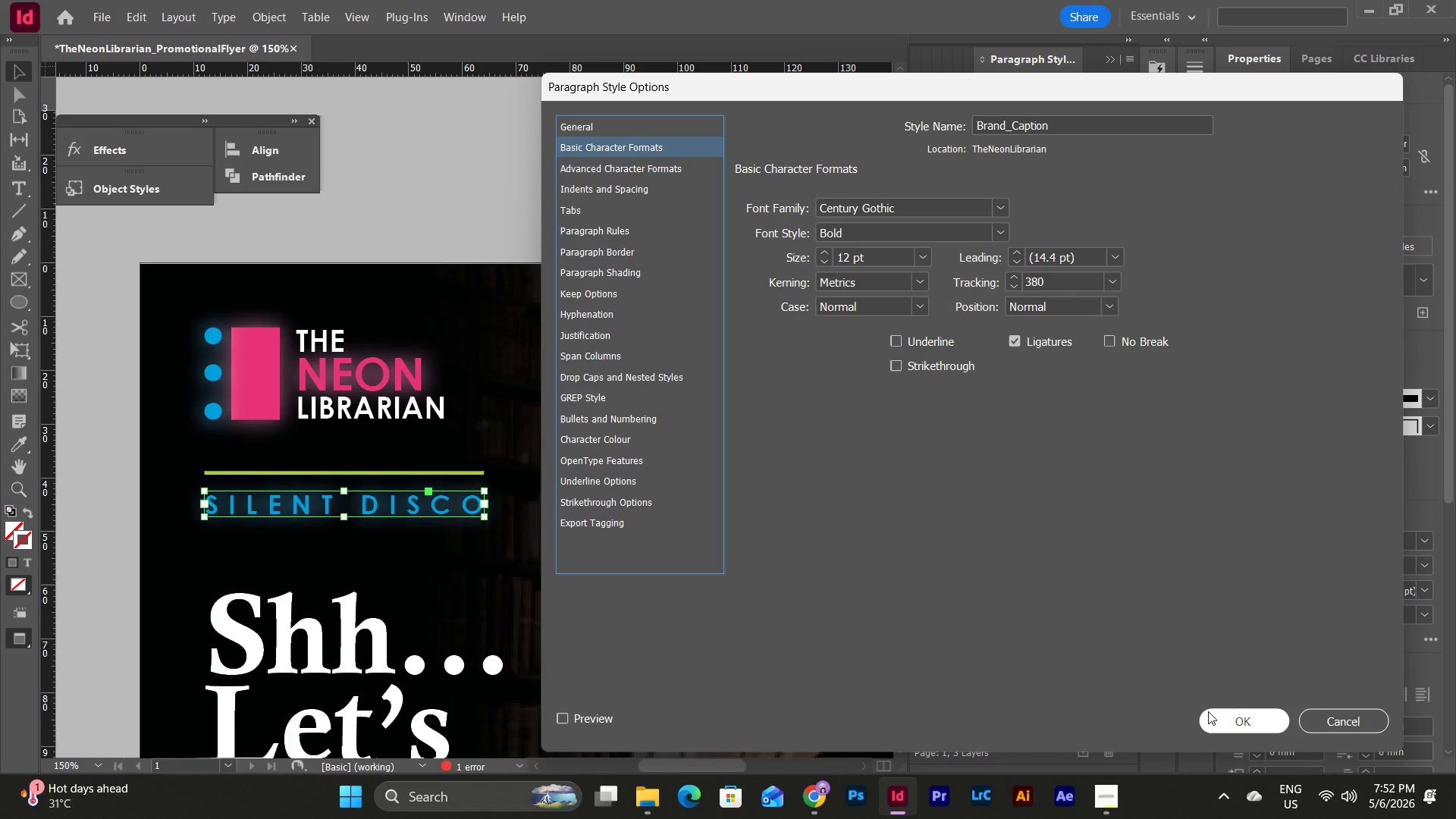 
left_click([1247, 723])
 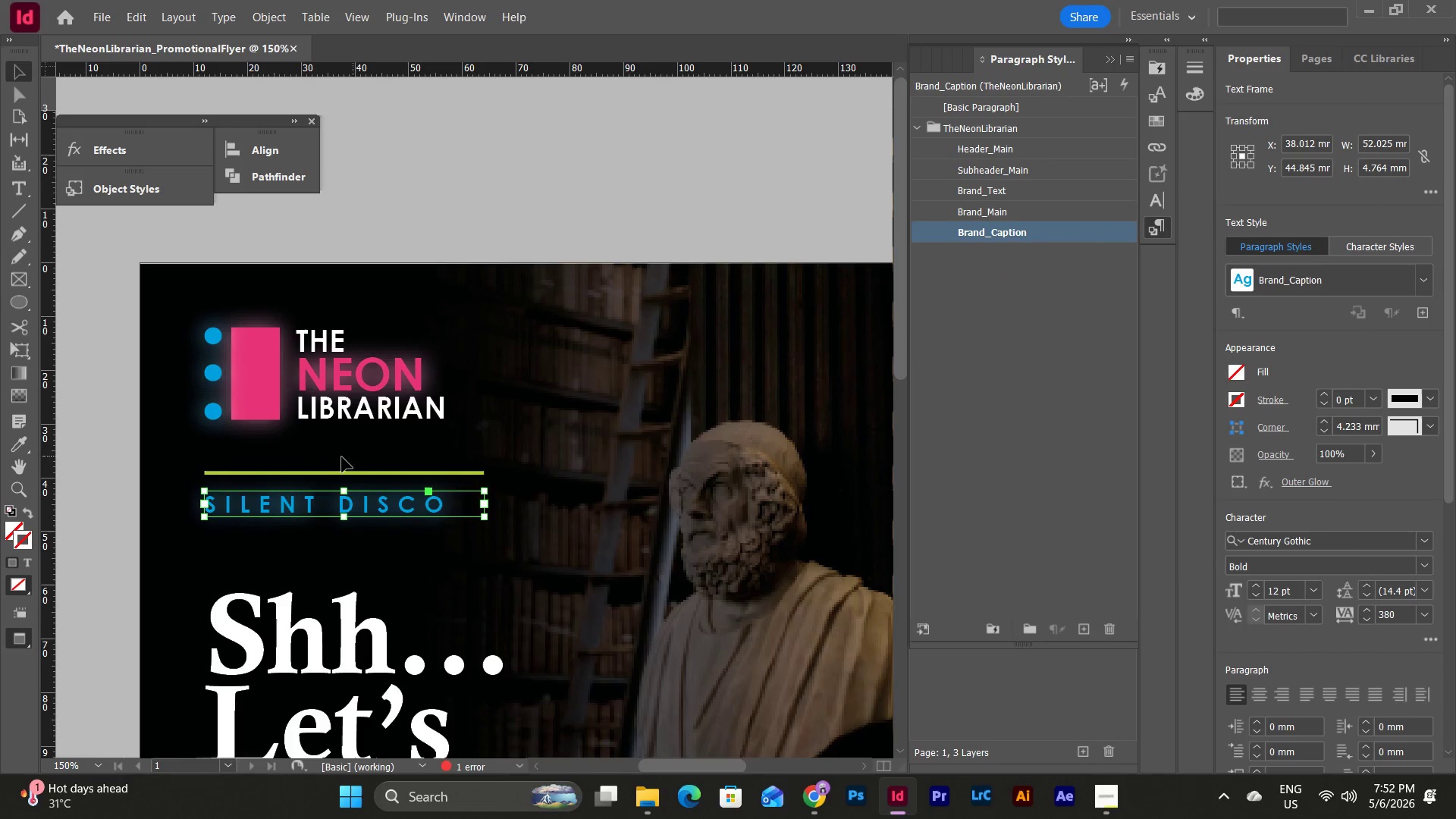 
left_click([322, 478])
 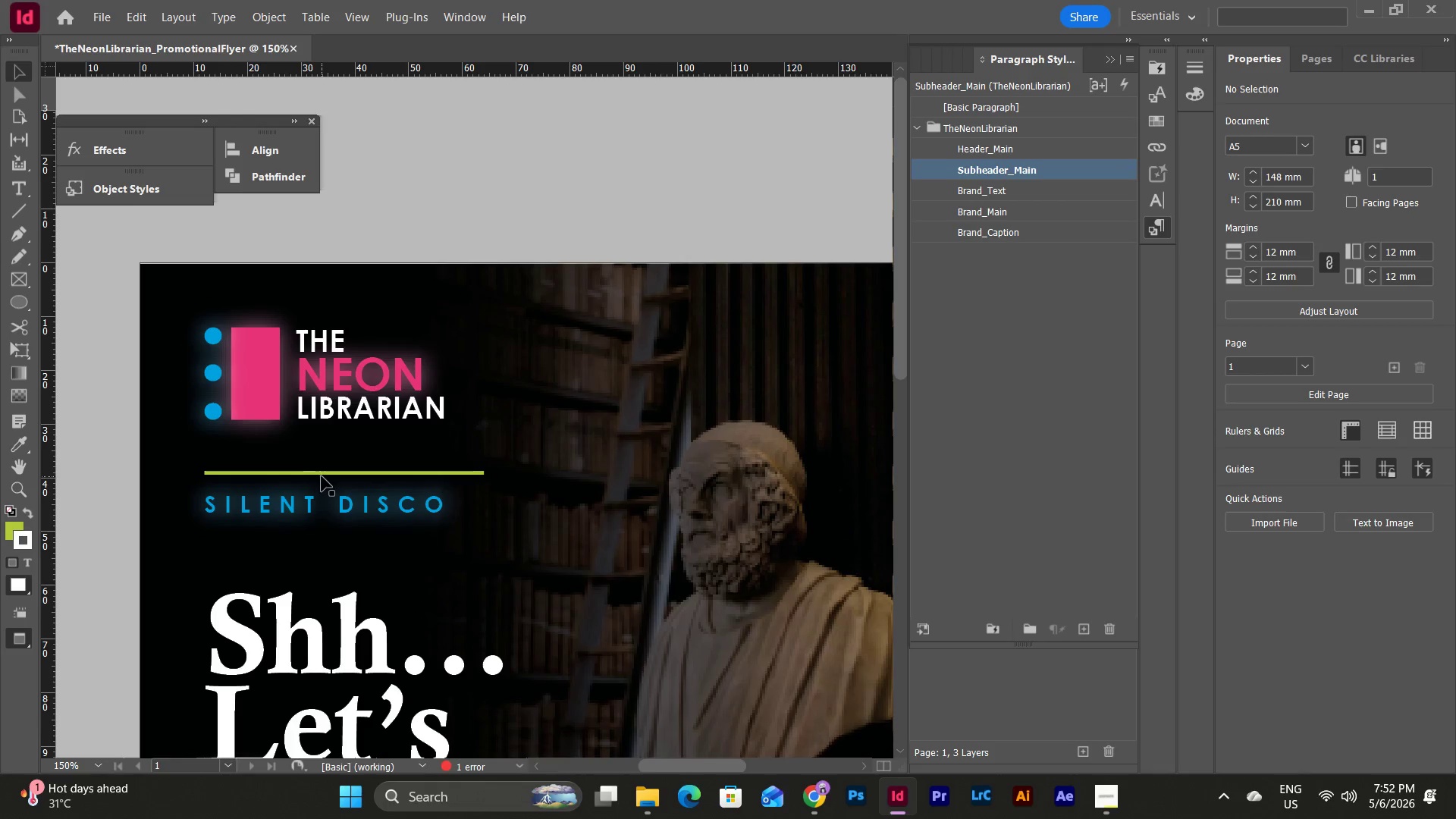 
left_click([322, 474])
 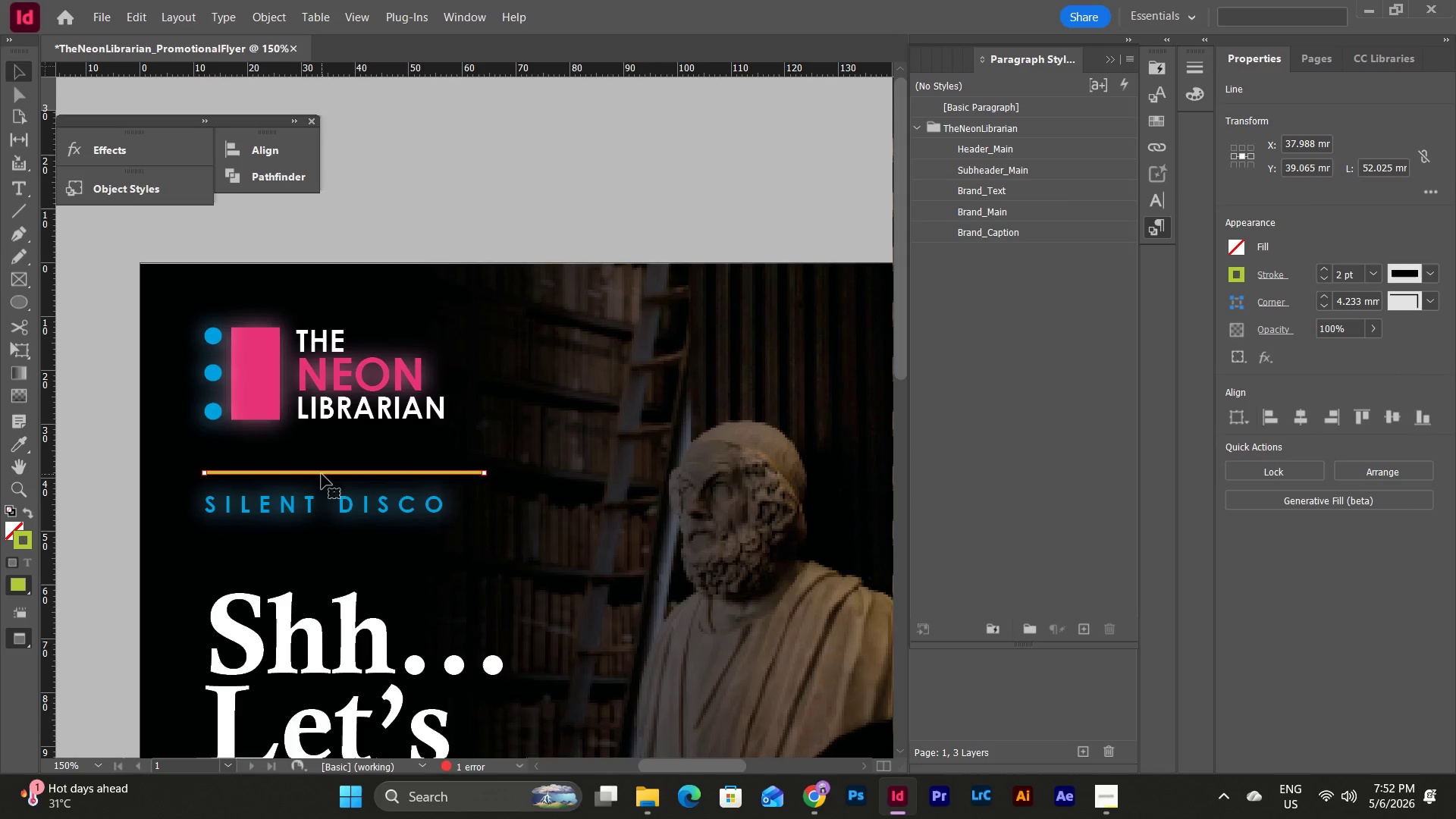 
key(W)
 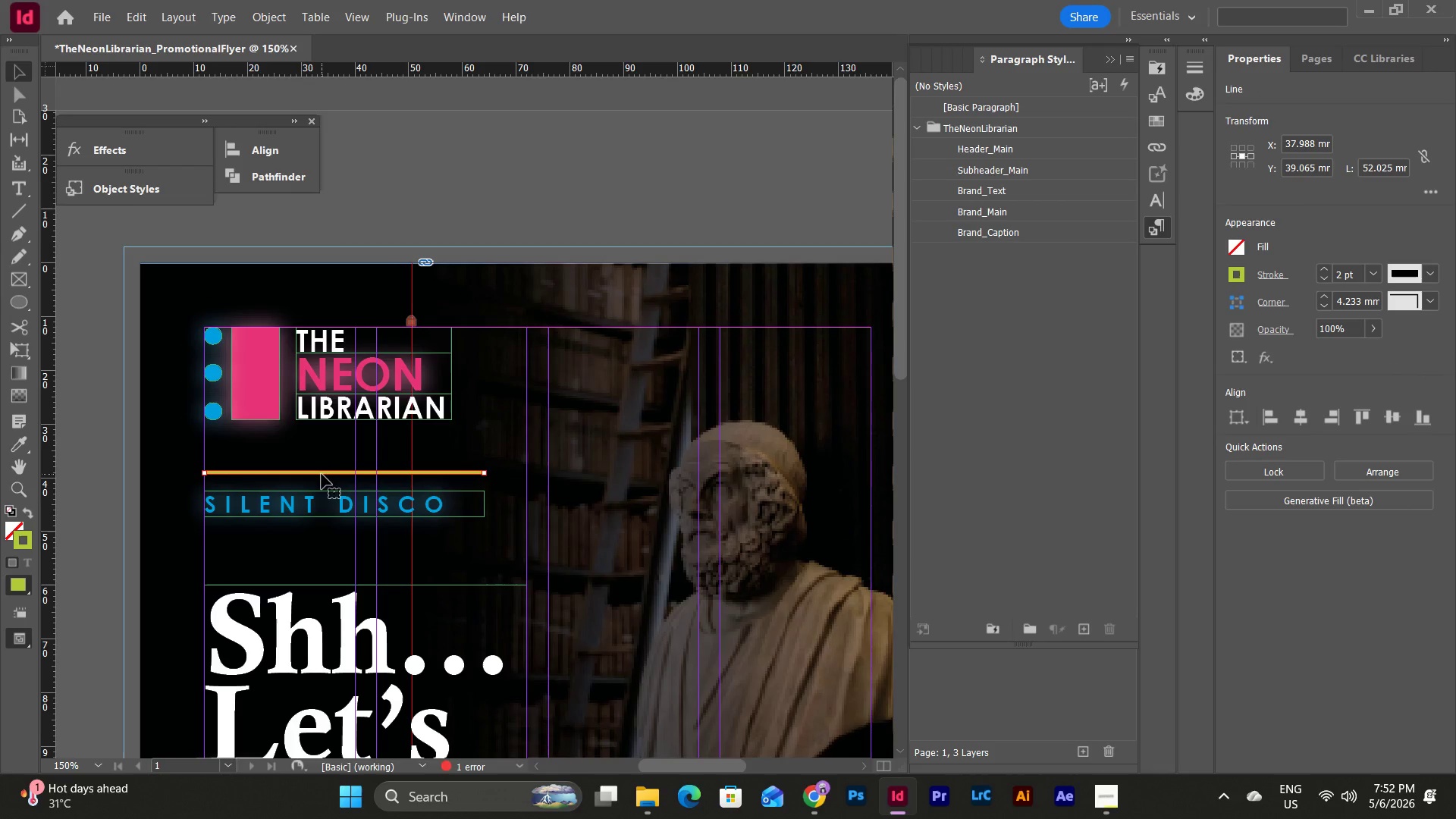 
left_click_drag(start_coordinate=[322, 474], to_coordinate=[325, 431])
 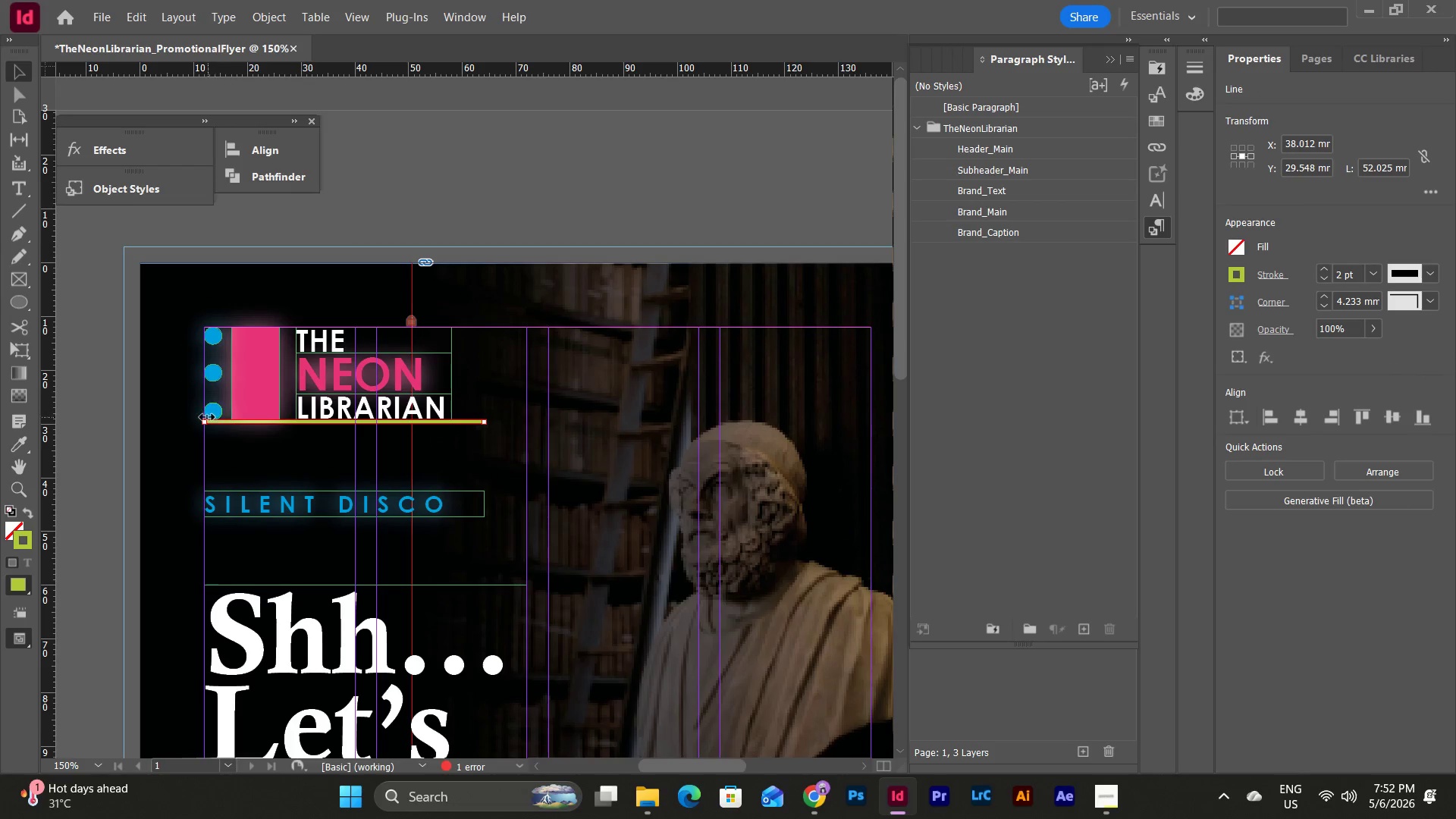 
left_click_drag(start_coordinate=[205, 424], to_coordinate=[205, 430])
 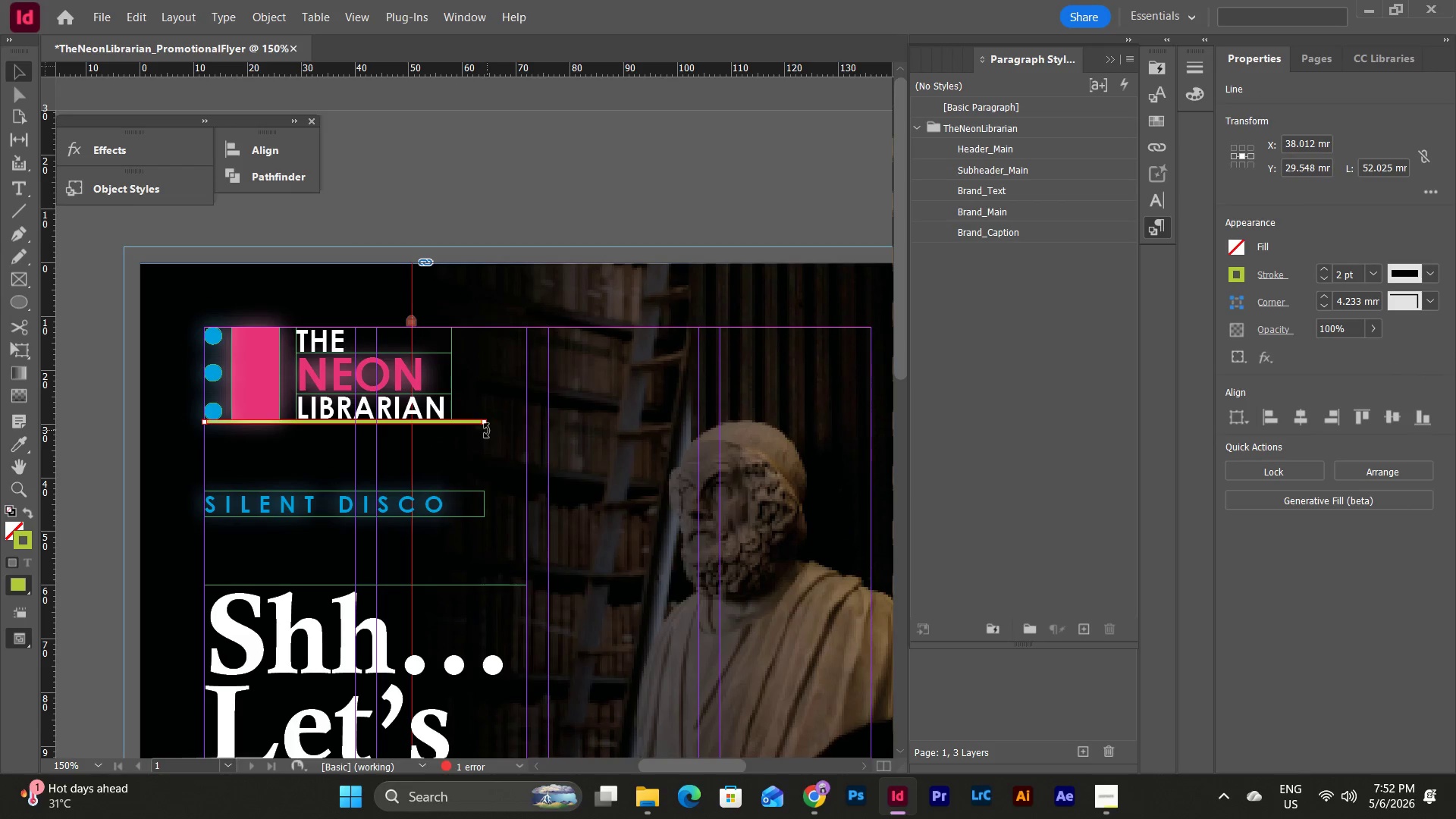 
left_click_drag(start_coordinate=[487, 422], to_coordinate=[450, 427])
 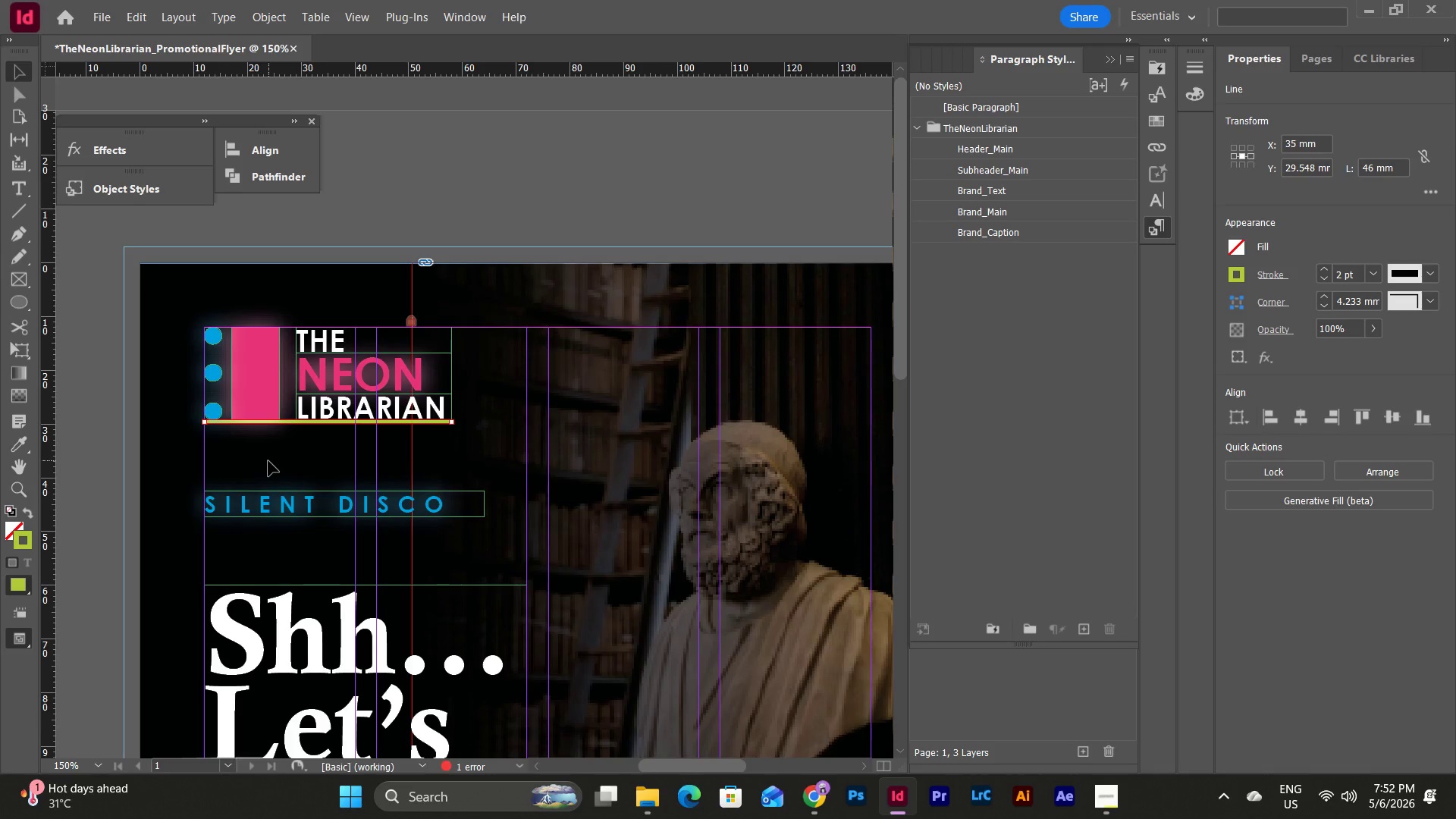 
key(Shift+ArrowDown)
 